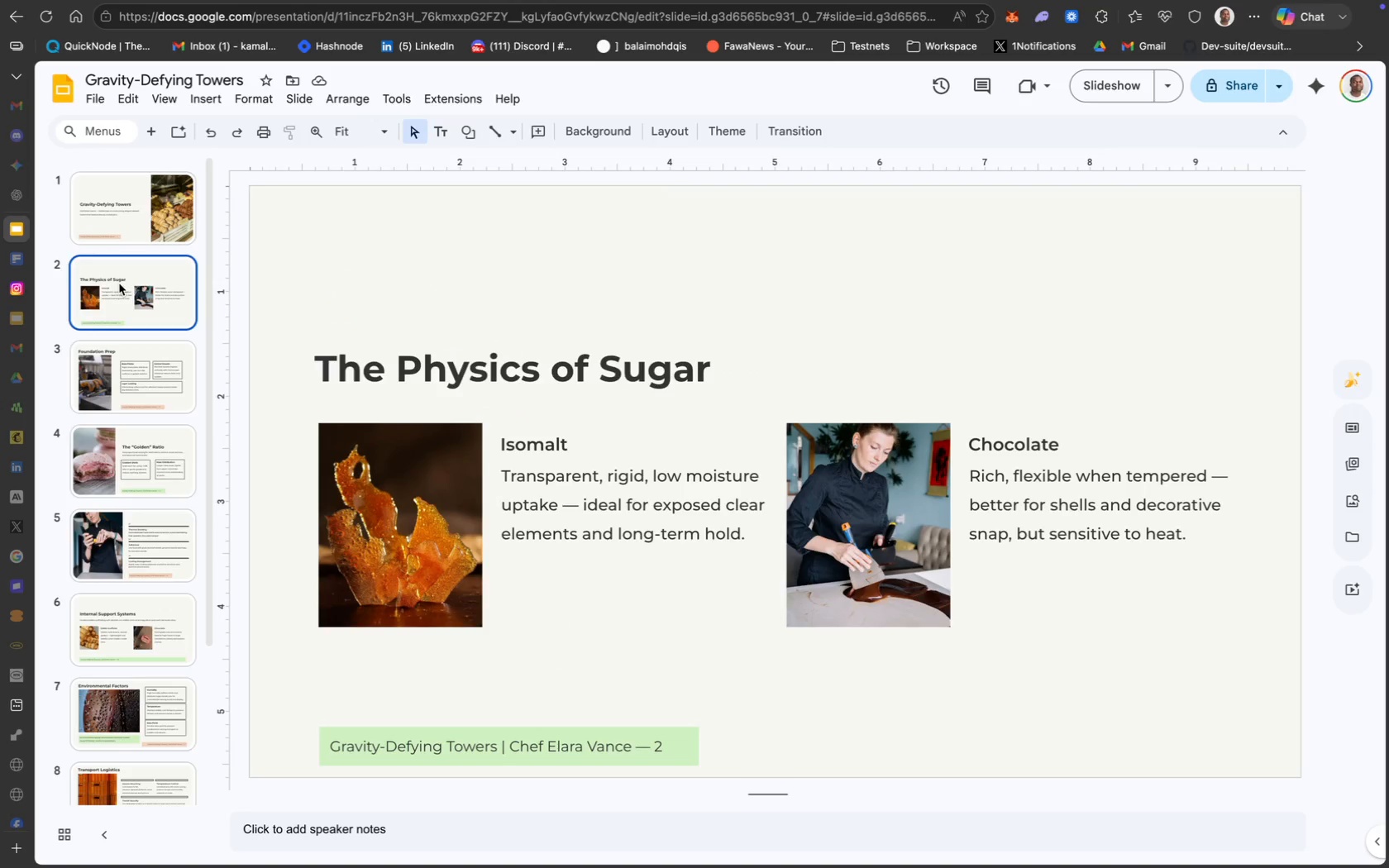 
wait(13.3)
 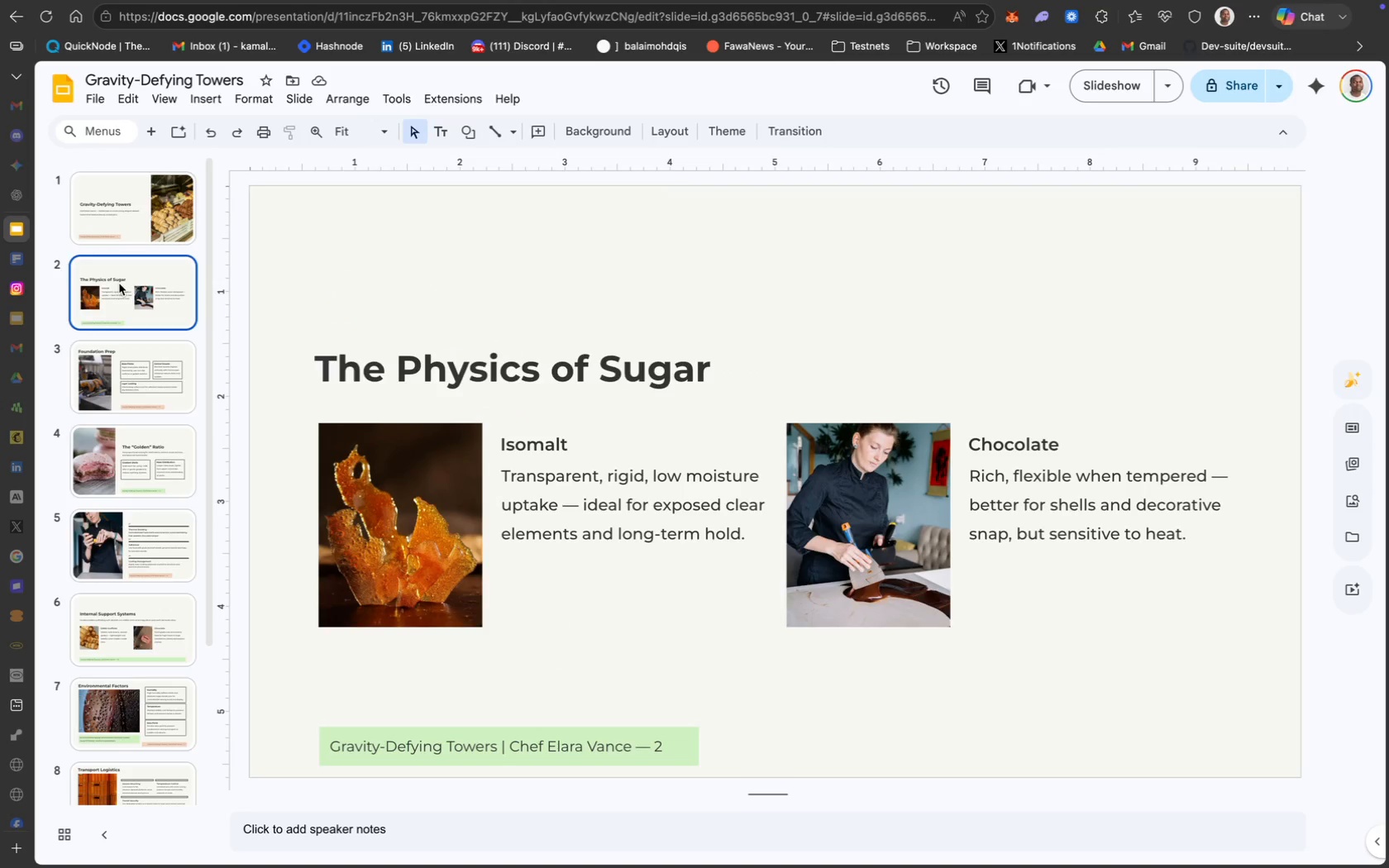 
left_click([150, 235])
 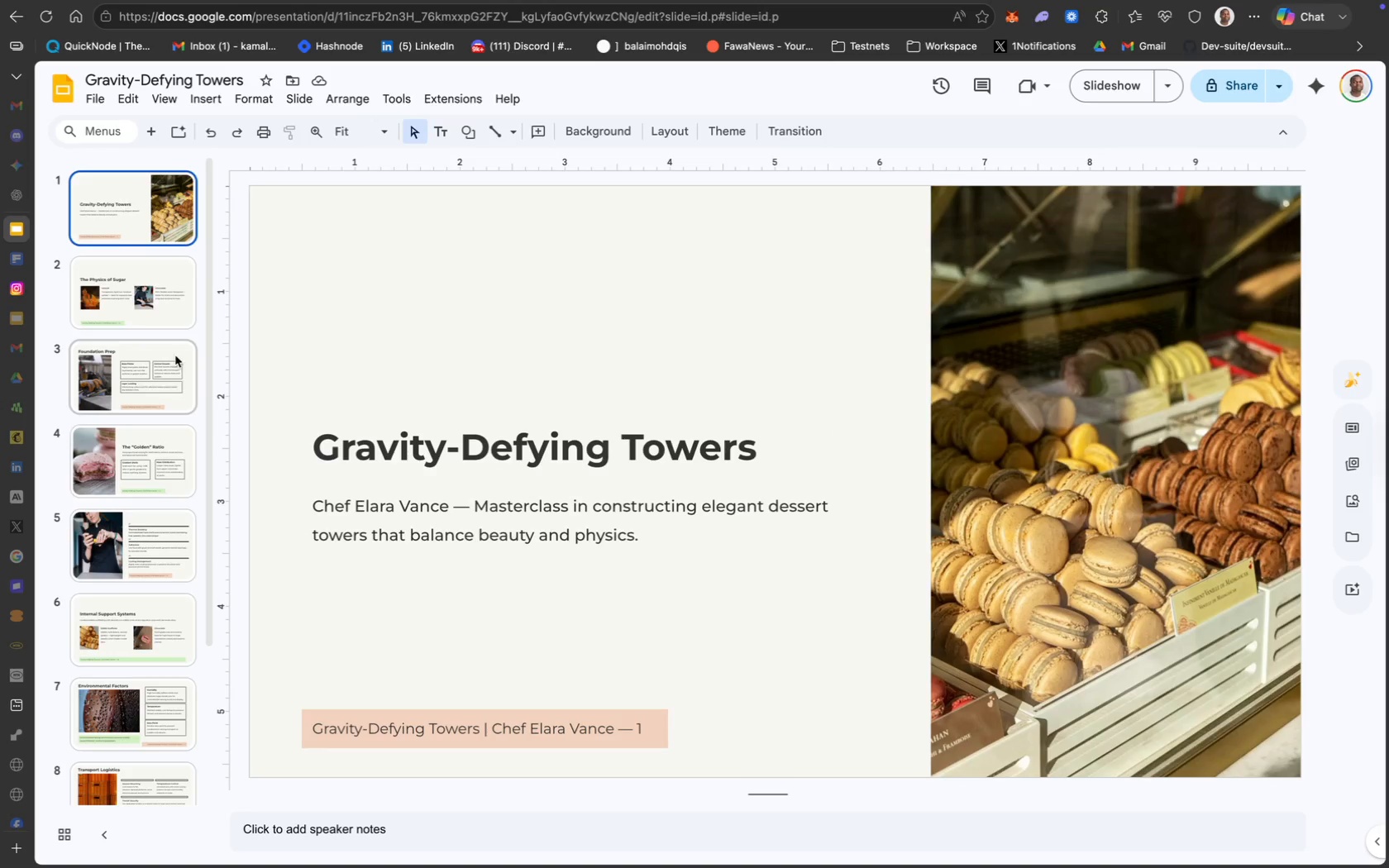 
scroll: coordinate [175, 375], scroll_direction: down, amount: 15.0
 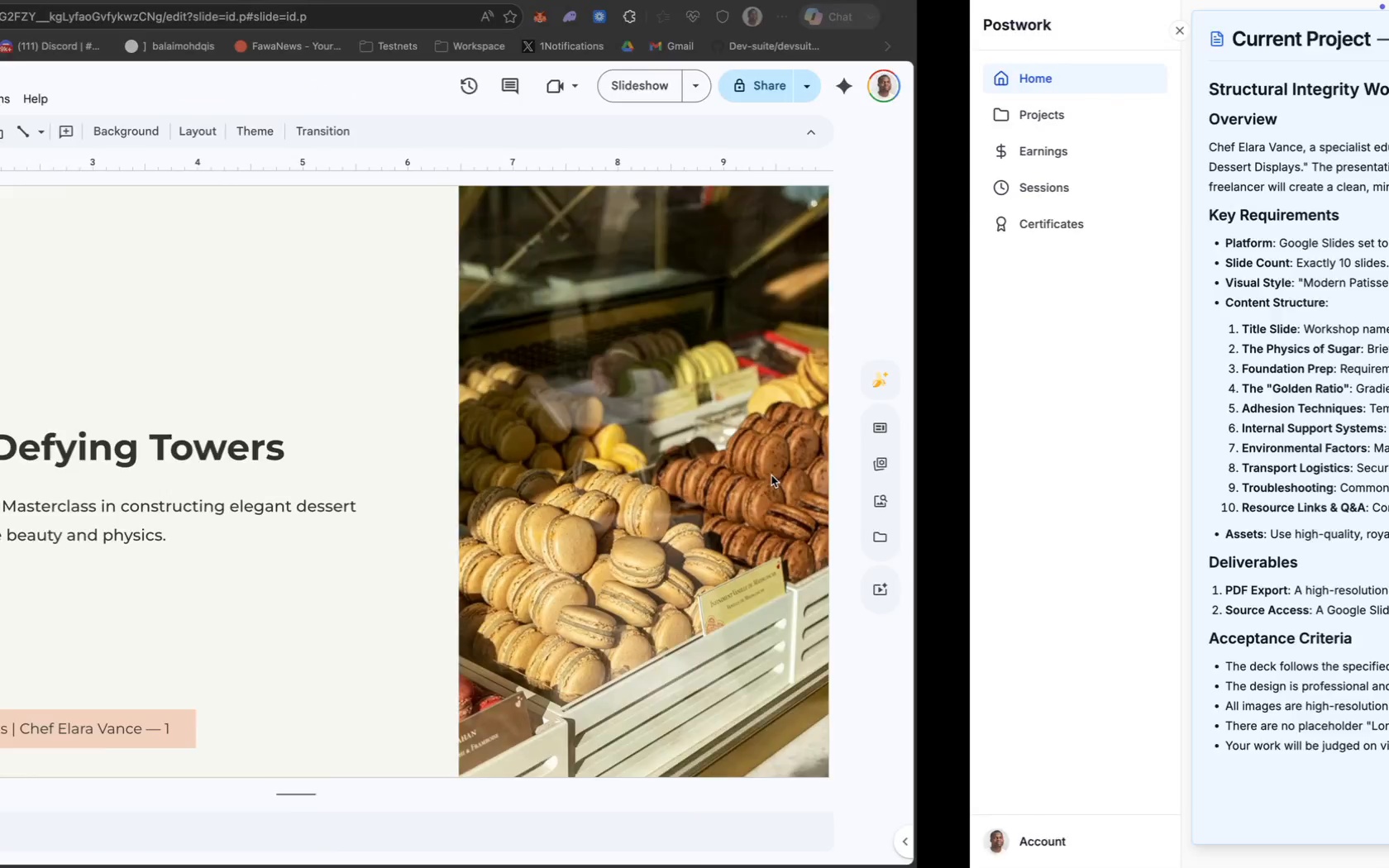 
wait(26.79)
 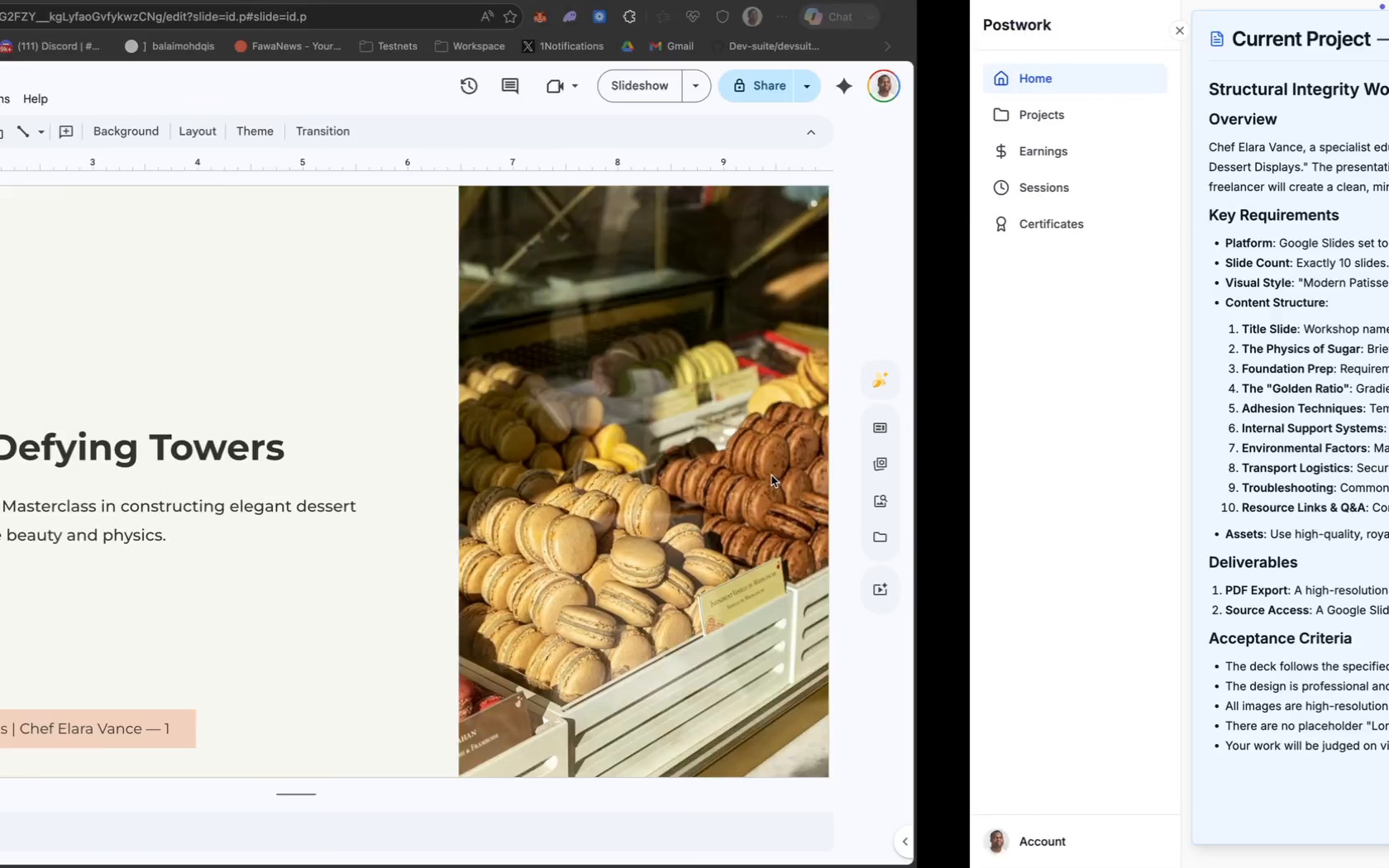 
scroll: coordinate [187, 696], scroll_direction: down, amount: 41.0
 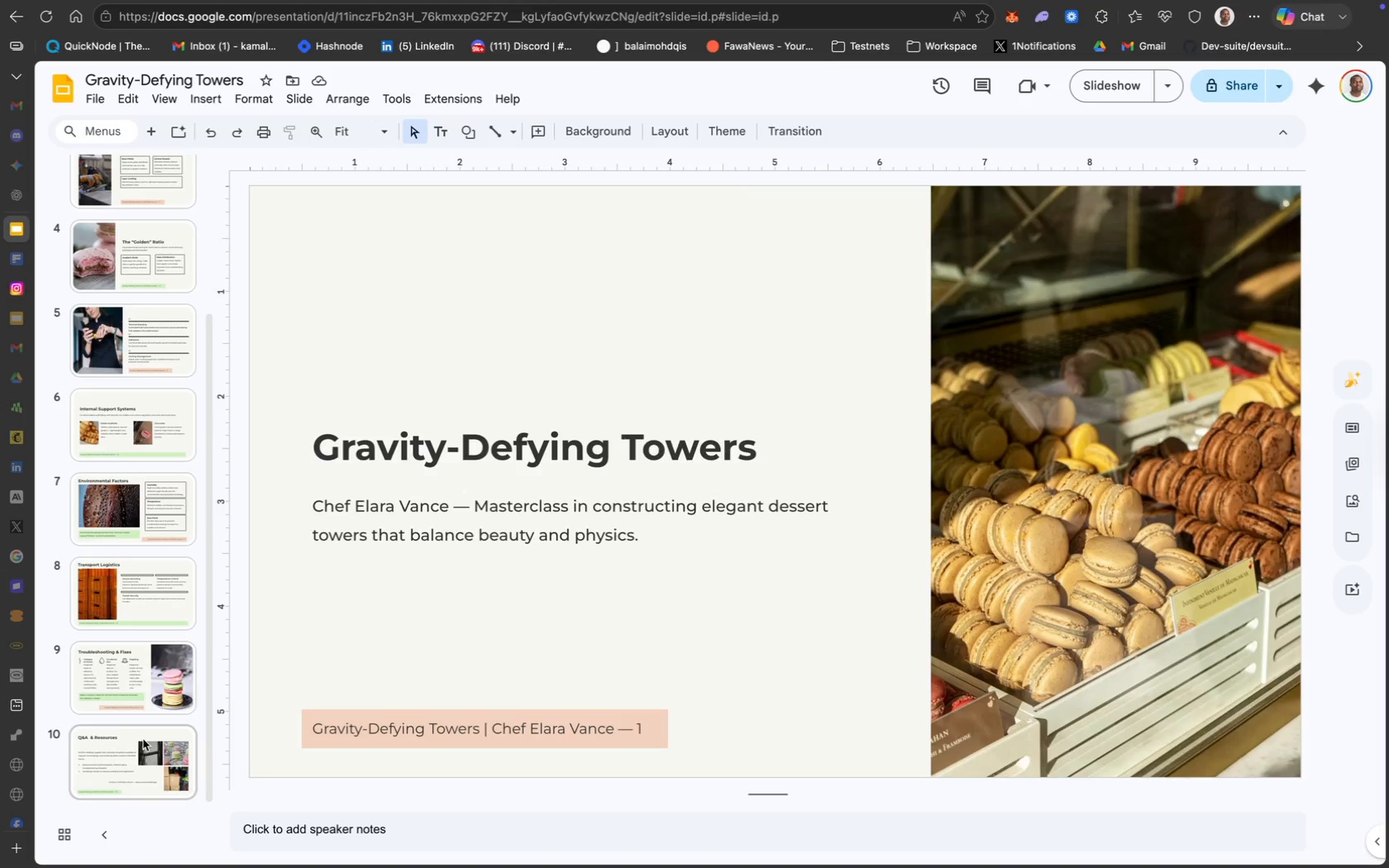 
left_click([143, 737])
 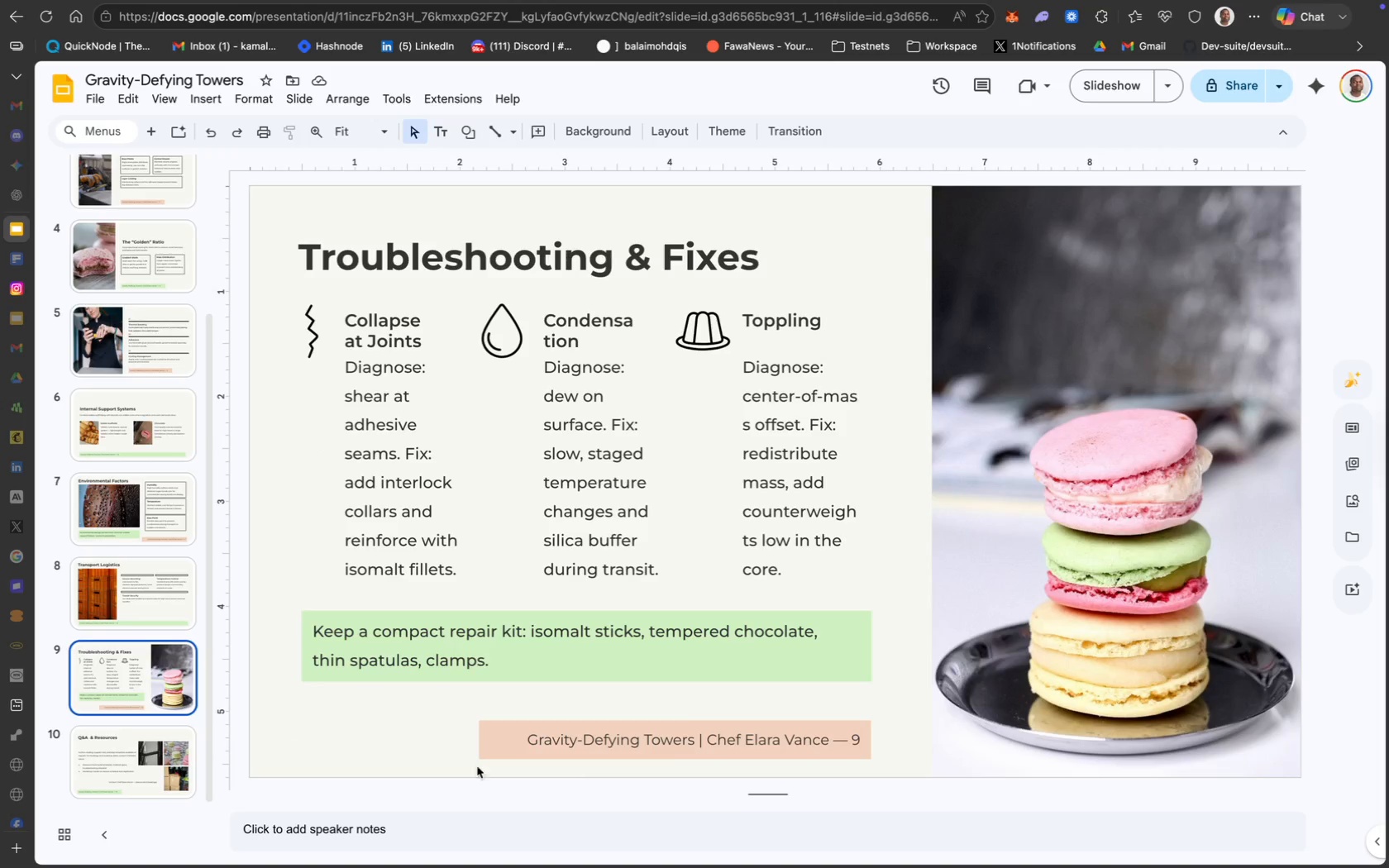 
wait(5.78)
 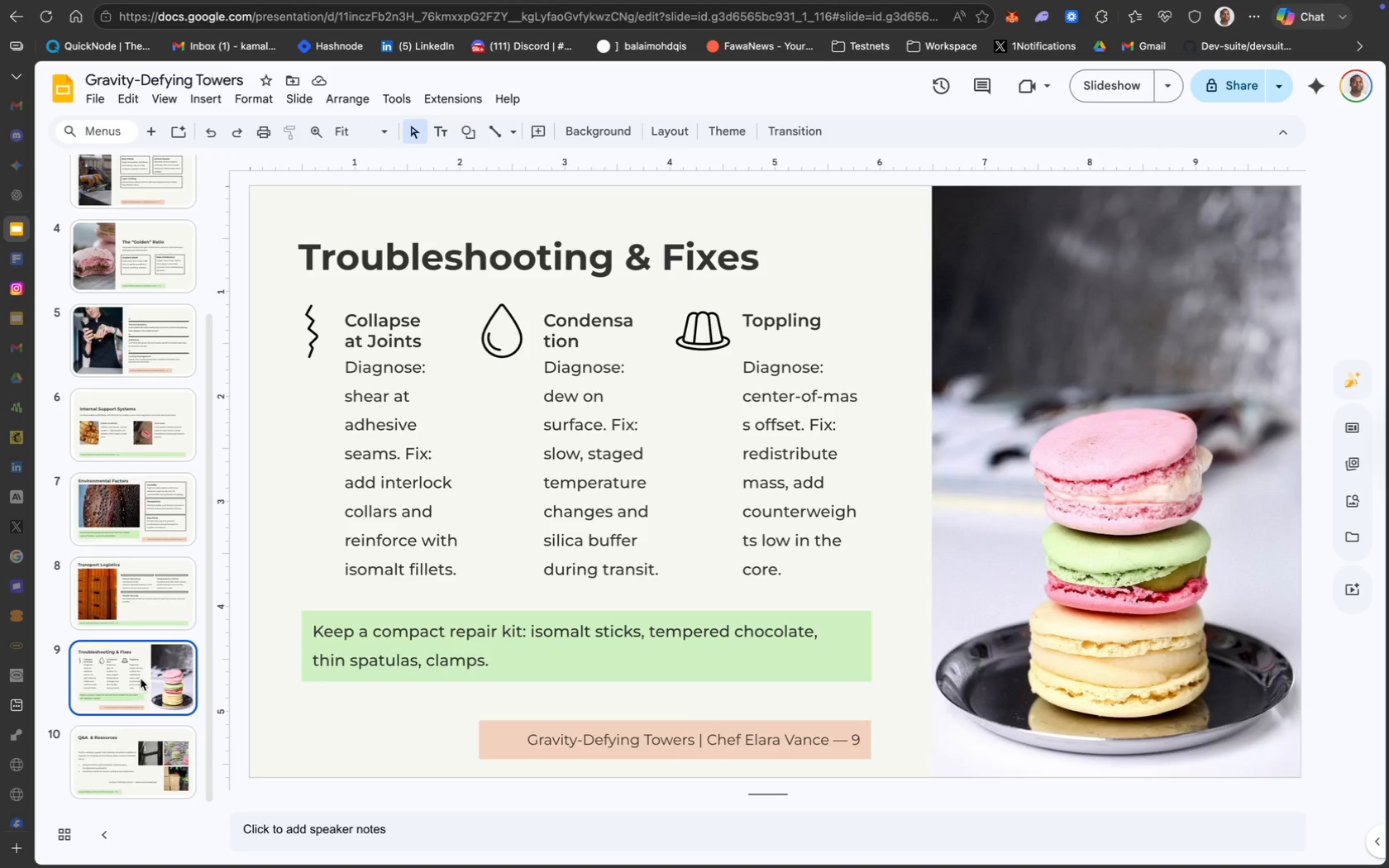 
left_click([624, 743])
 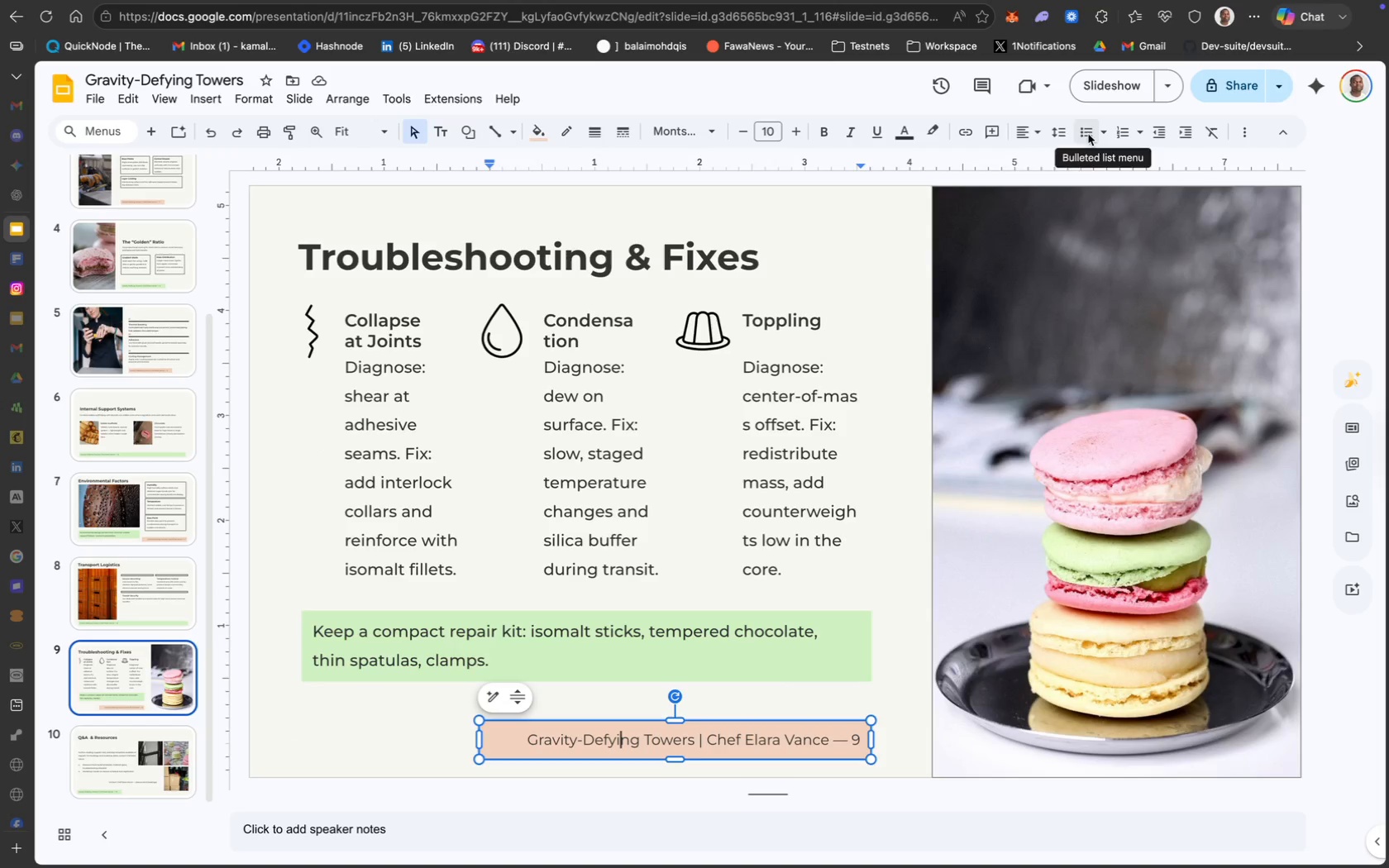 
left_click([1021, 133])
 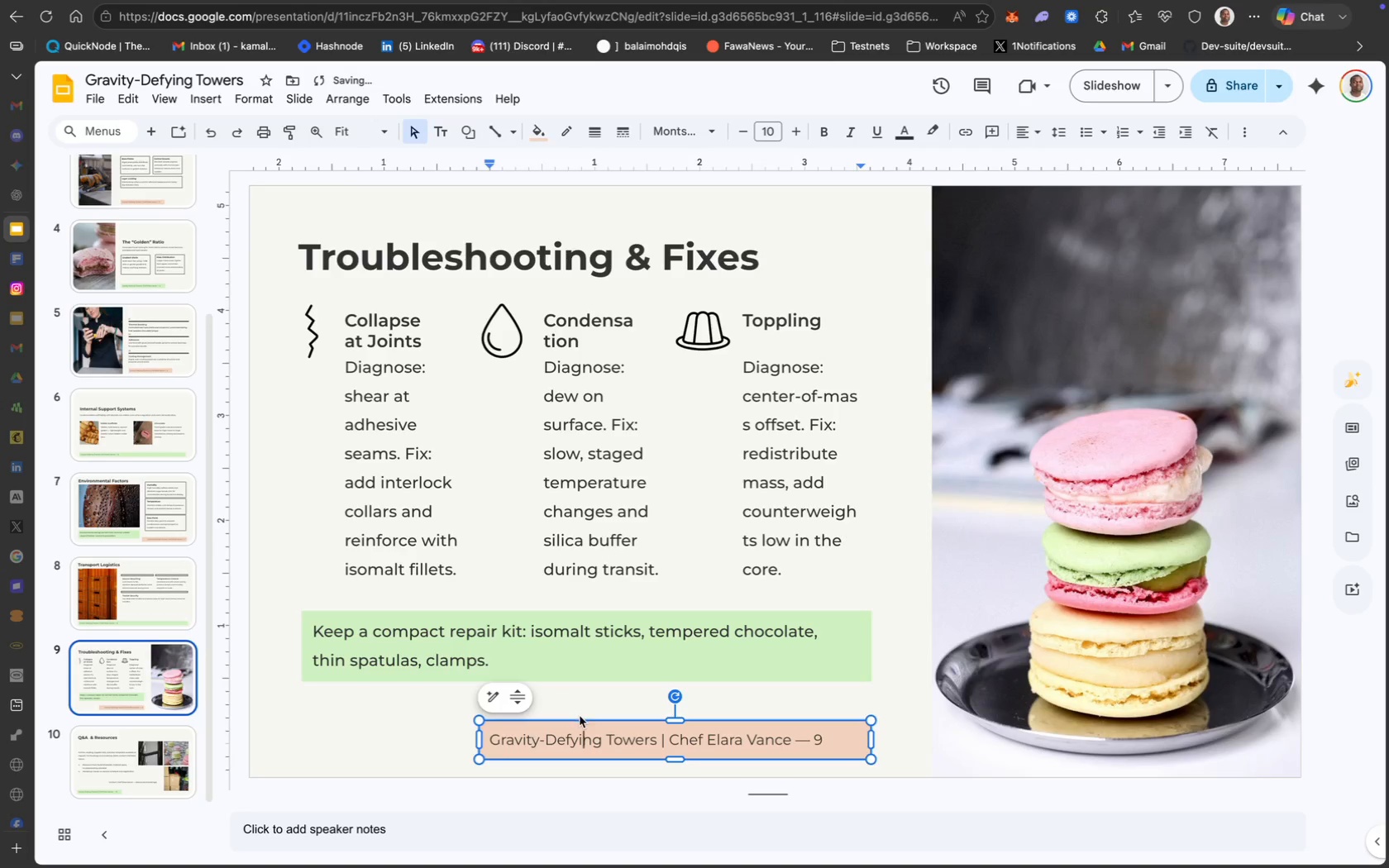 
left_click_drag(start_coordinate=[581, 720], to_coordinate=[402, 723])
 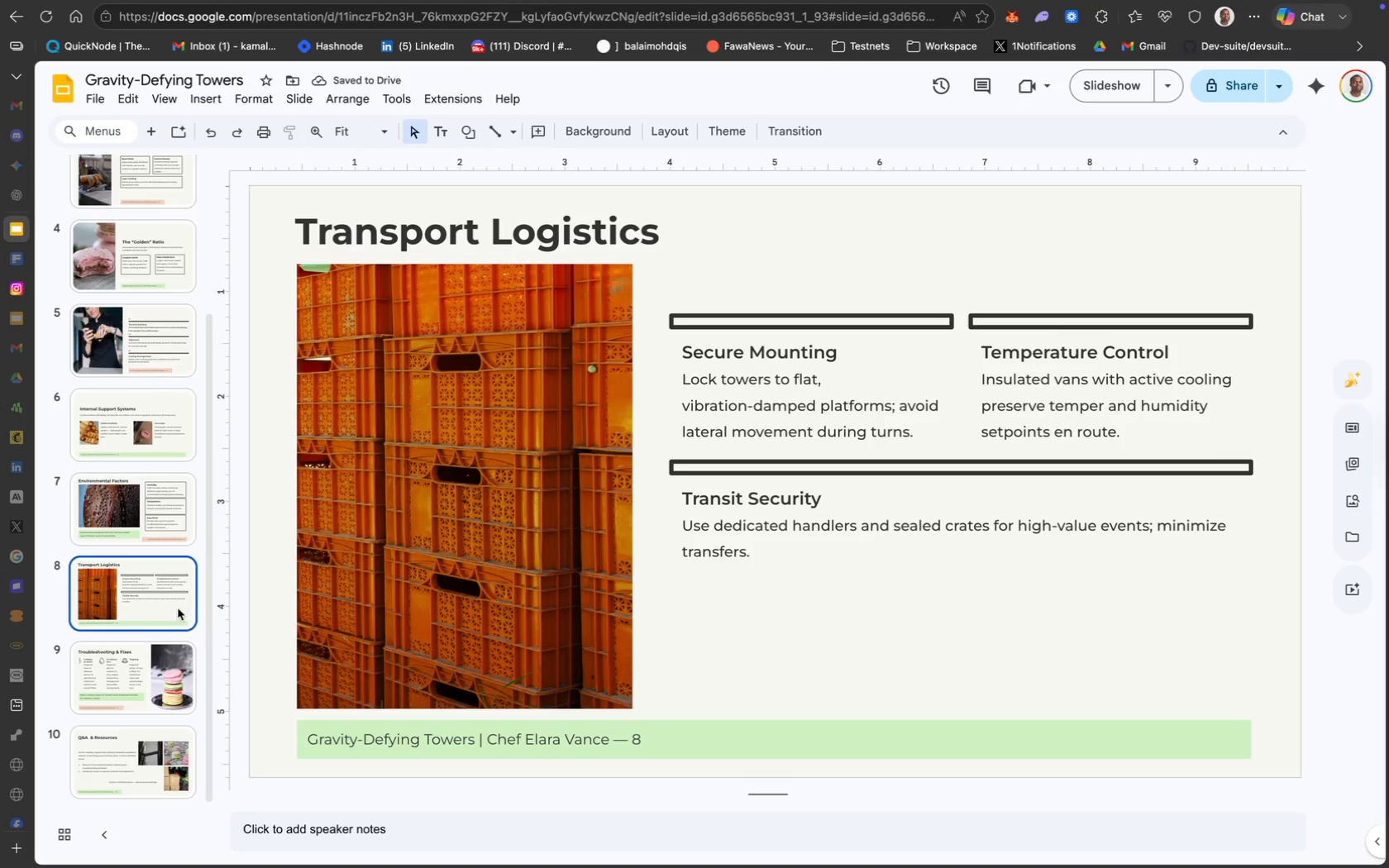 
wait(8.56)
 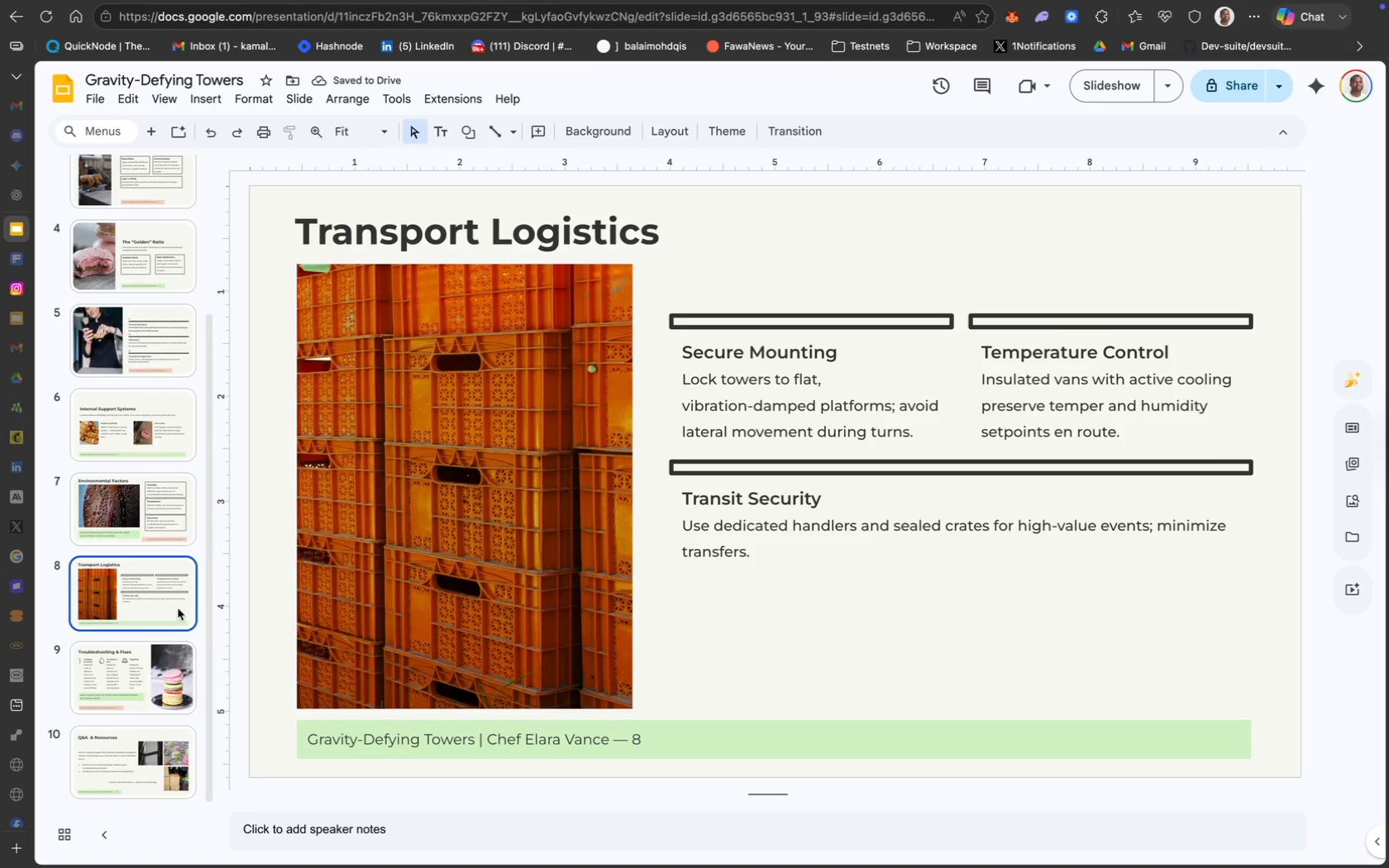 
left_click([1012, 742])
 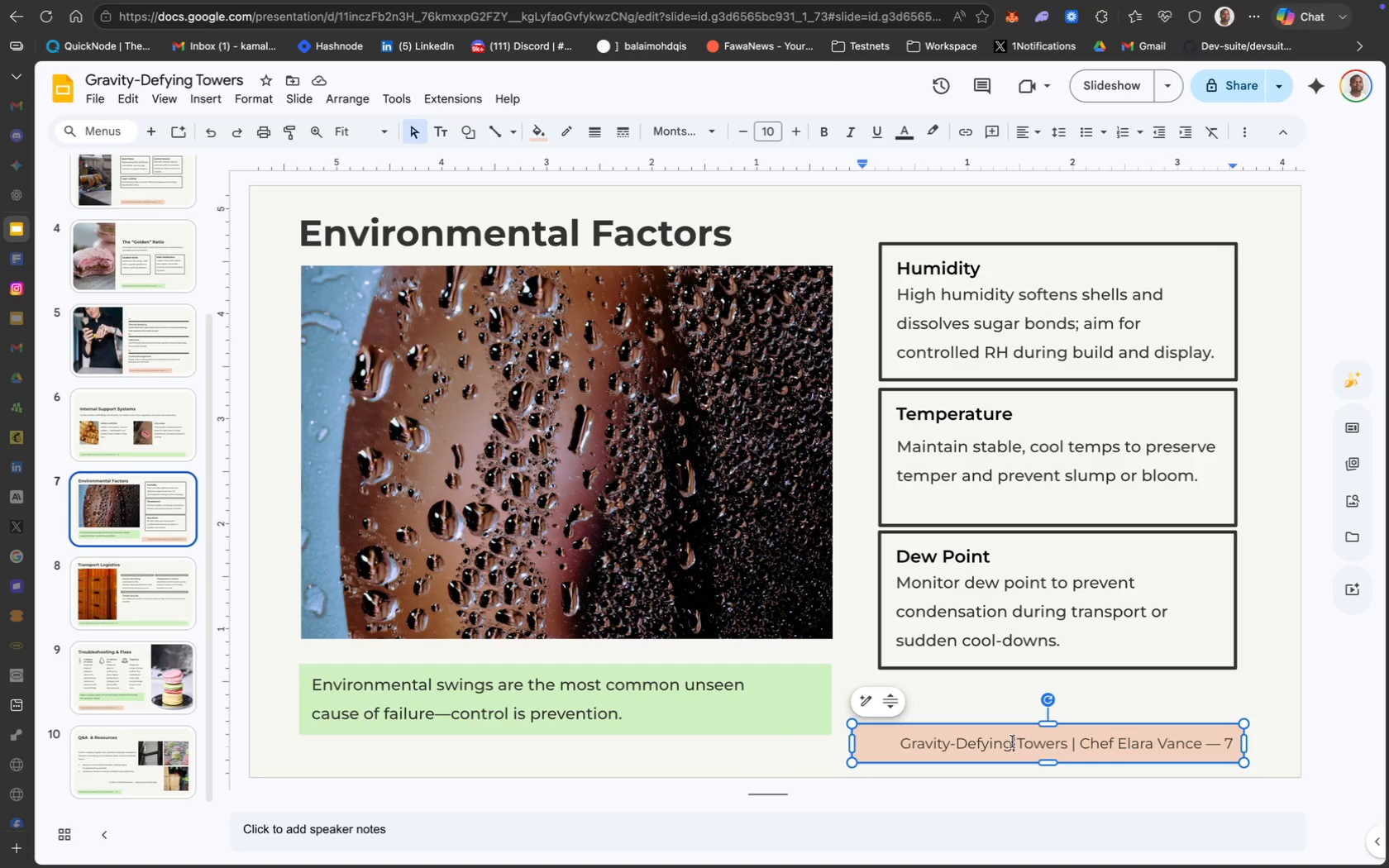 
key(Meta+CommandLeft)
 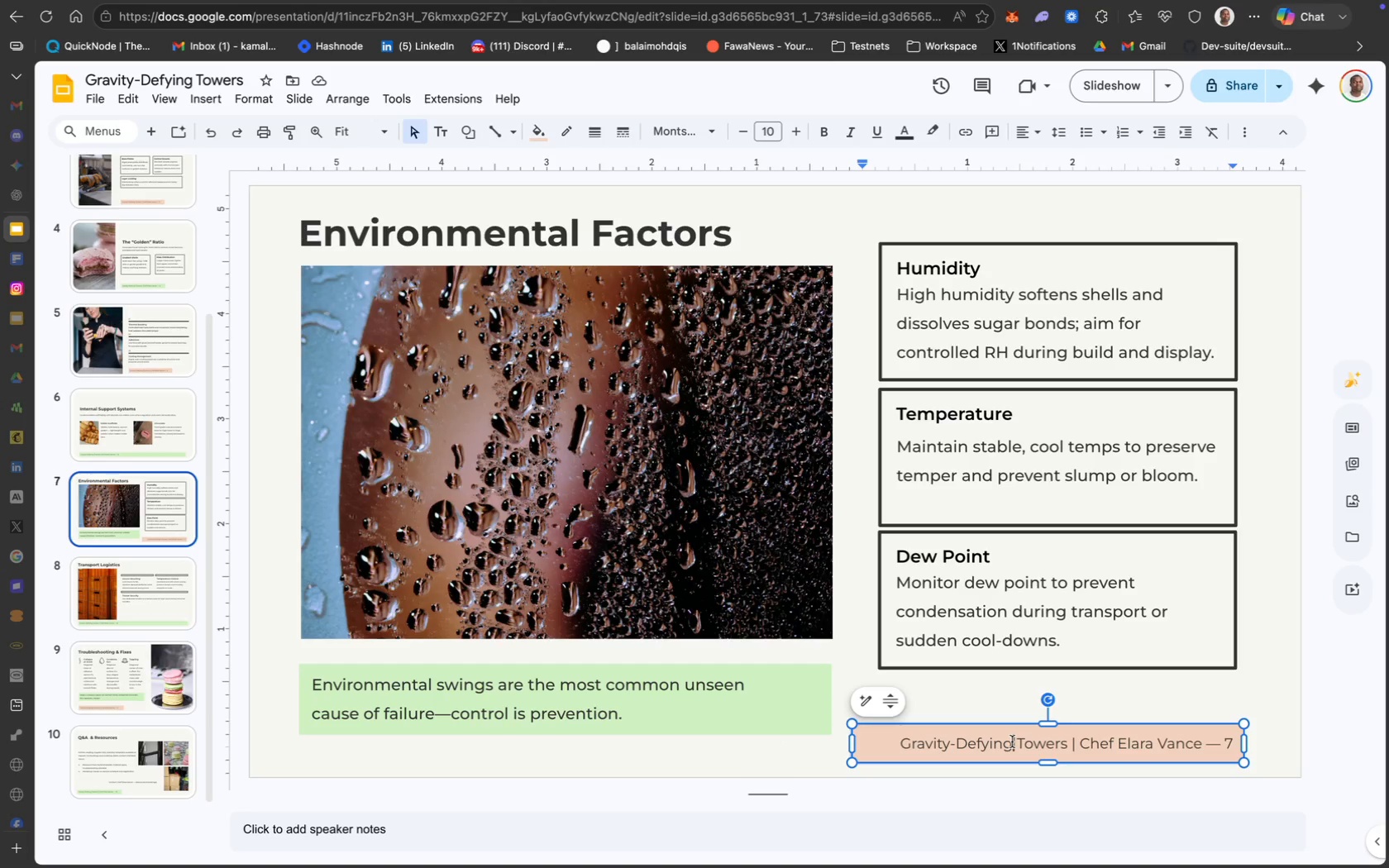 
key(Meta+A)
 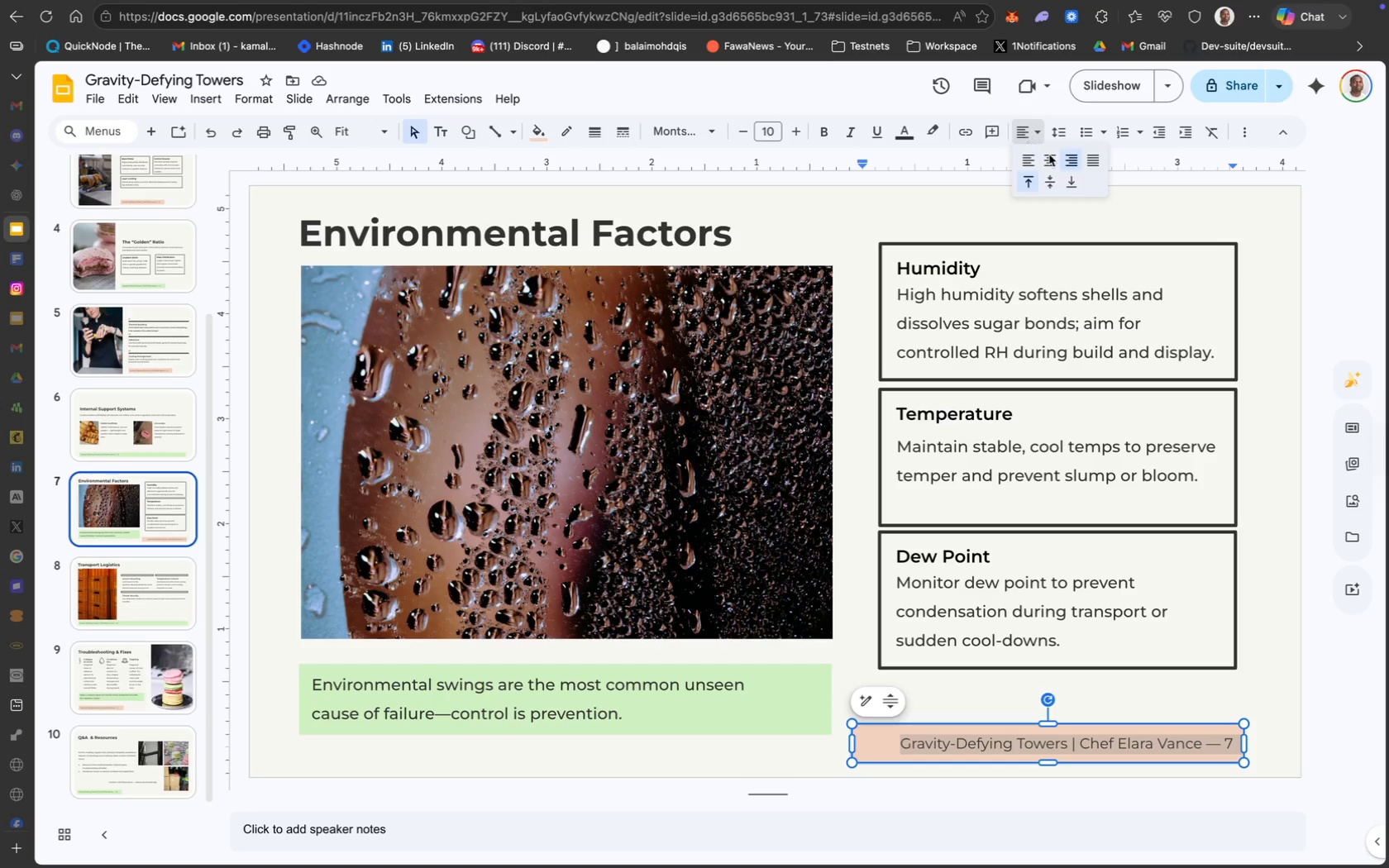 
left_click([1033, 161])
 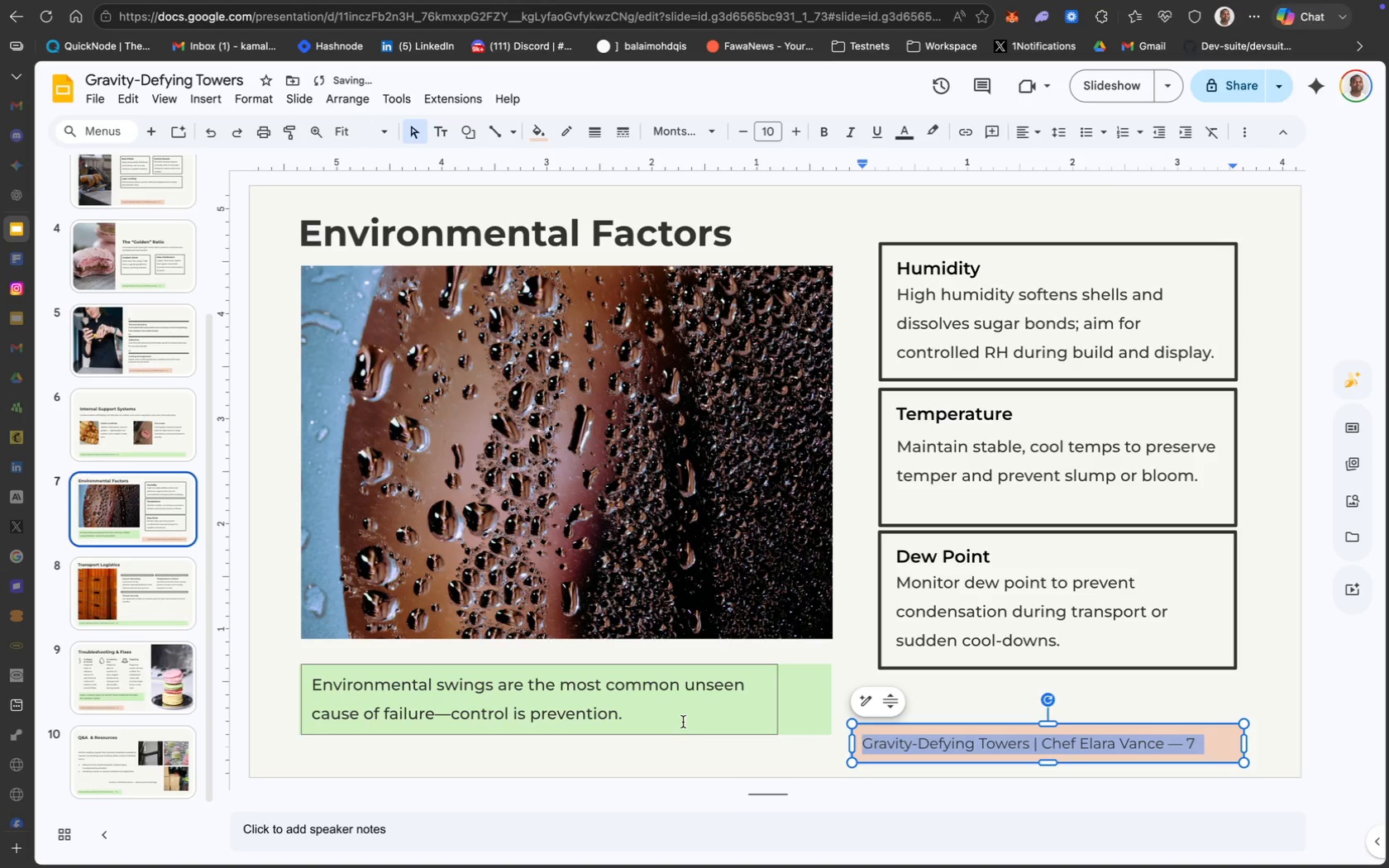 
left_click([683, 742])
 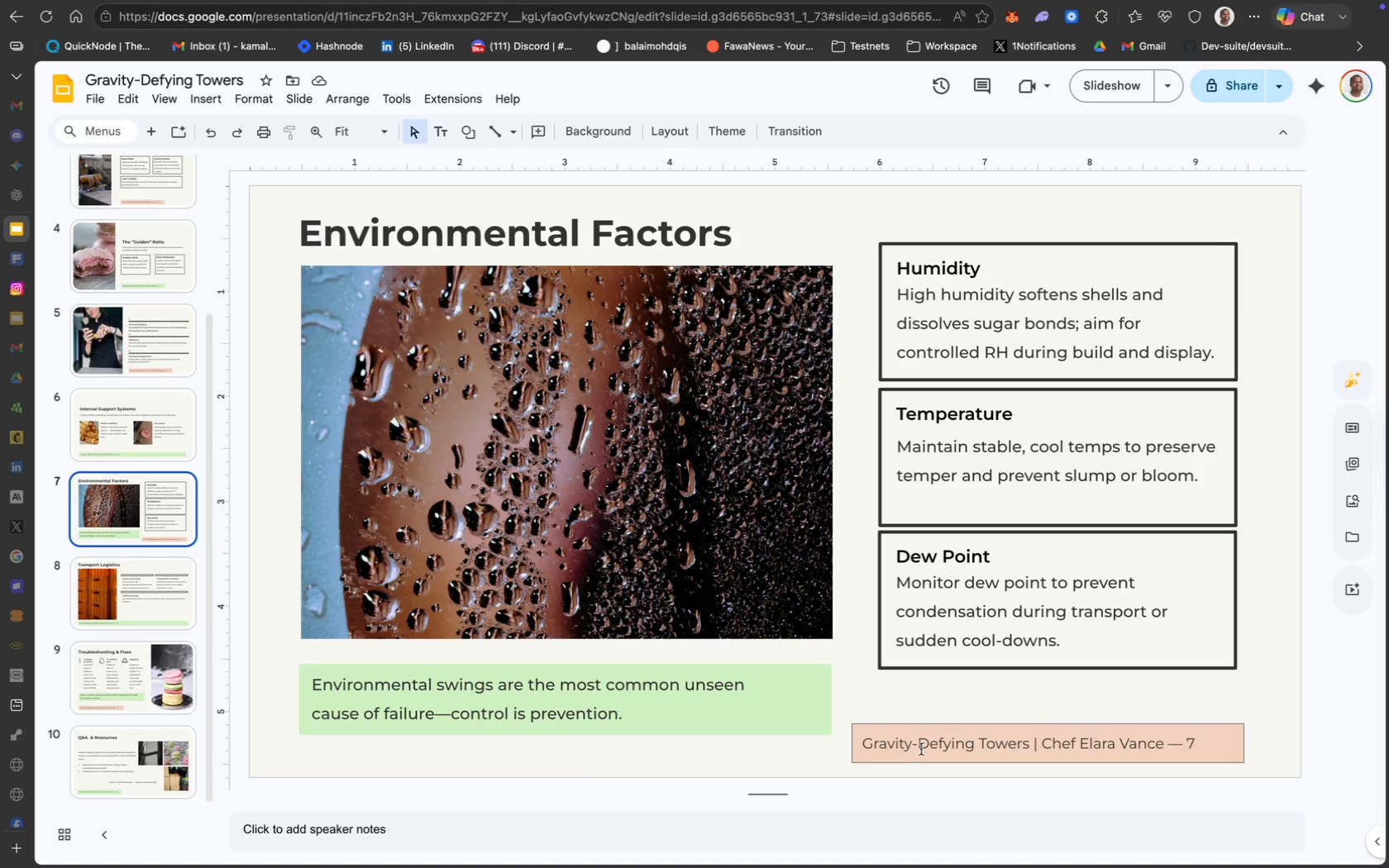 
wait(11.17)
 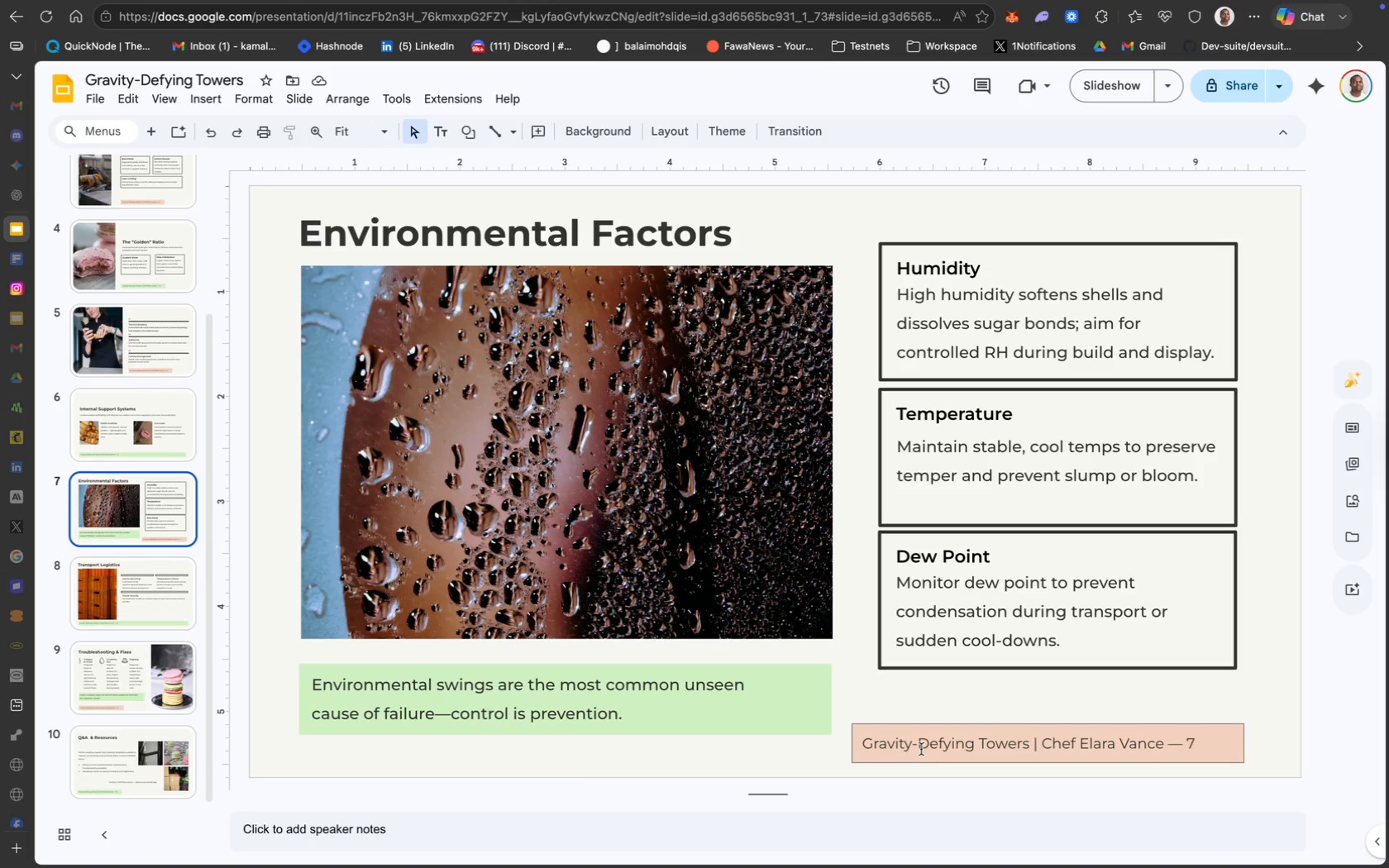 
left_click([144, 433])
 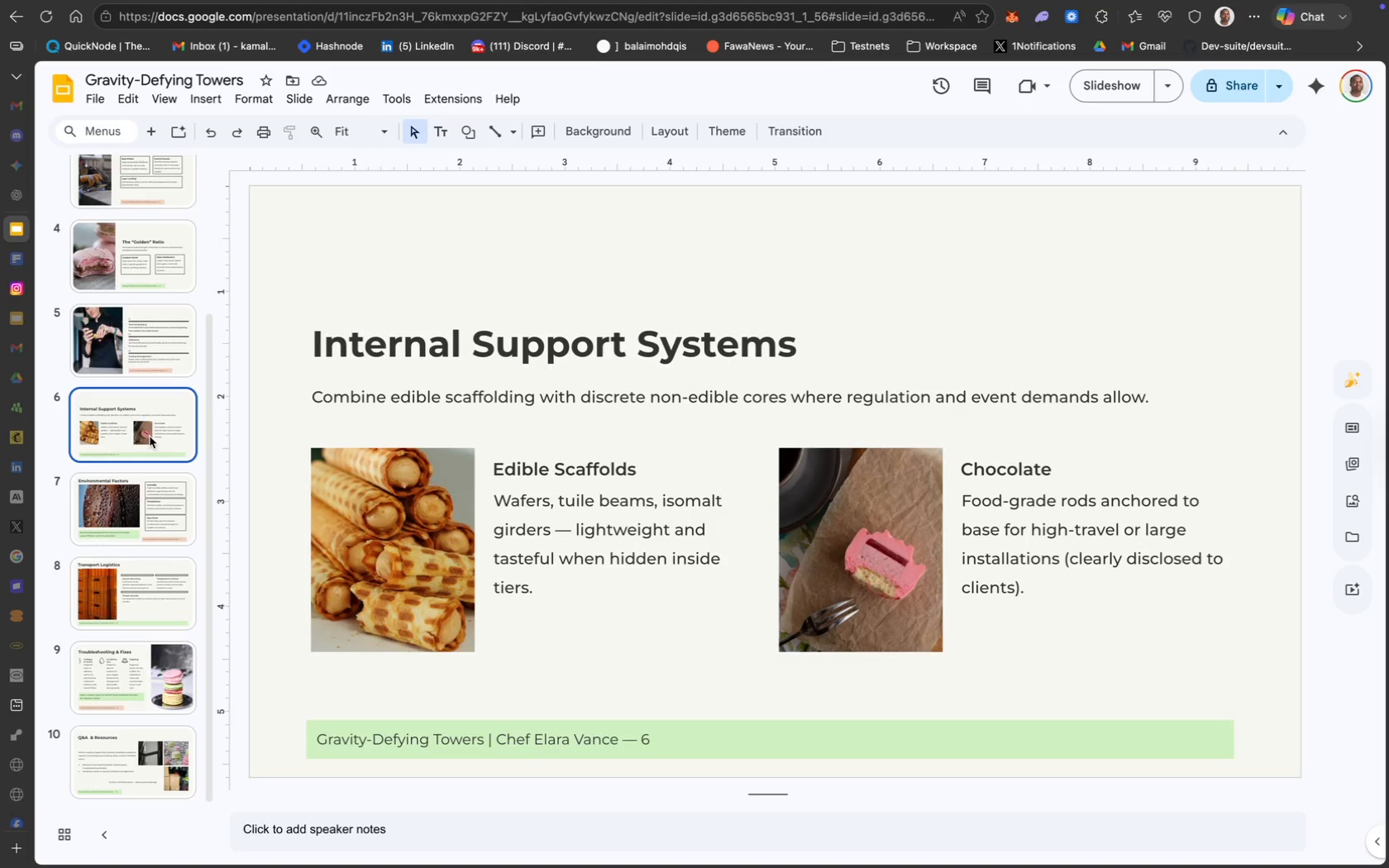 
left_click([131, 381])
 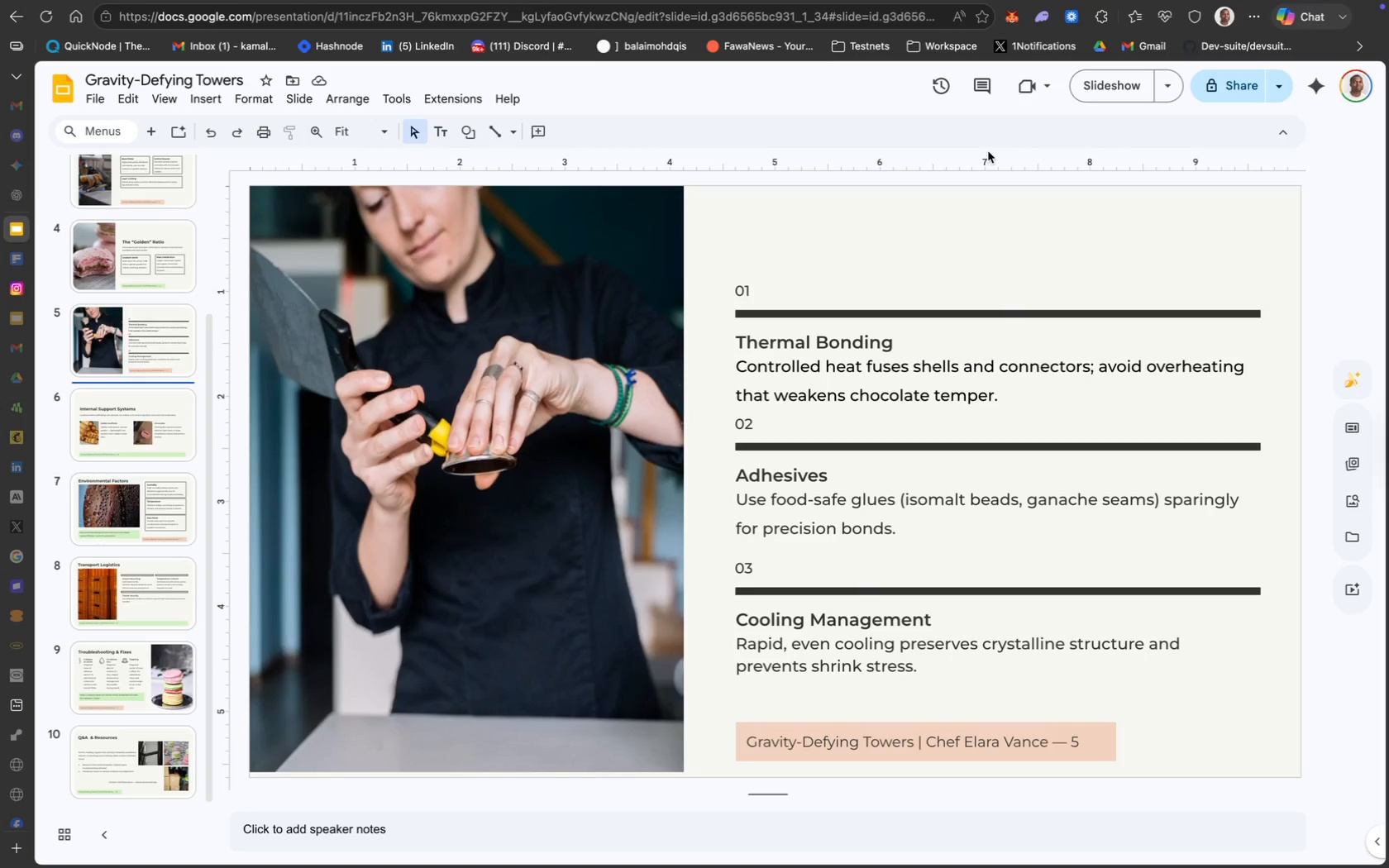 
left_click([1273, 85])
 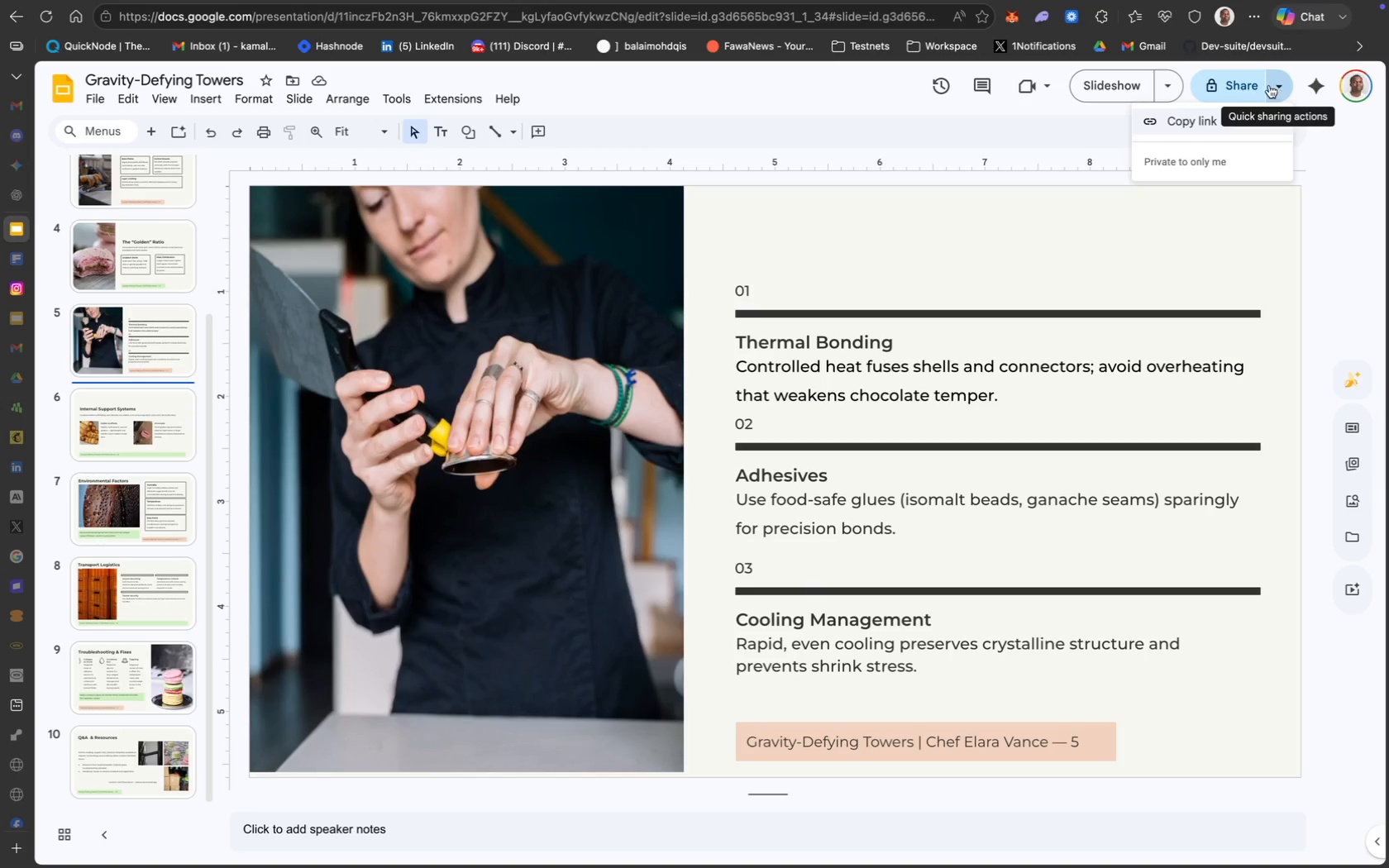 
left_click([1242, 89])
 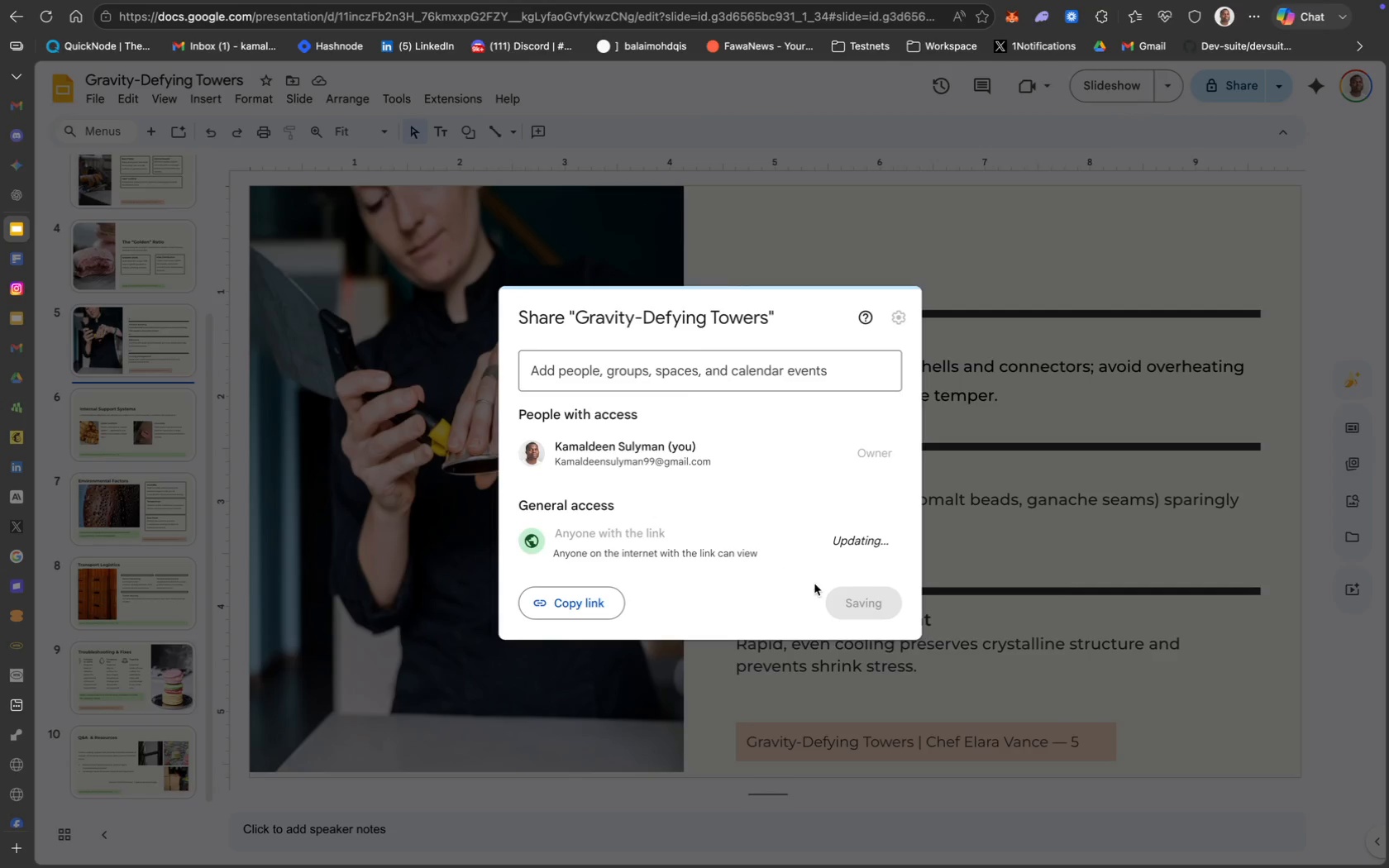 
wait(17.89)
 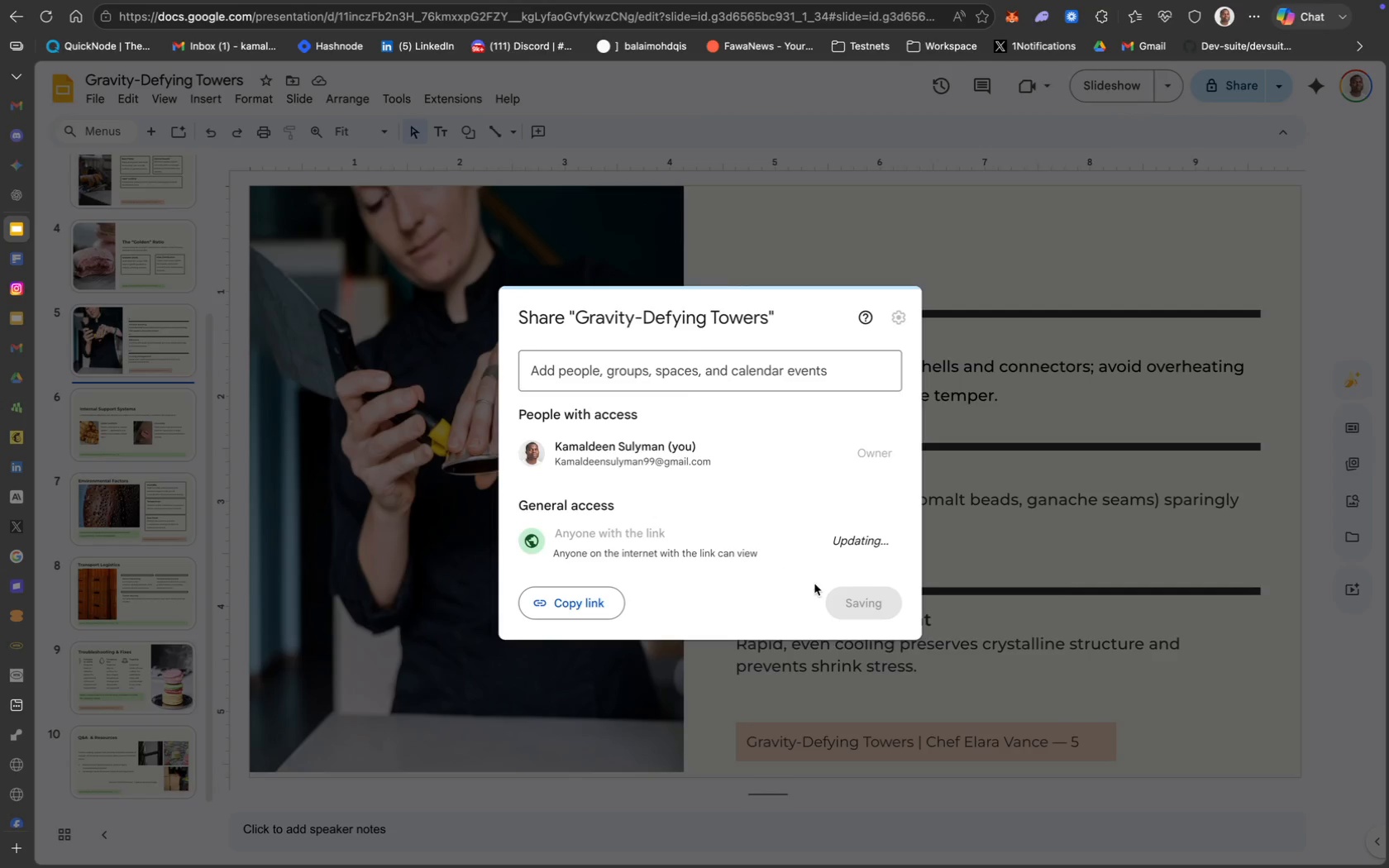 
scroll: coordinate [227, 370], scroll_direction: up, amount: 87.0
 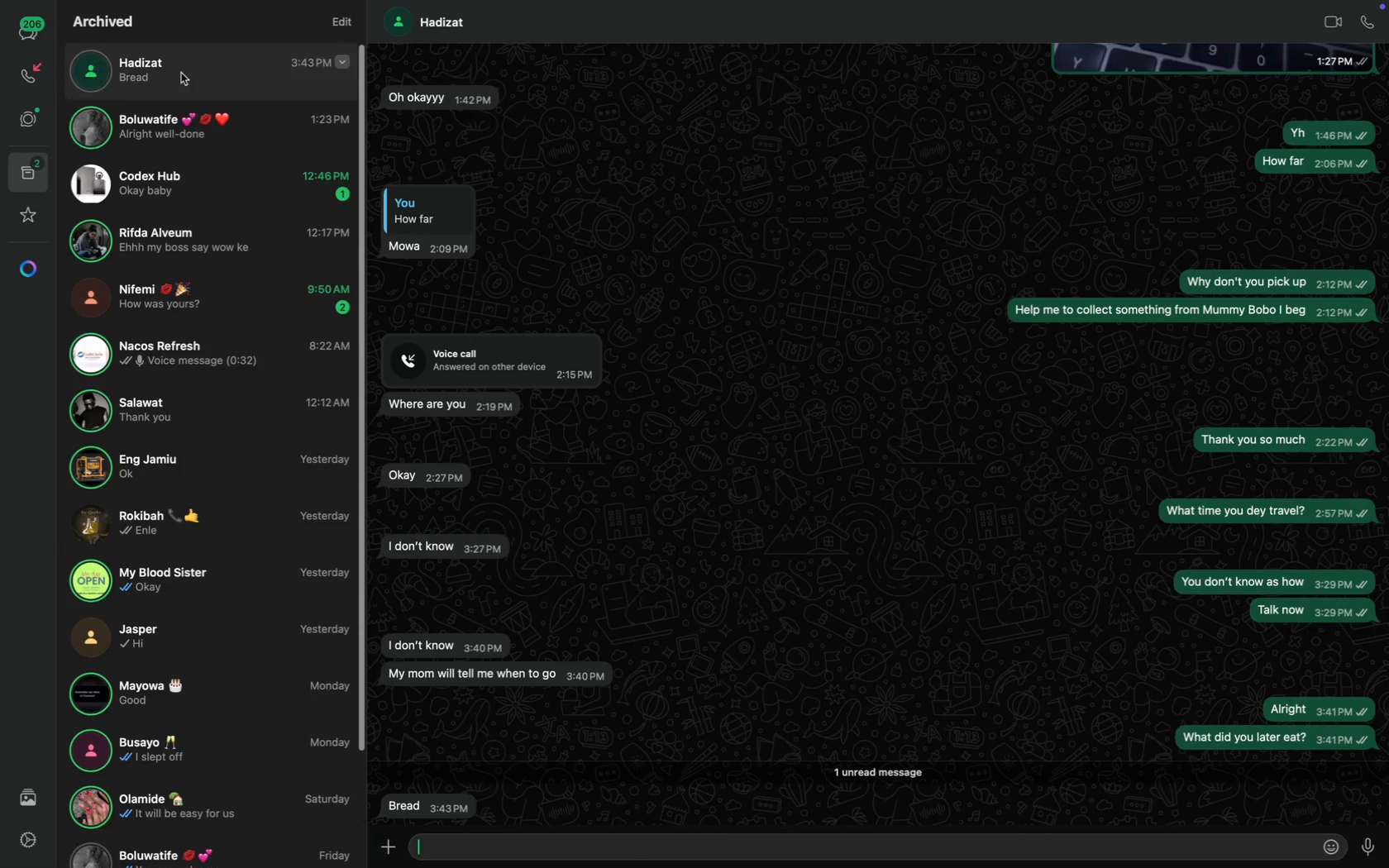 
key(CapsLock)
 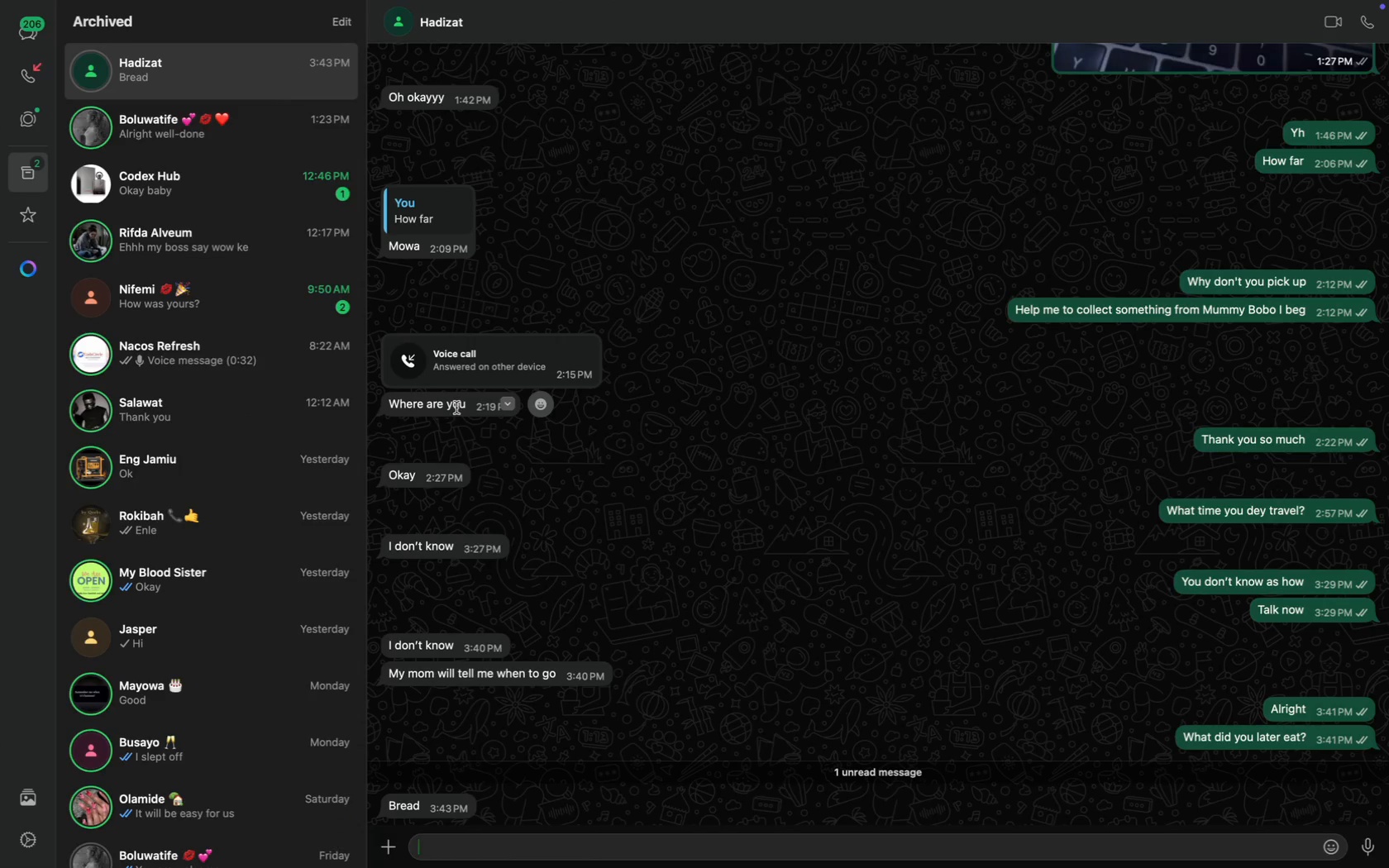 
scroll: coordinate [456, 408], scroll_direction: down, amount: 79.0
 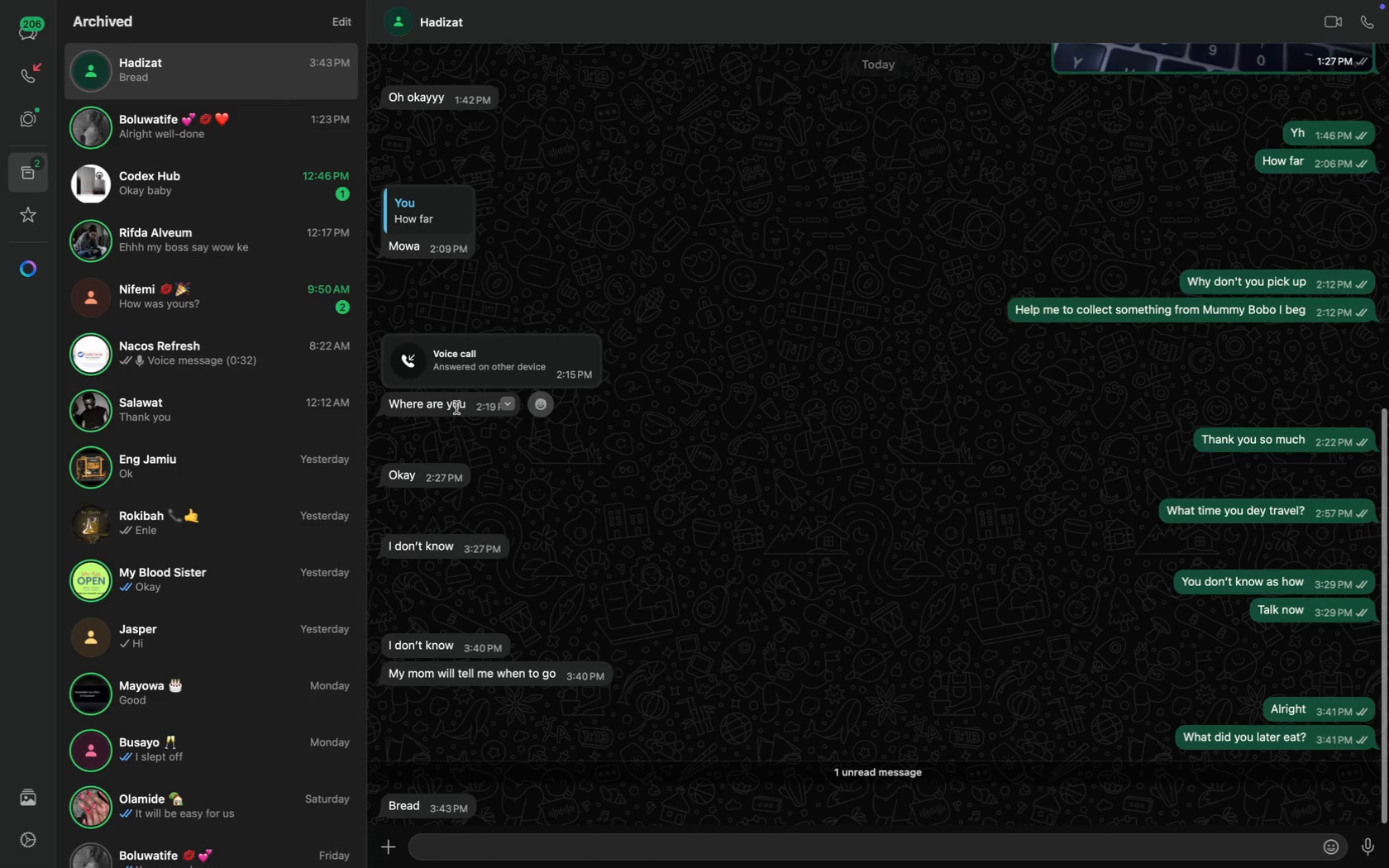 
type(Bread alone?)
 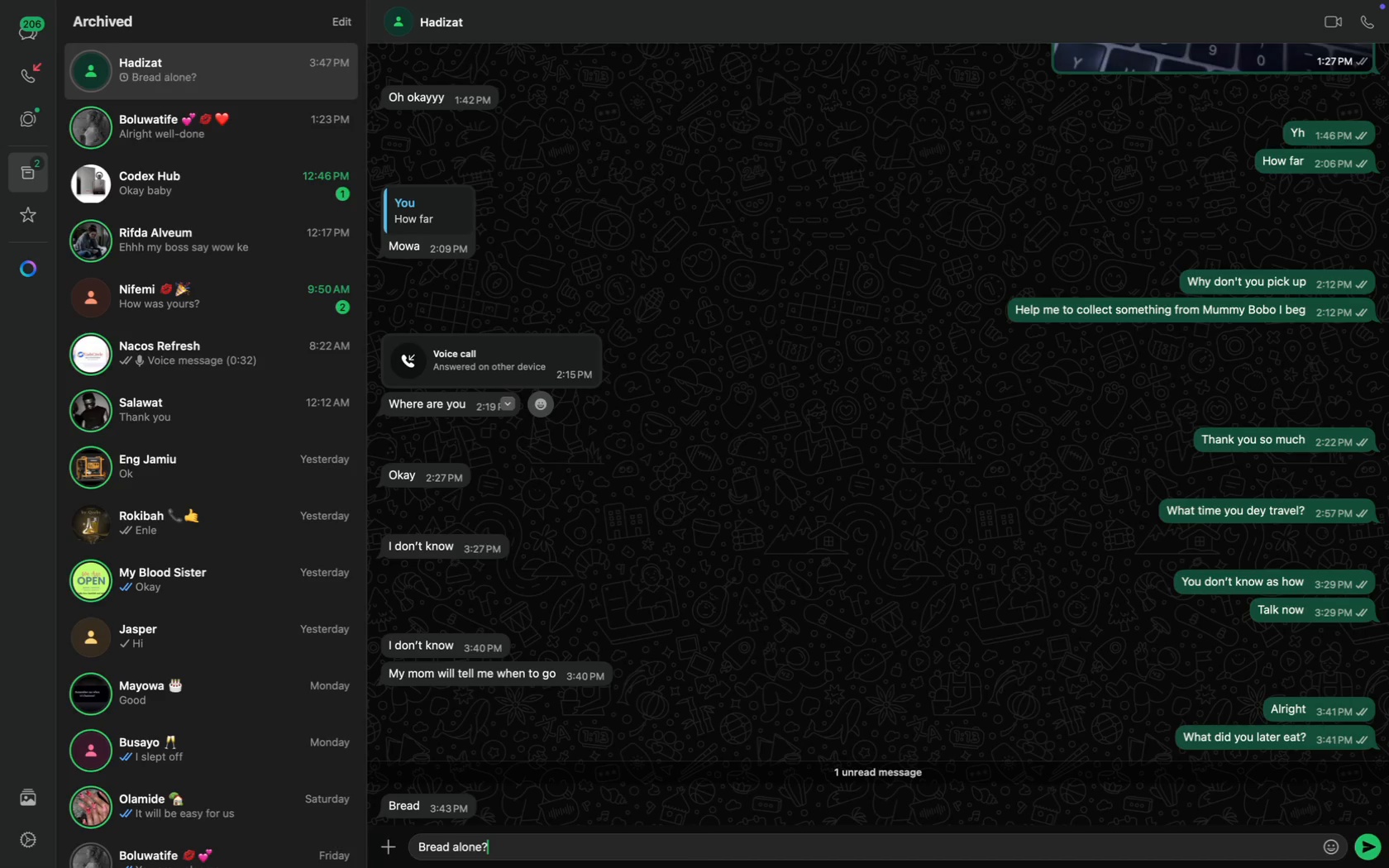 
key(Enter)
 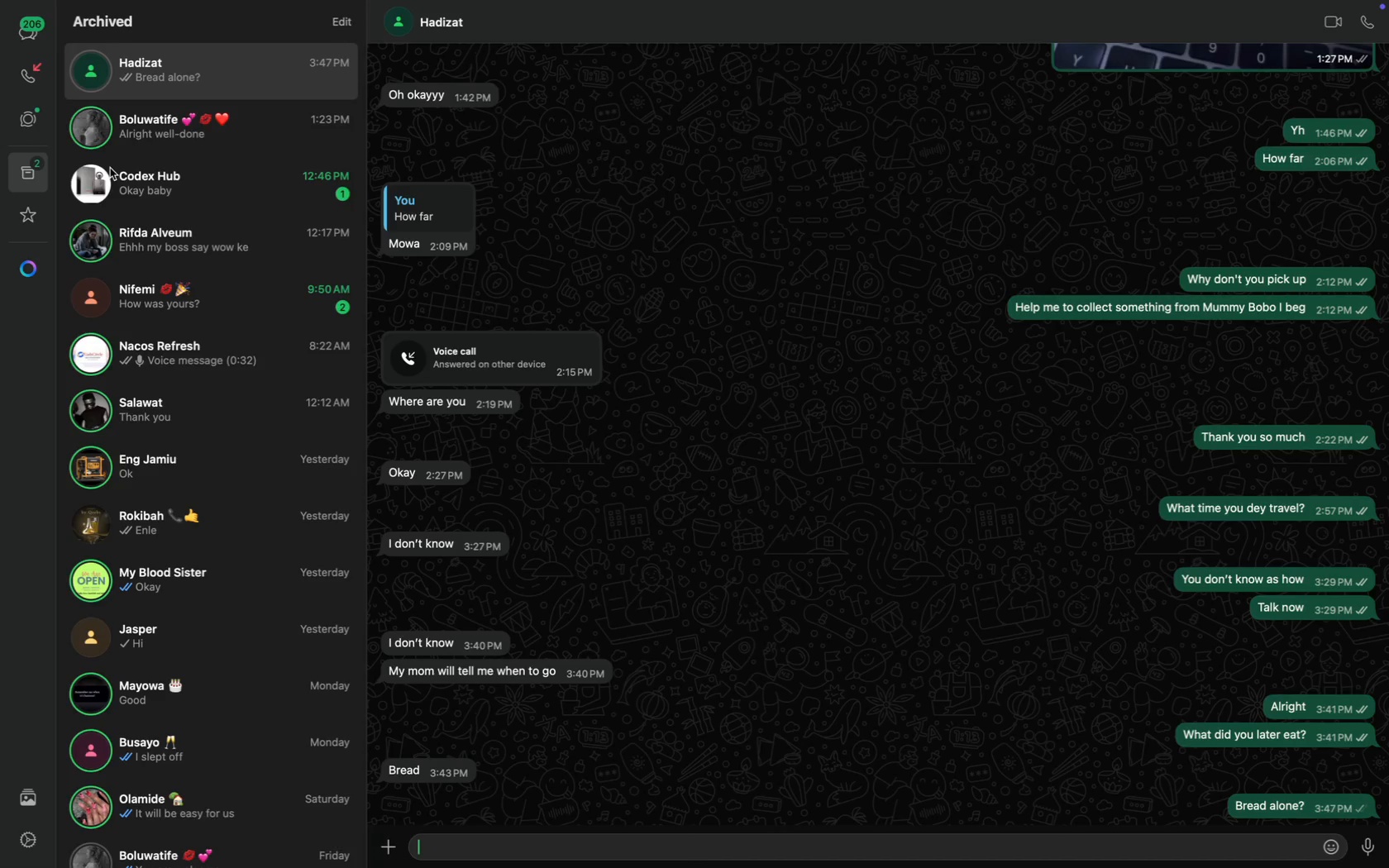 
left_click([249, 208])
 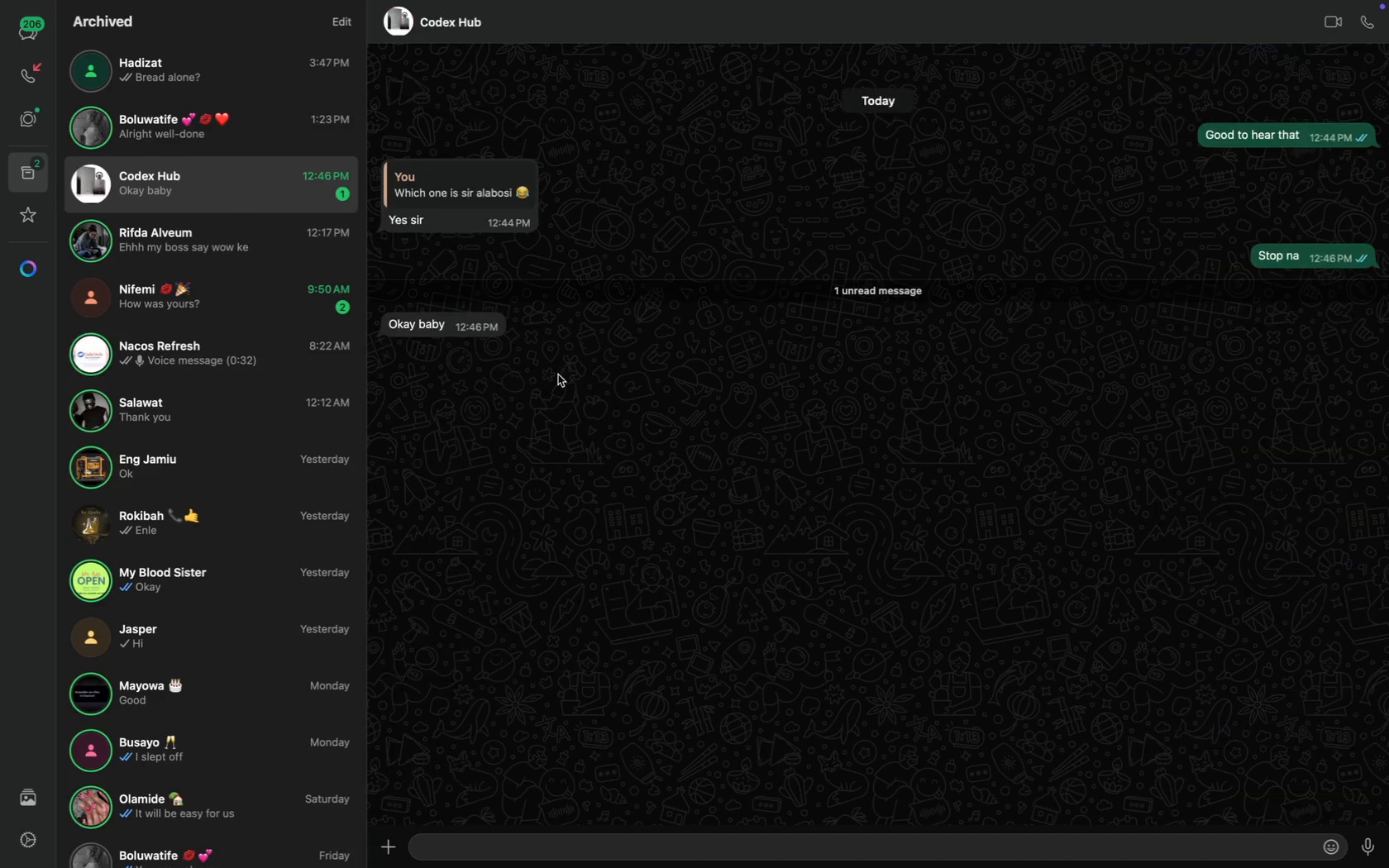 
type(How y)
 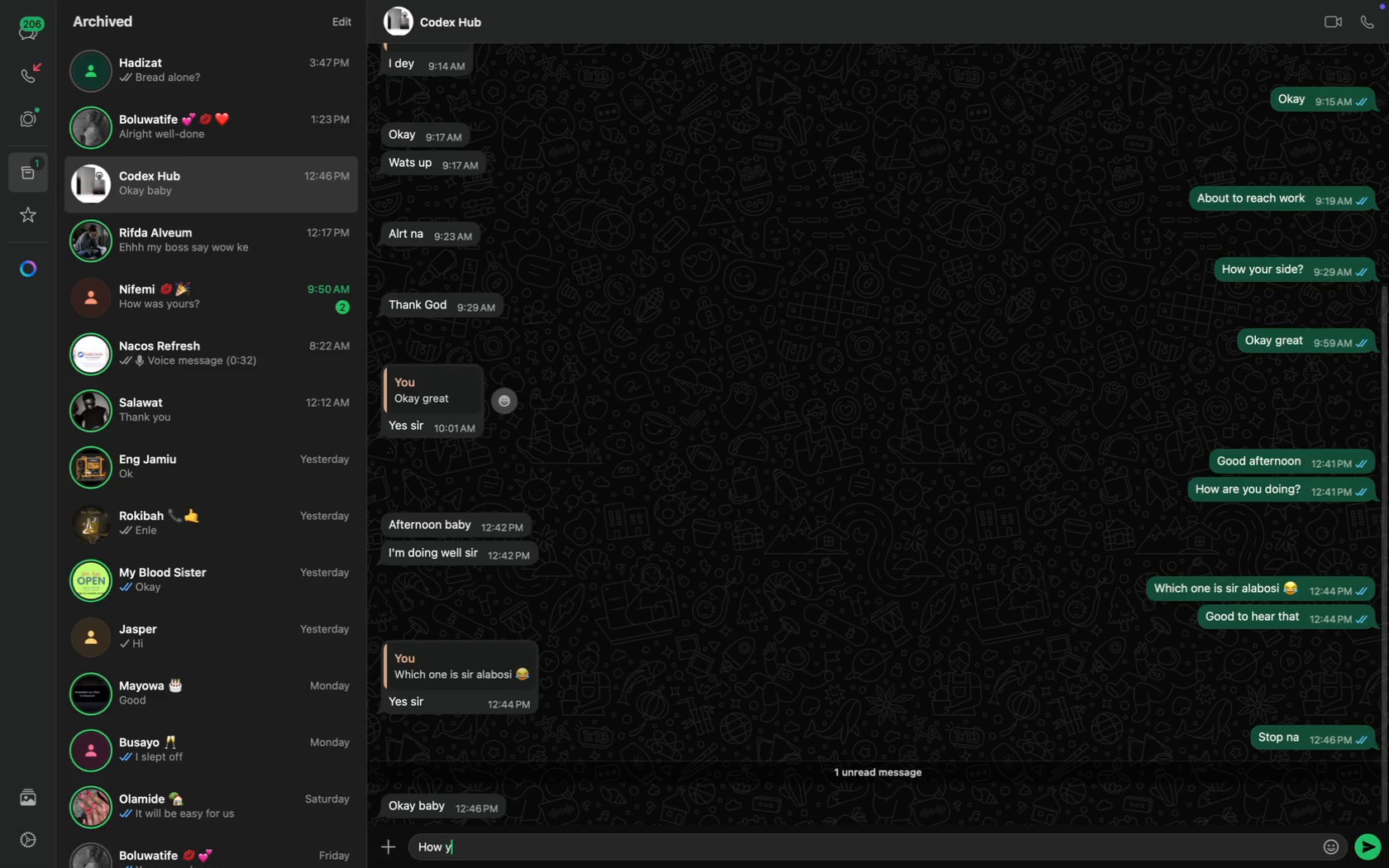 
scroll: coordinate [558, 374], scroll_direction: down, amount: 94.0
 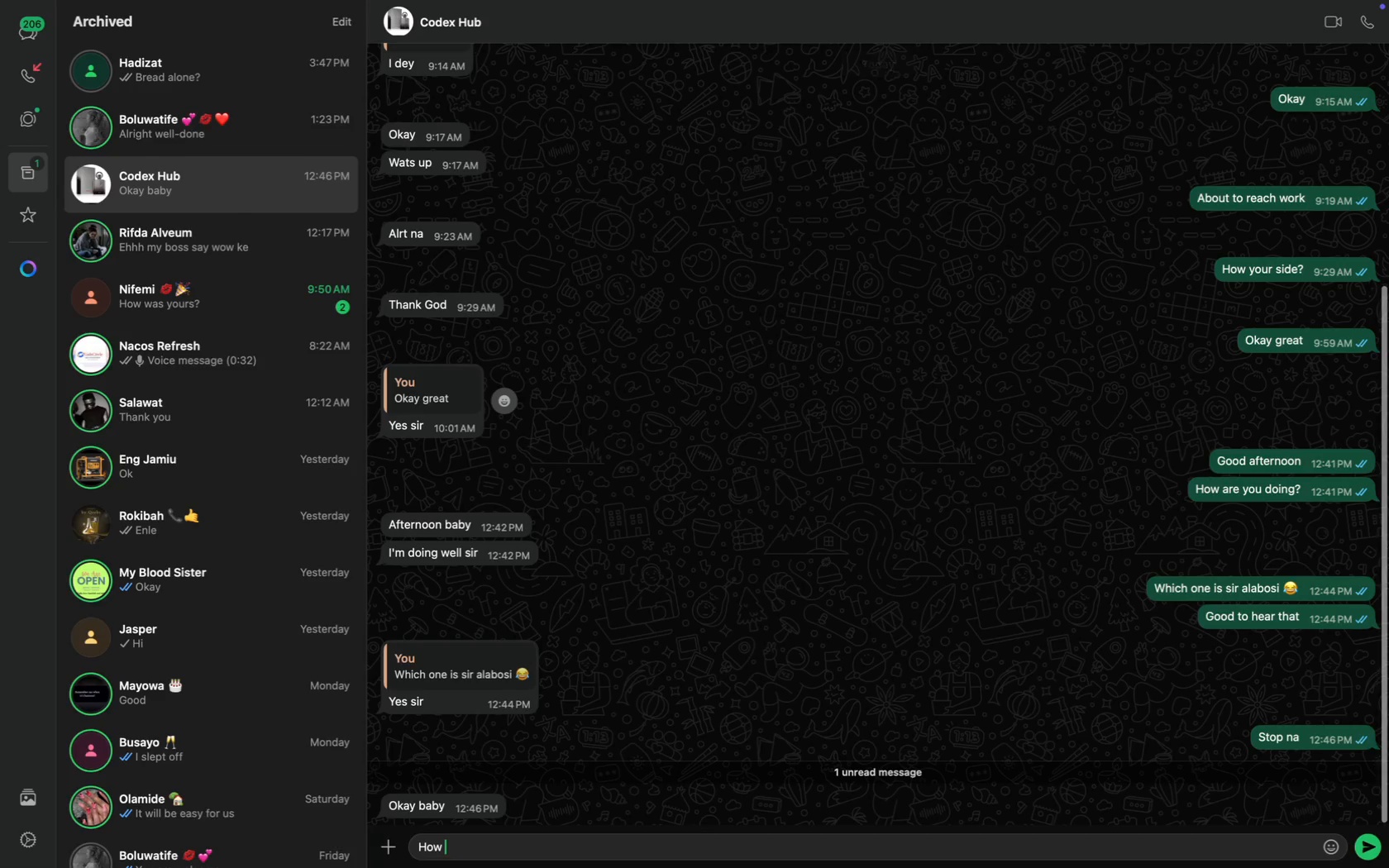 
type(our)
 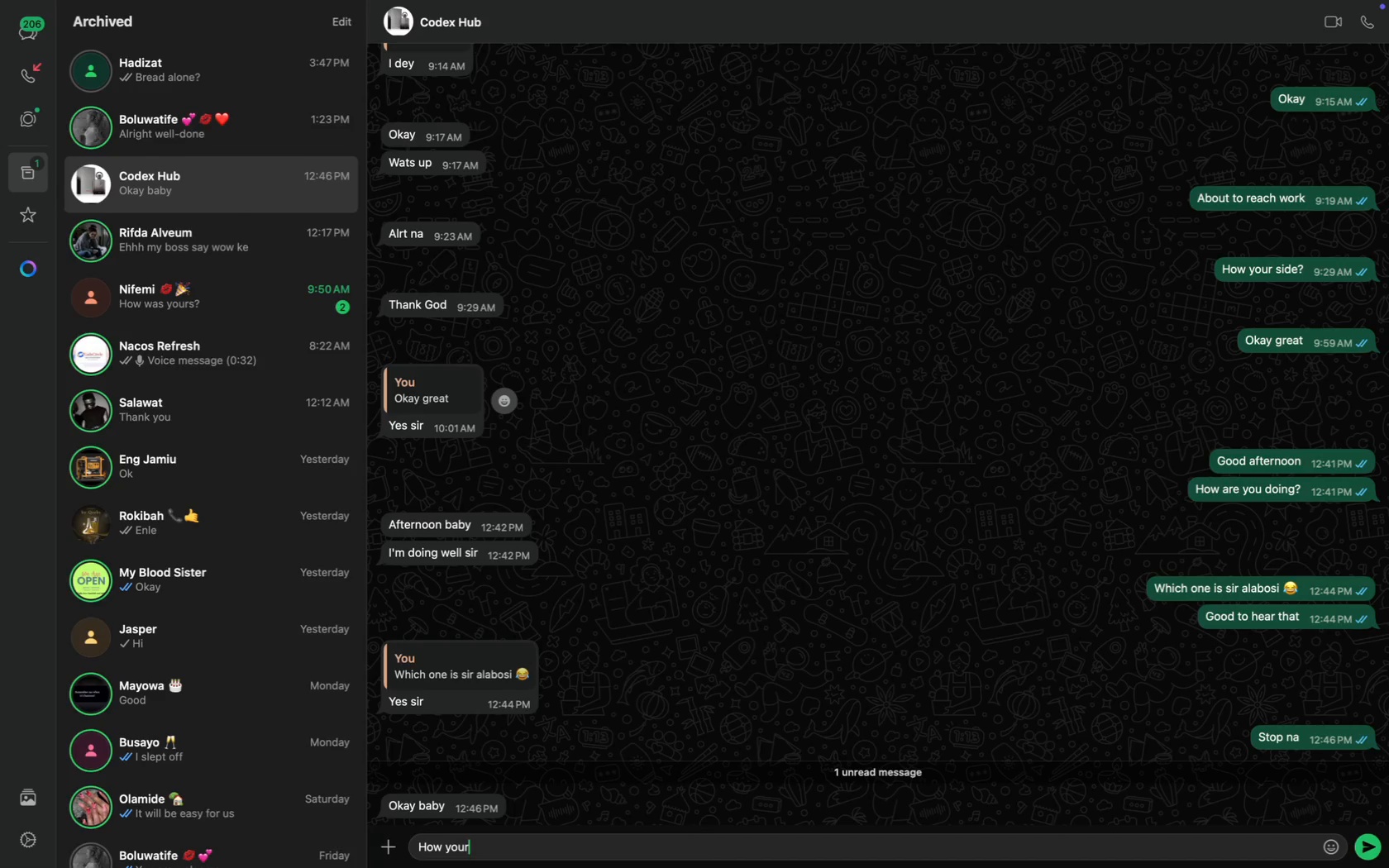 
key(Meta+CommandLeft)
 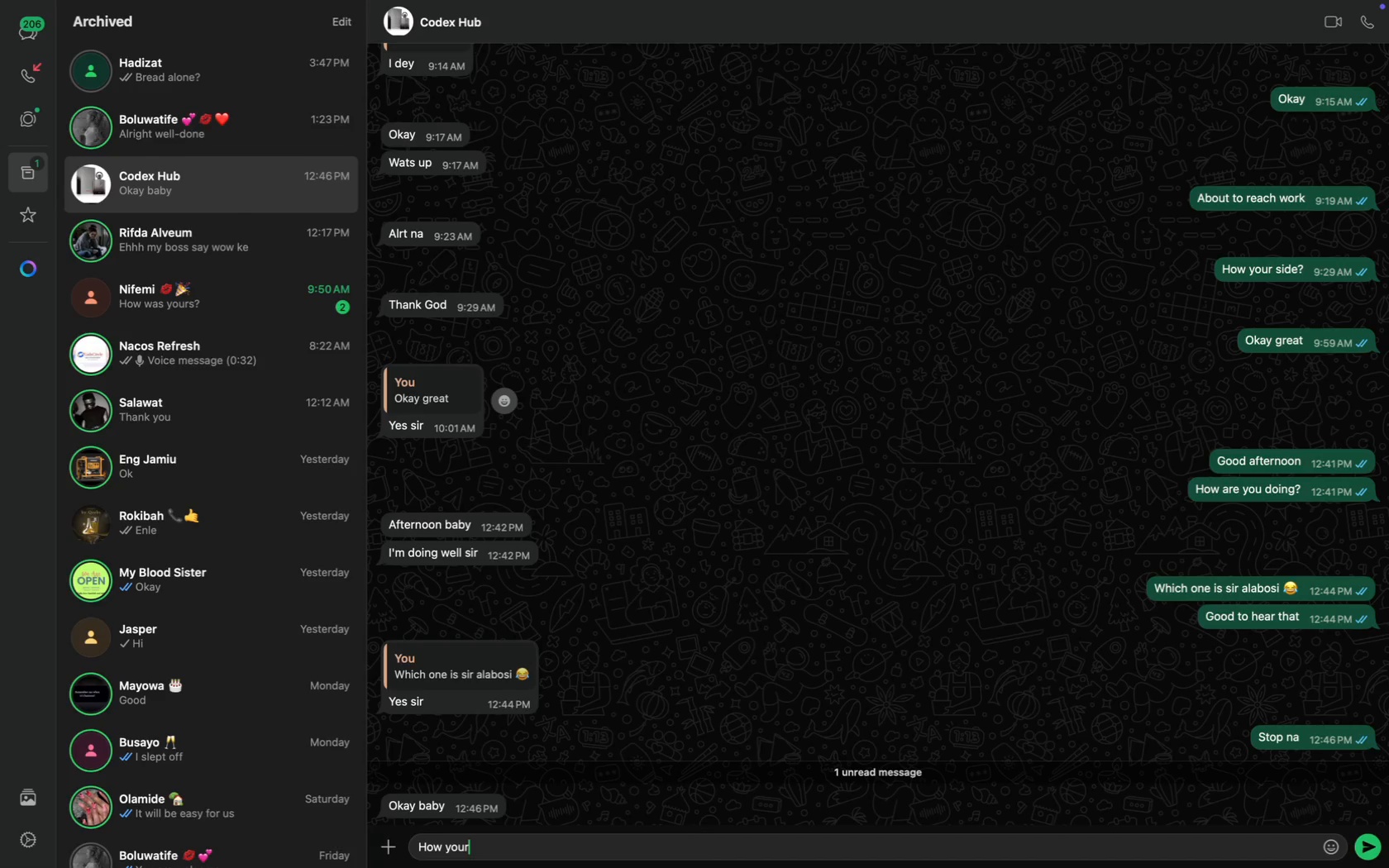 
type( side)
 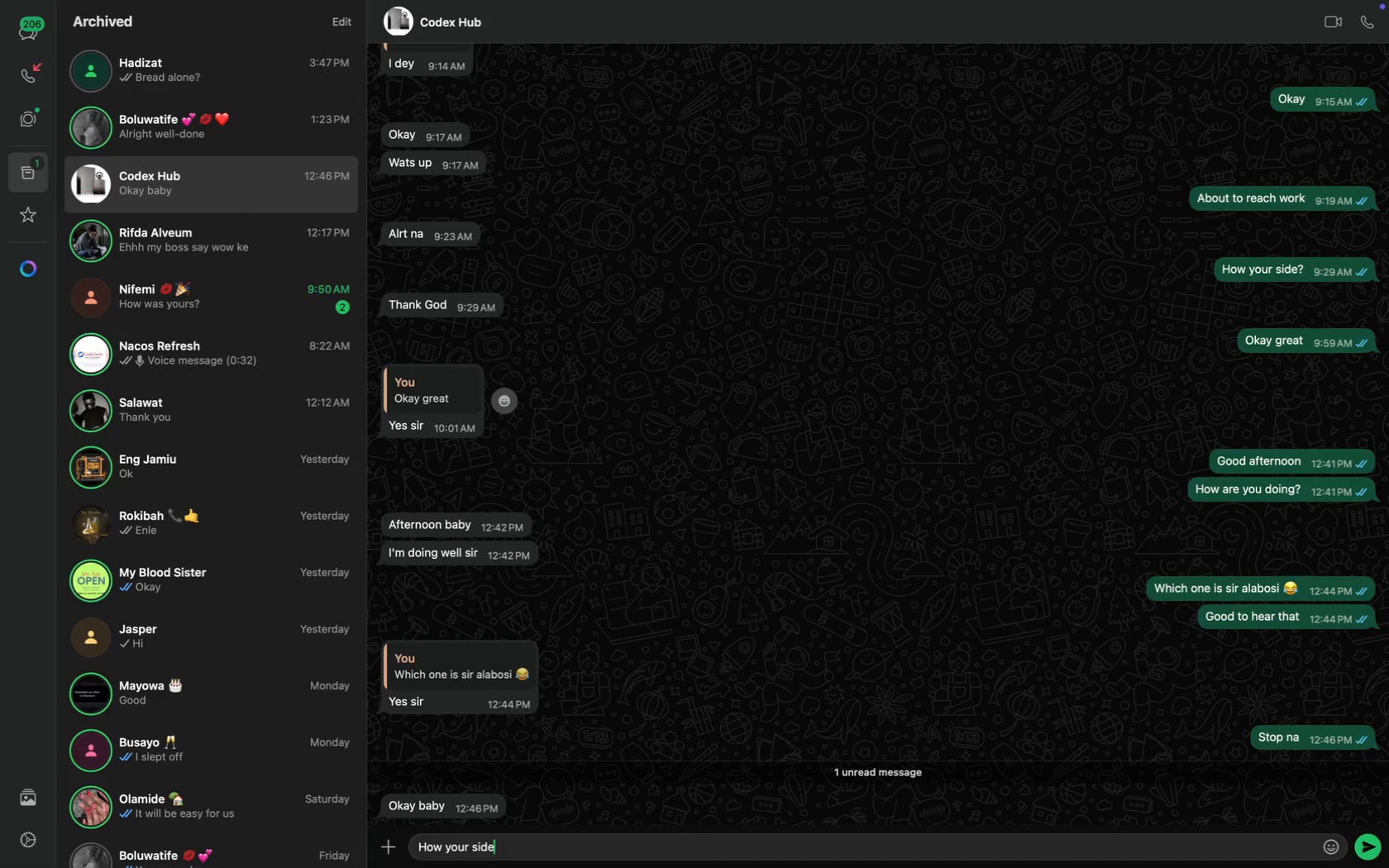 
key(Enter)
 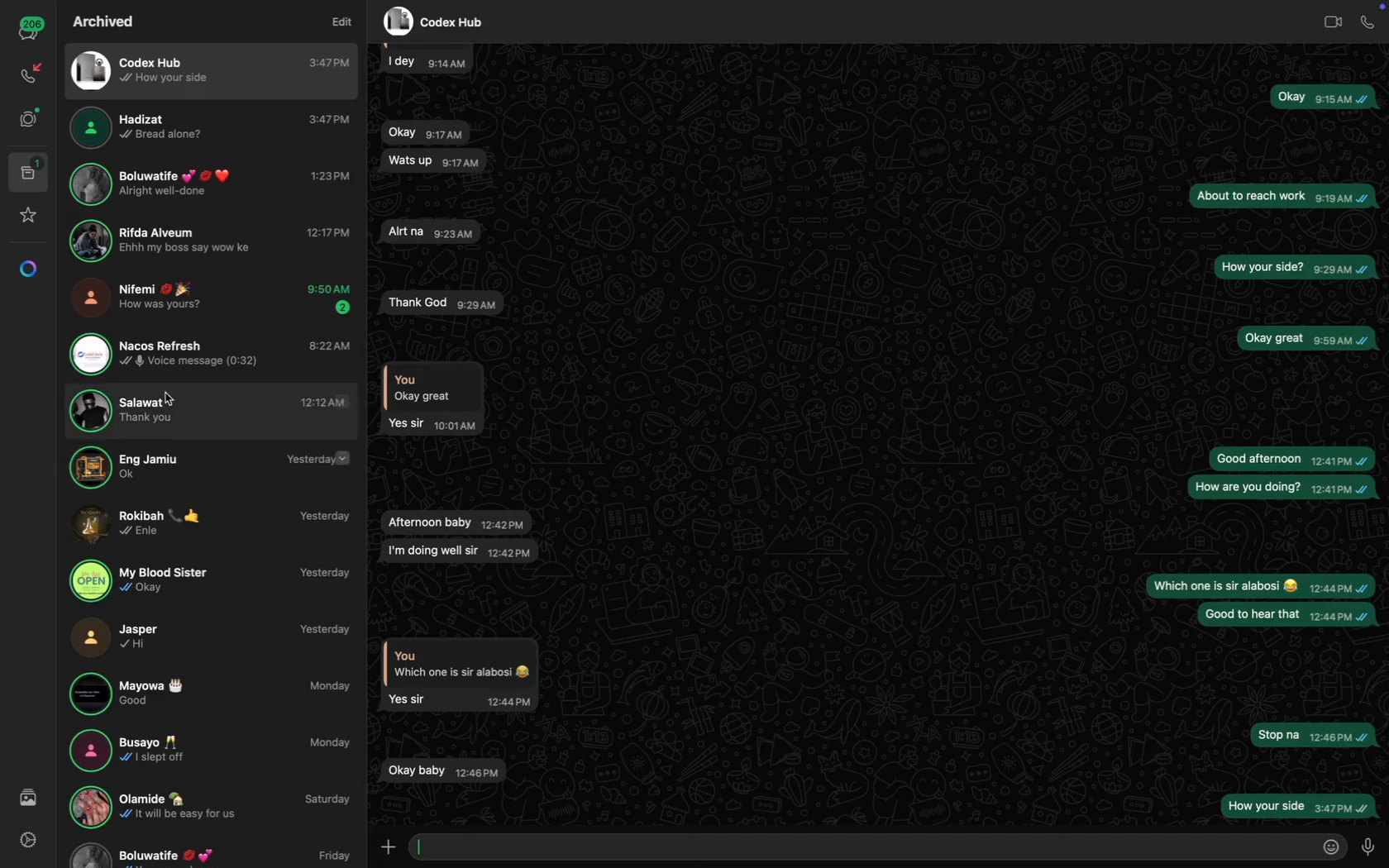 
left_click([232, 522])
 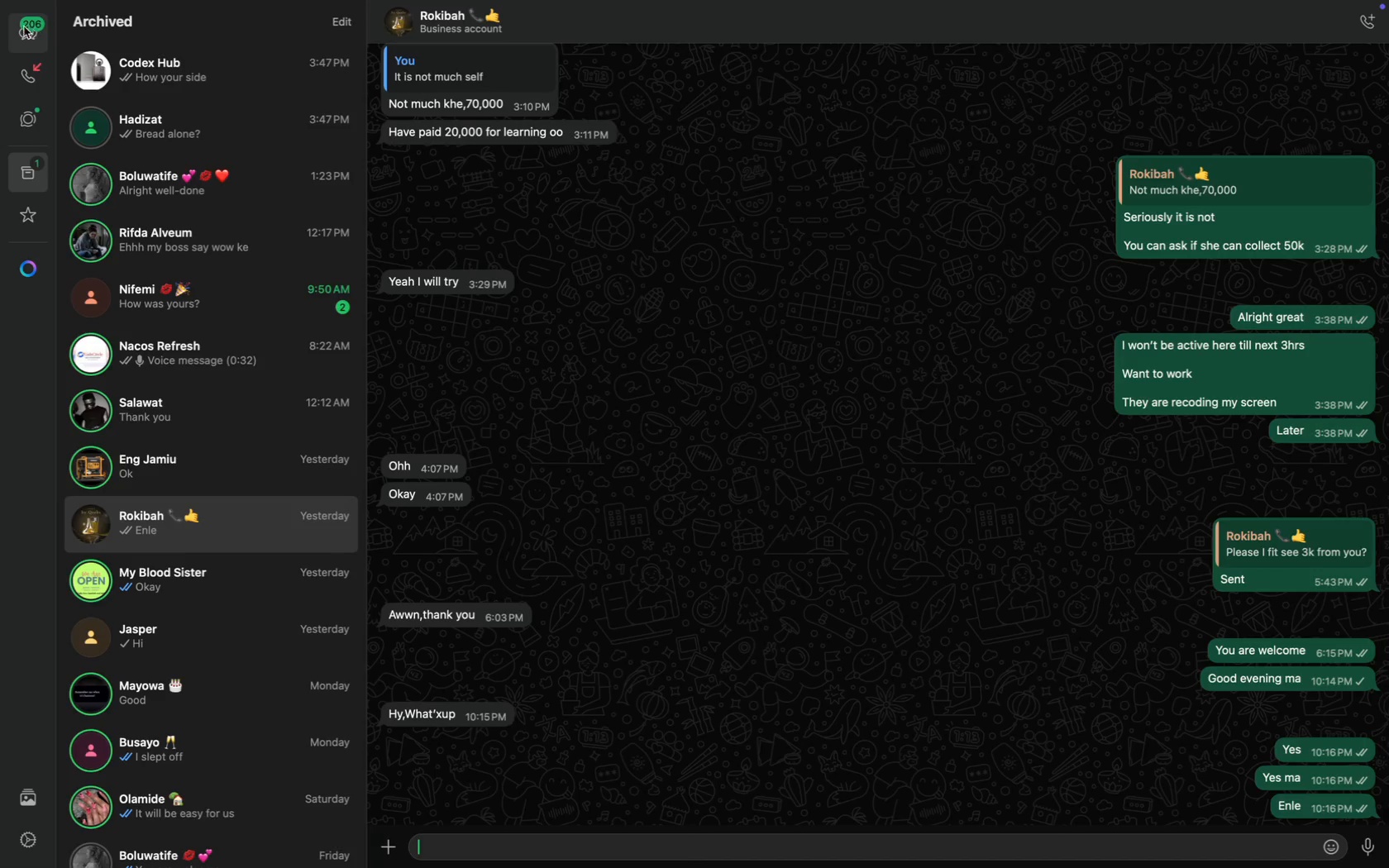 
type(How far)
 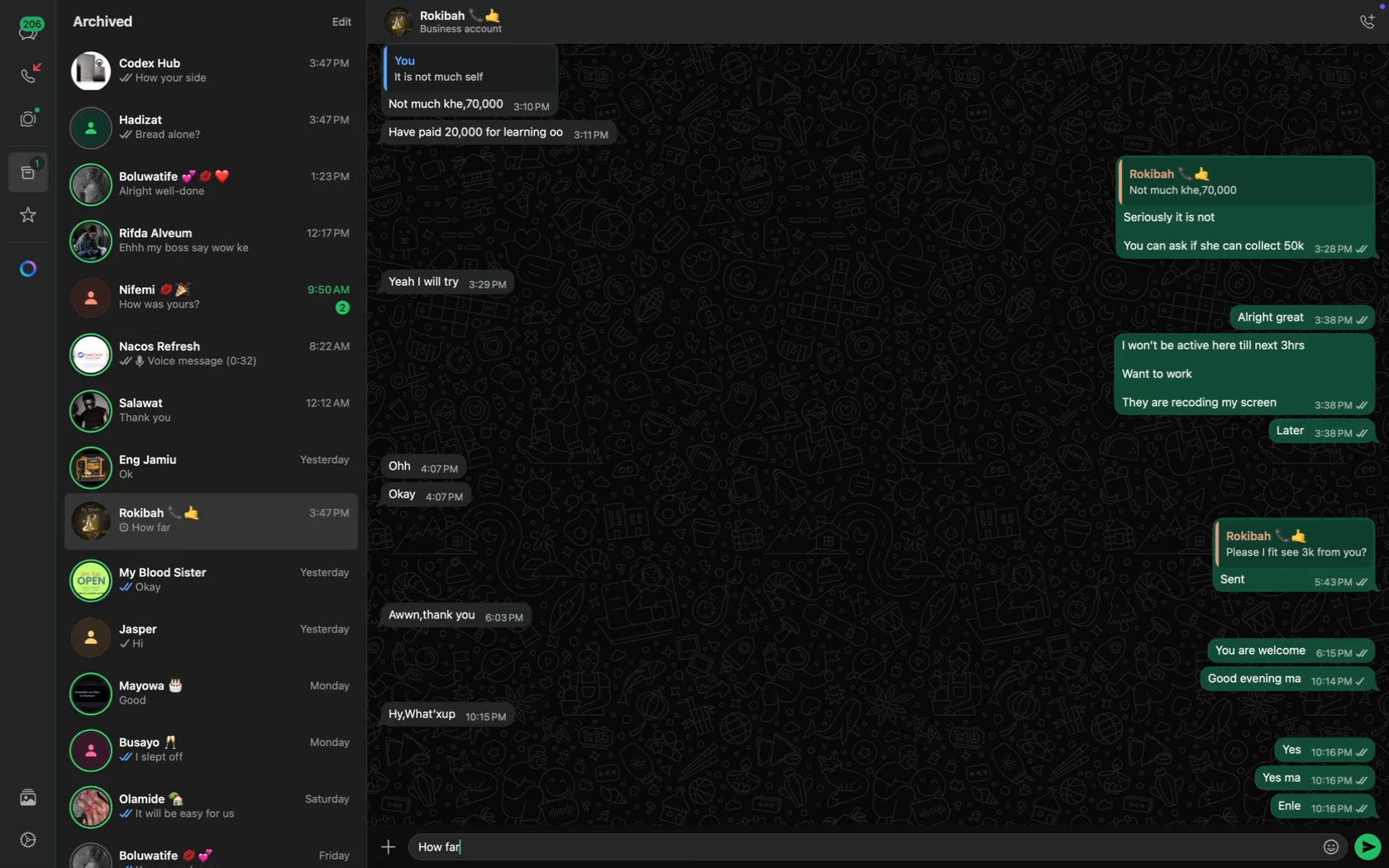 
key(Enter)
 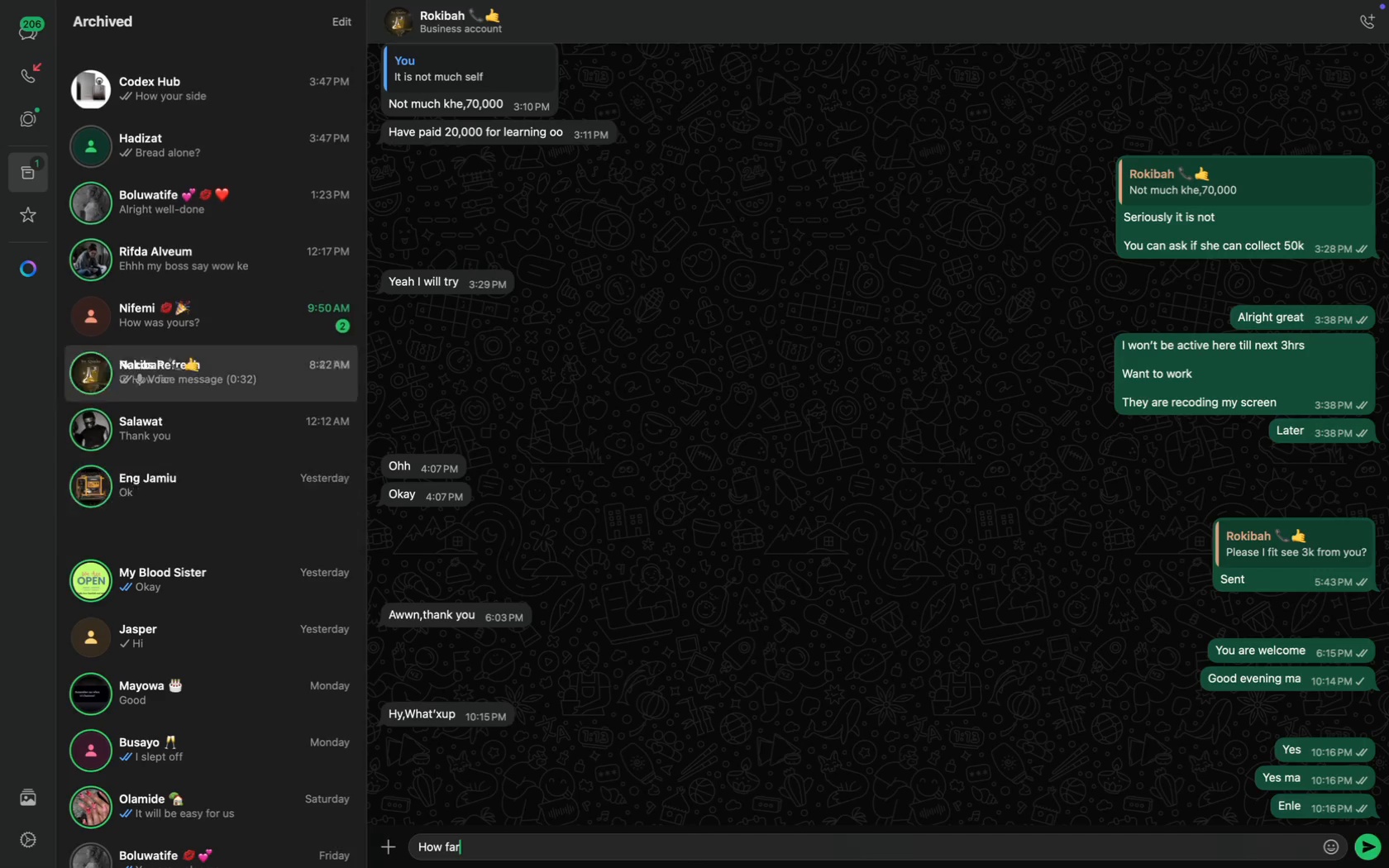 
type(How was your leg?)
 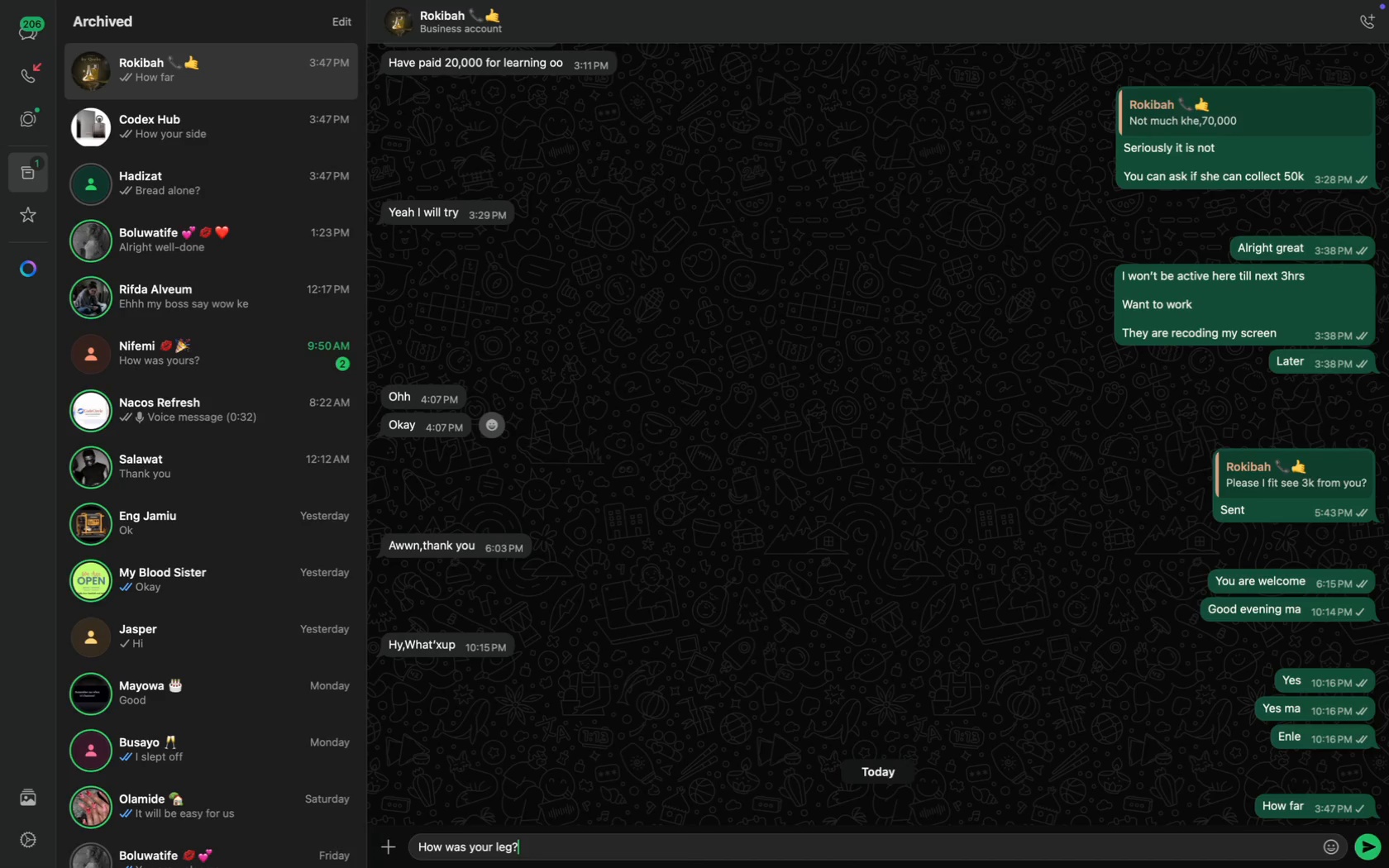 
key(Enter)
 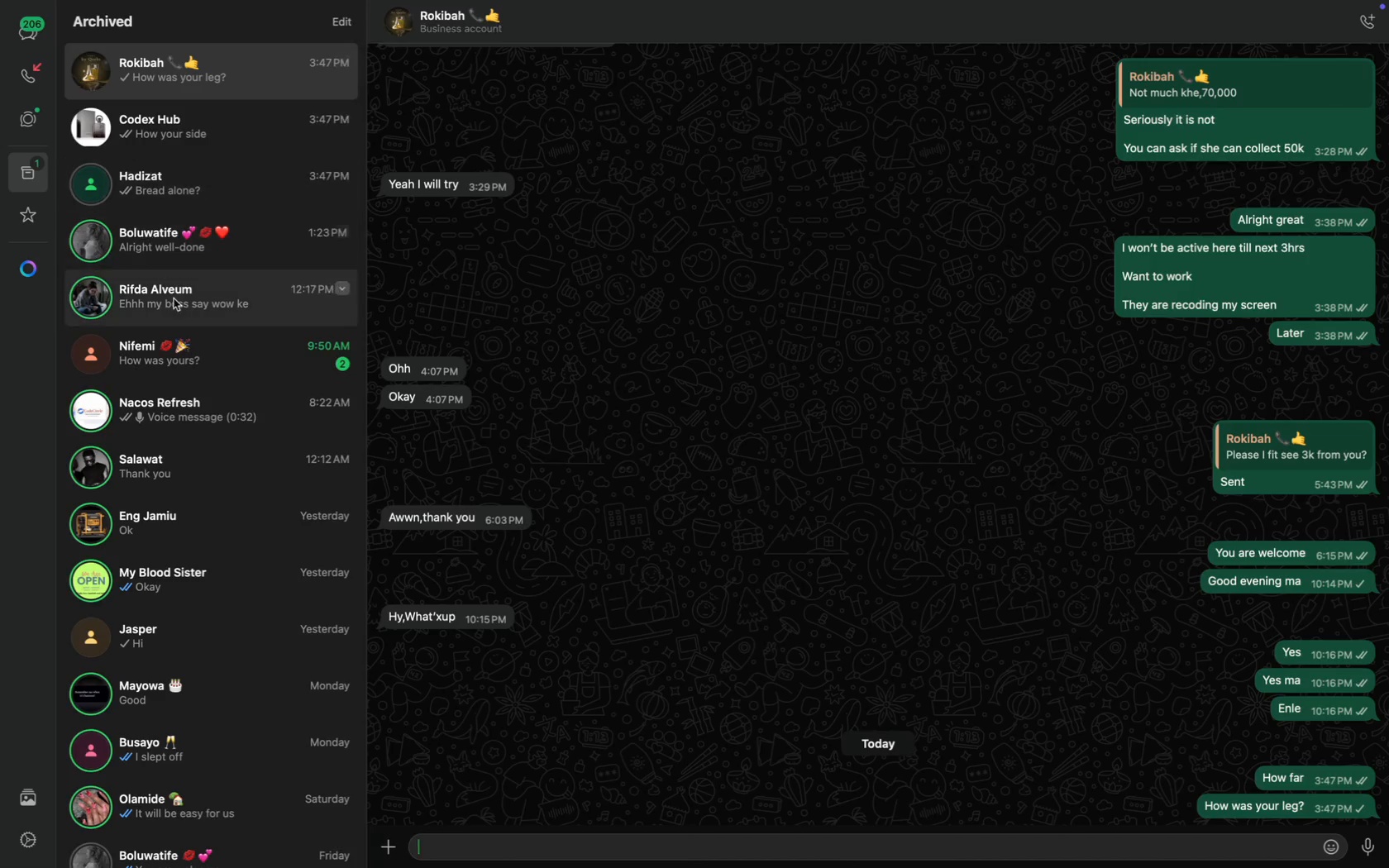 
left_click([229, 179])
 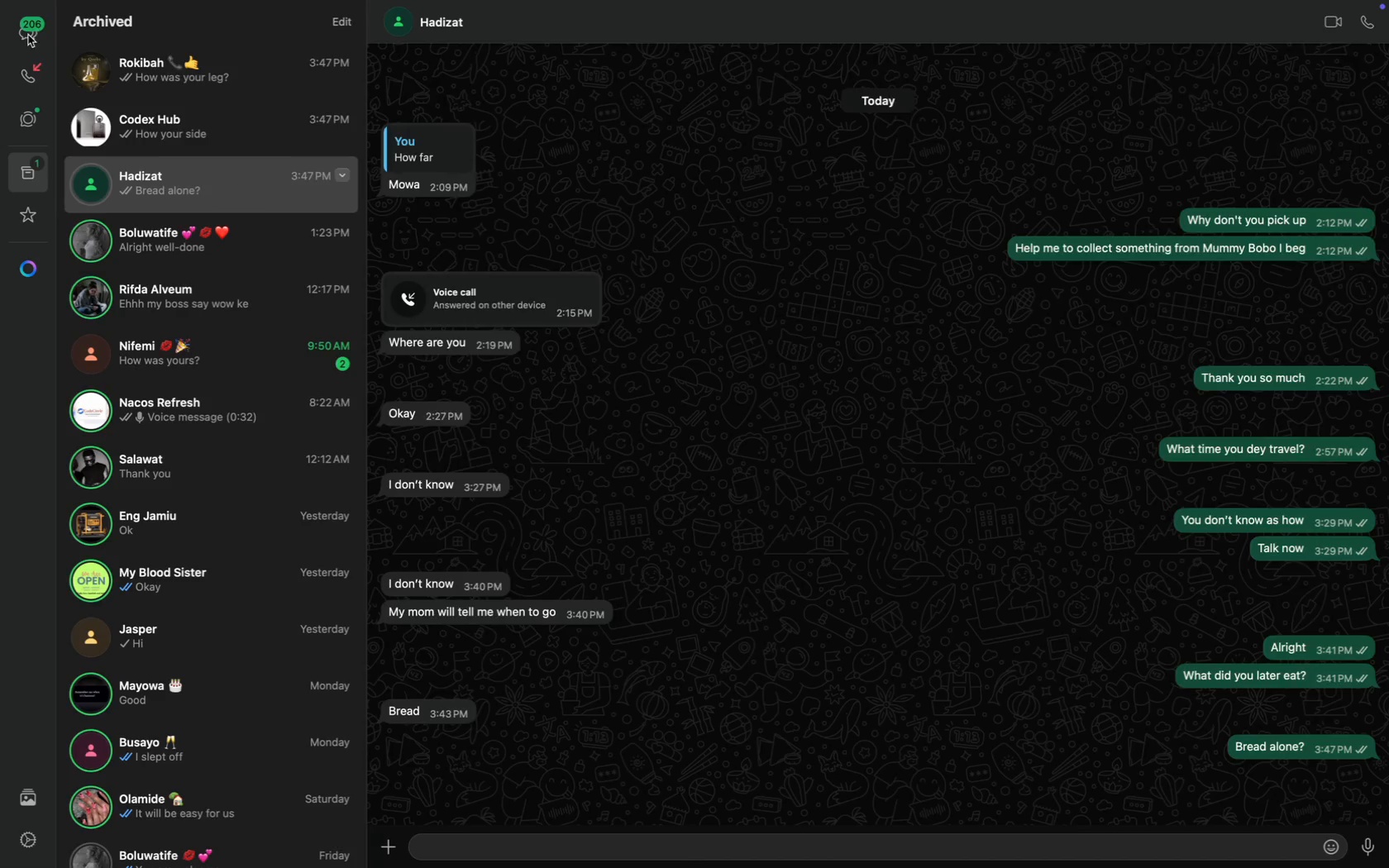 
mouse_move([60, 39])
 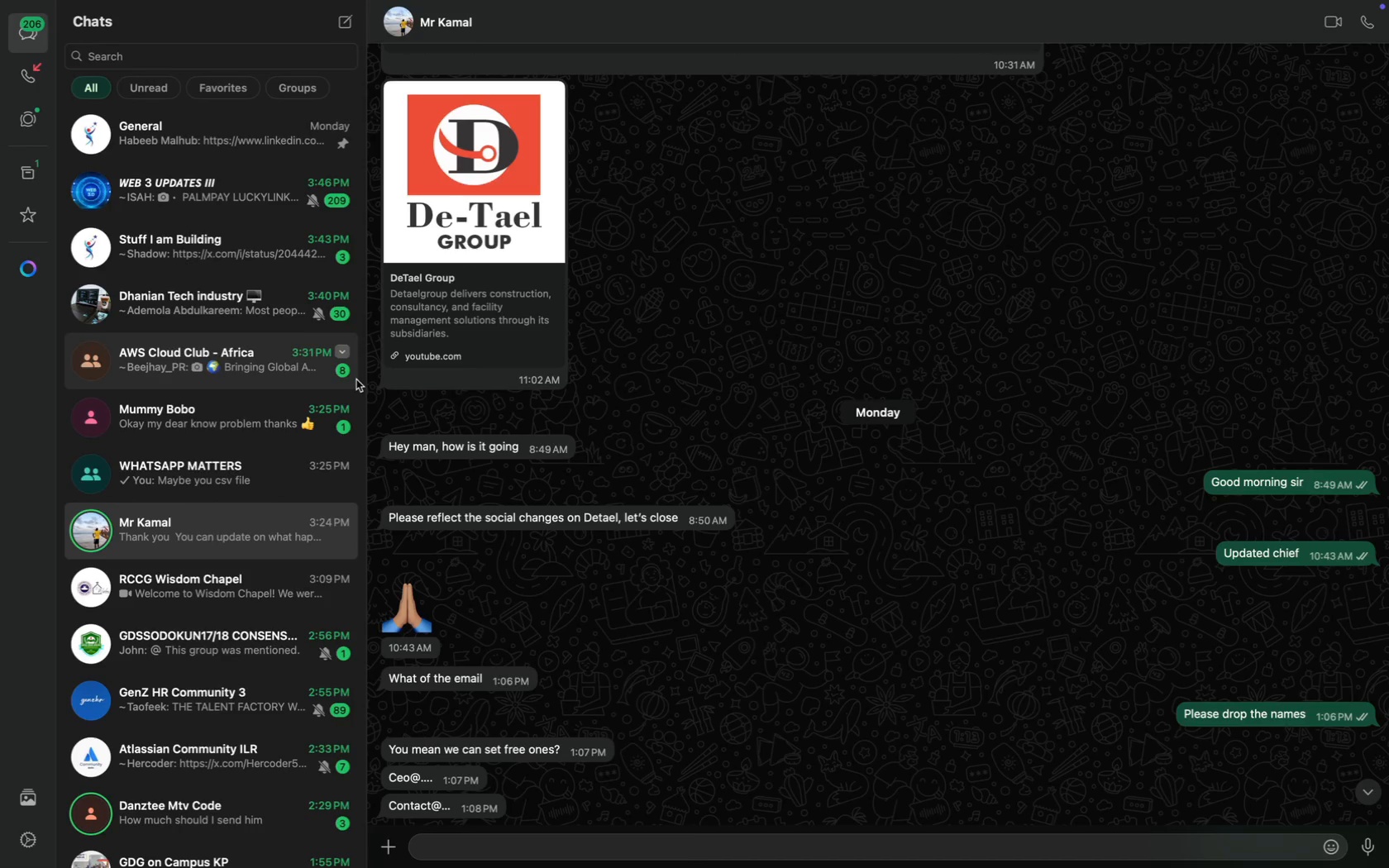 
scroll: coordinate [236, 287], scroll_direction: up, amount: 357.0
 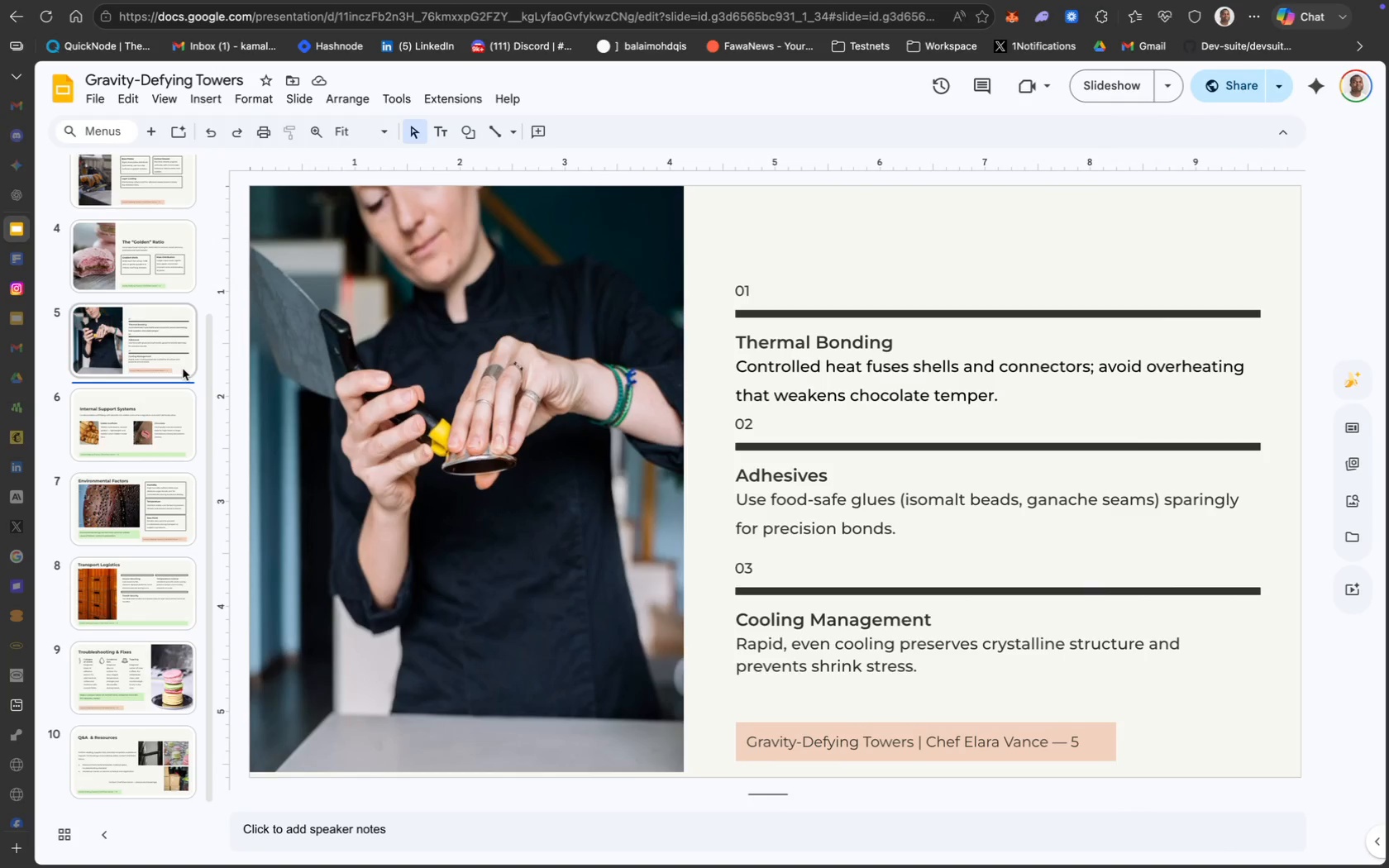 
wait(11.81)
 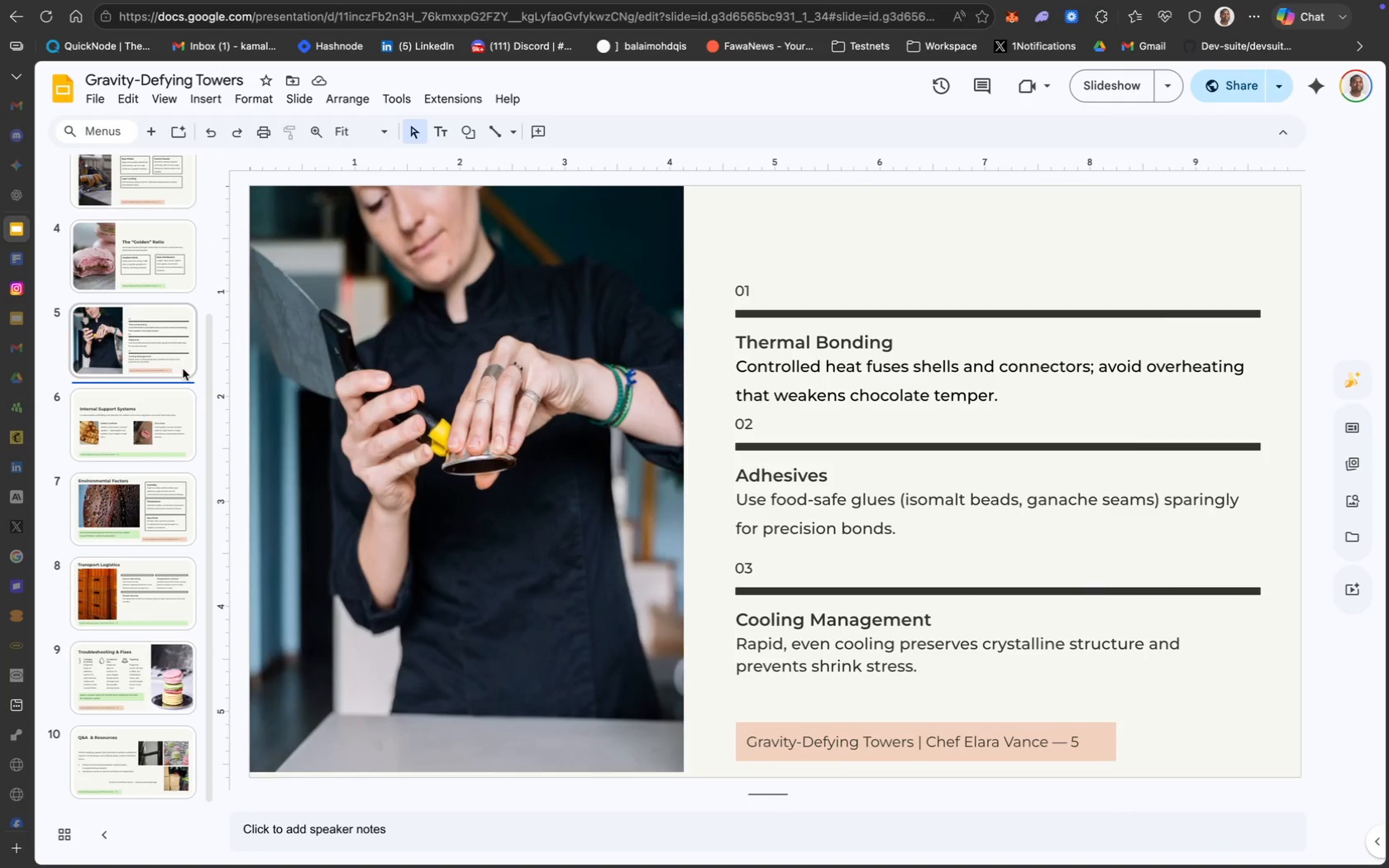 
key(Fn)
 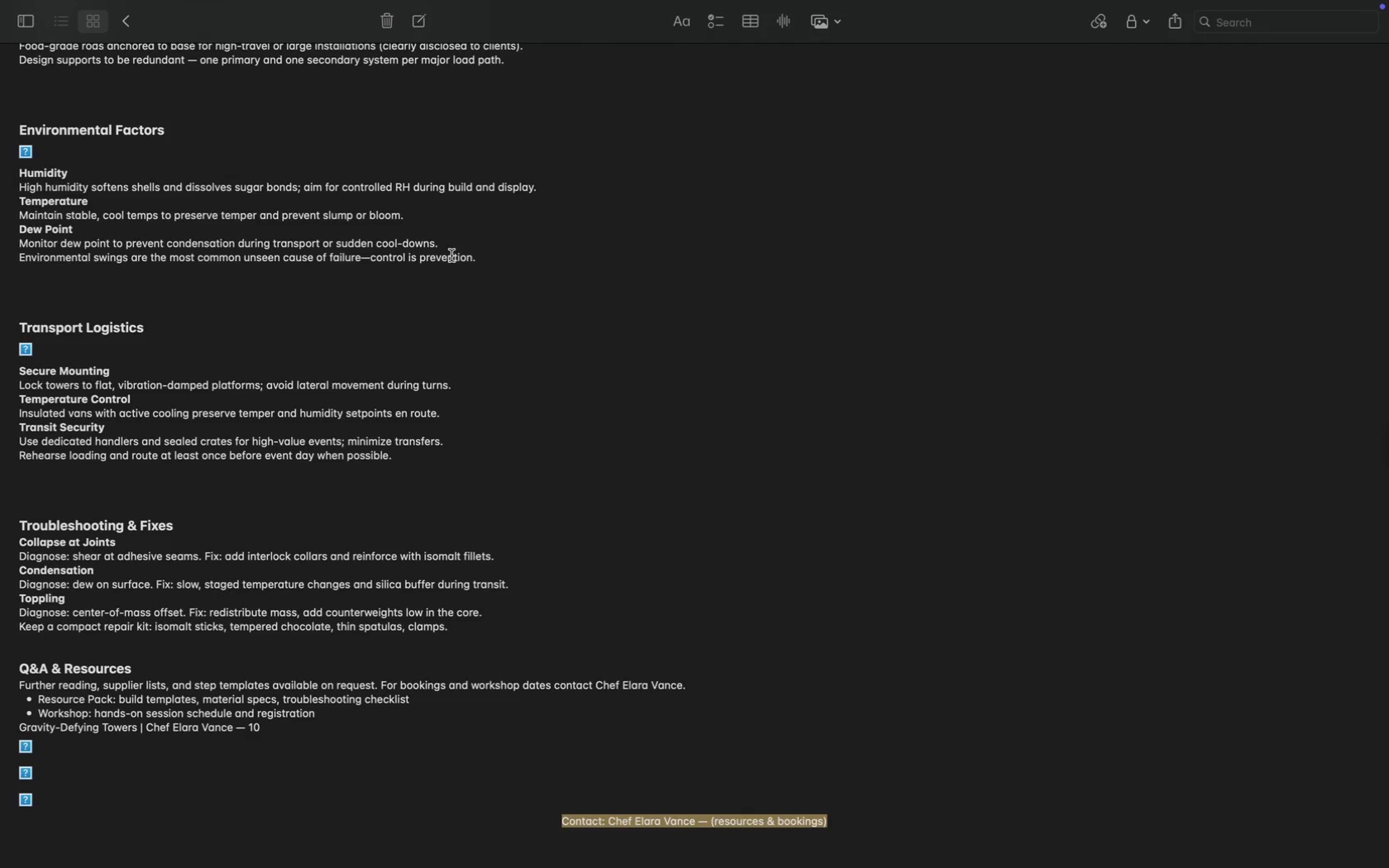 
wait(7.97)
 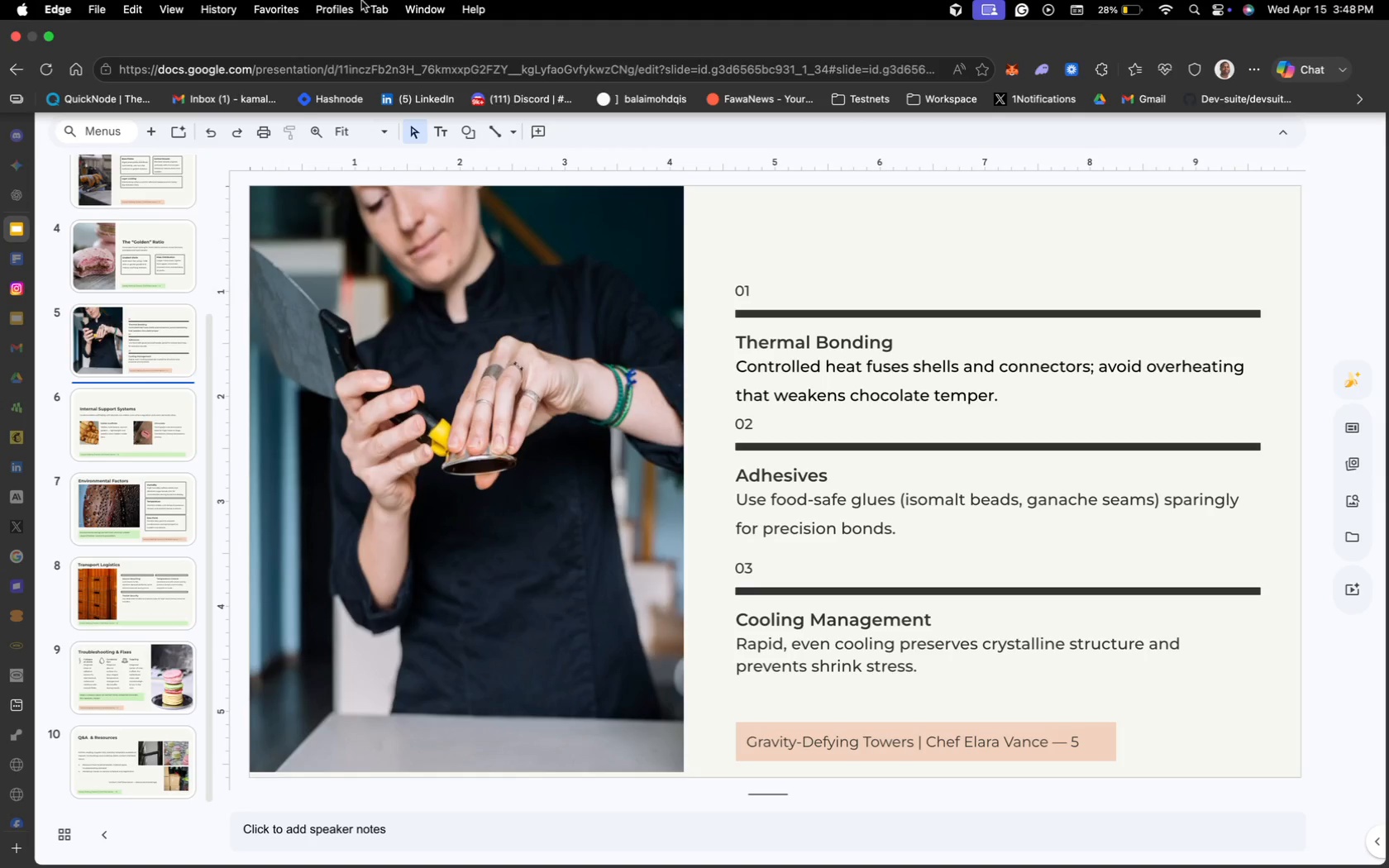 
right_click([886, 840])
 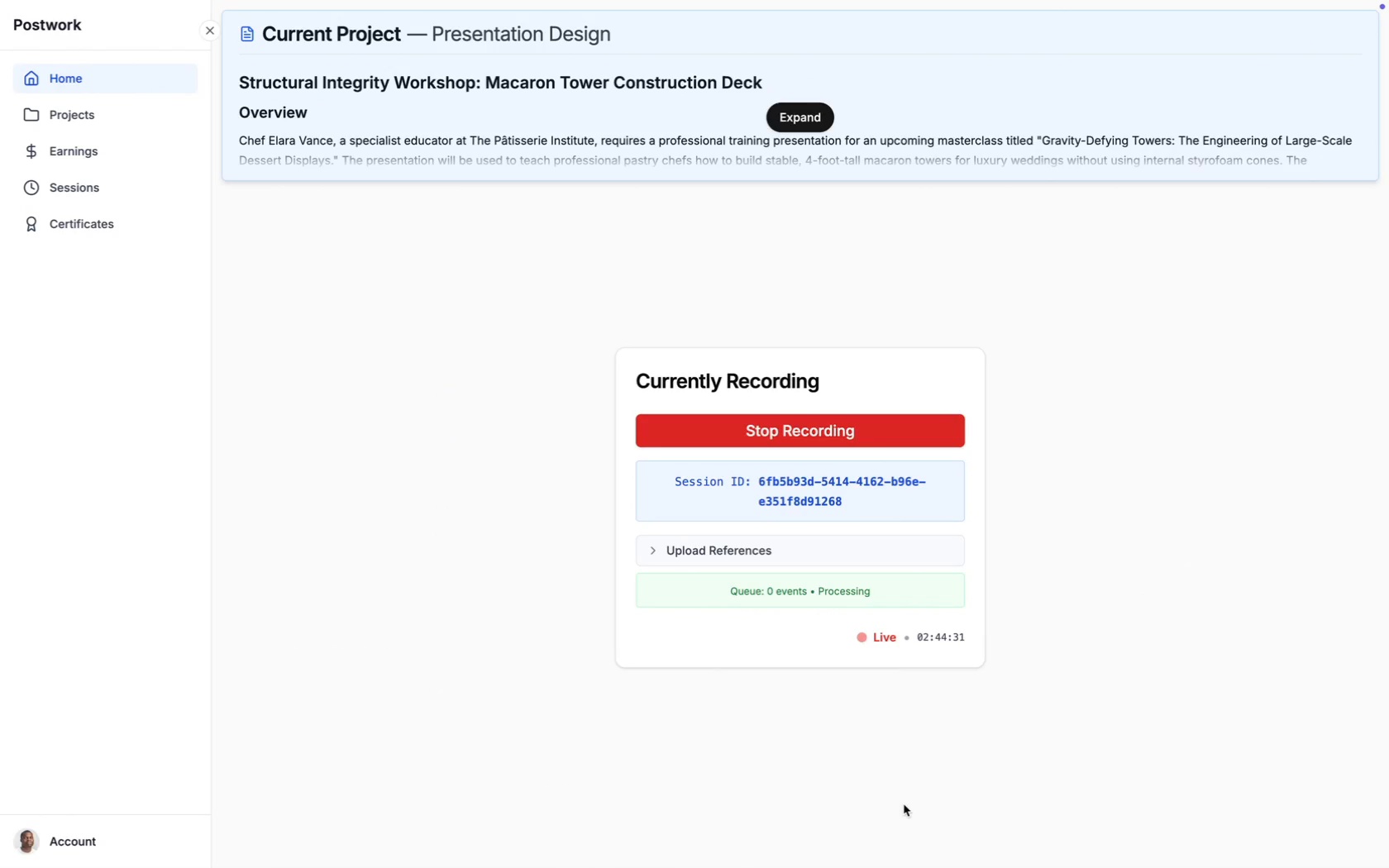 
wait(18.23)
 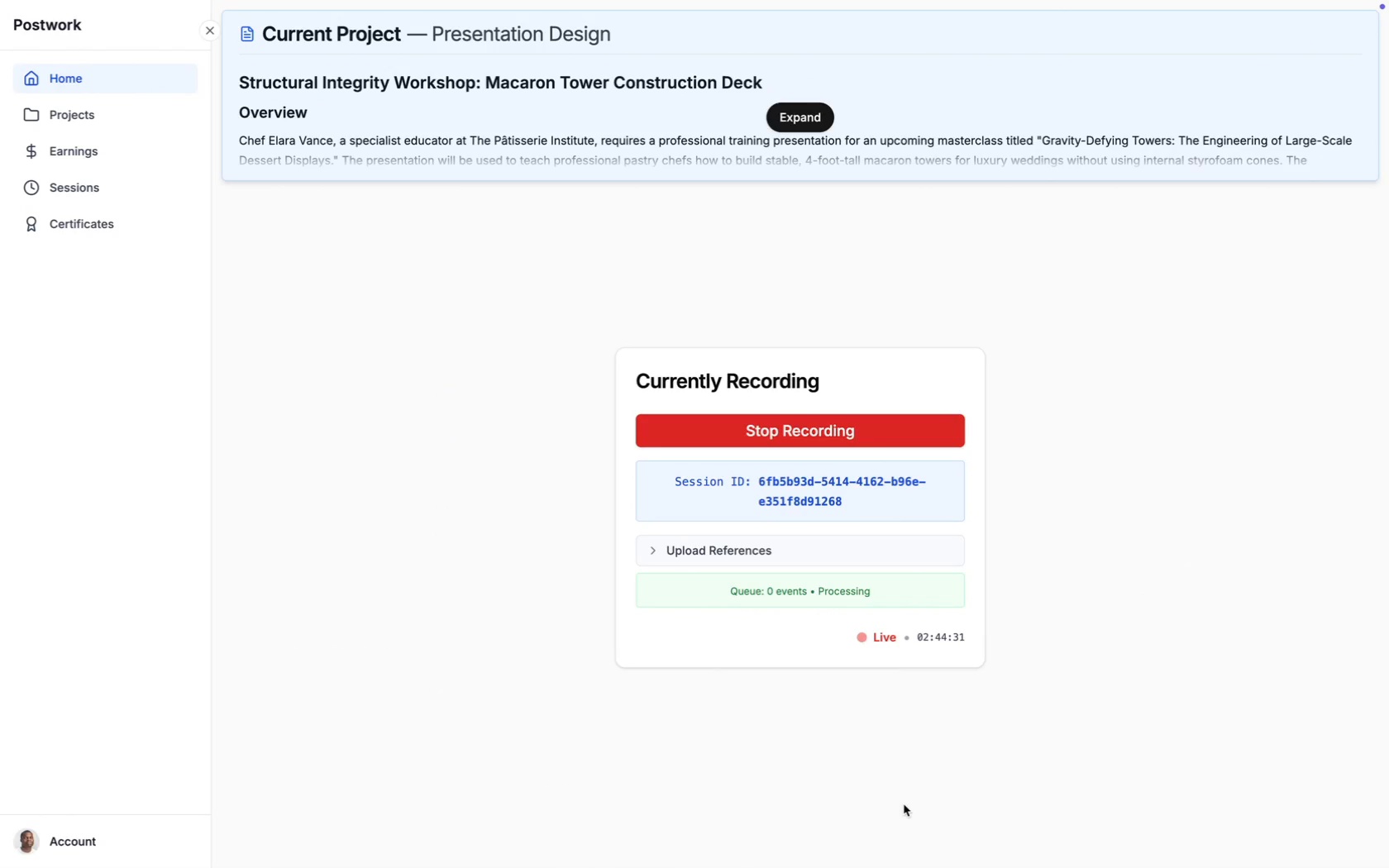 
left_click([146, 170])
 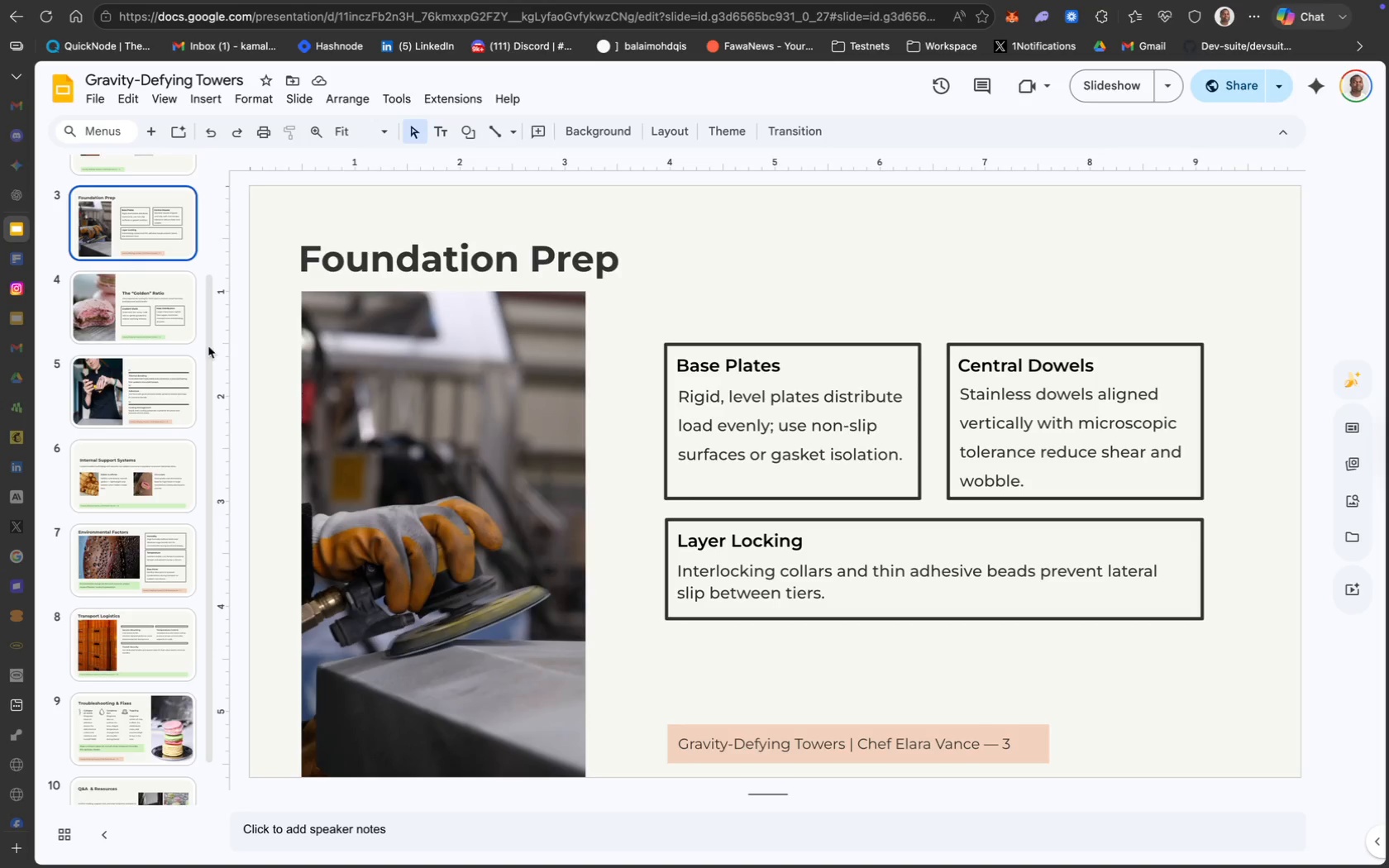 
scroll: coordinate [156, 357], scroll_direction: up, amount: 149.0
 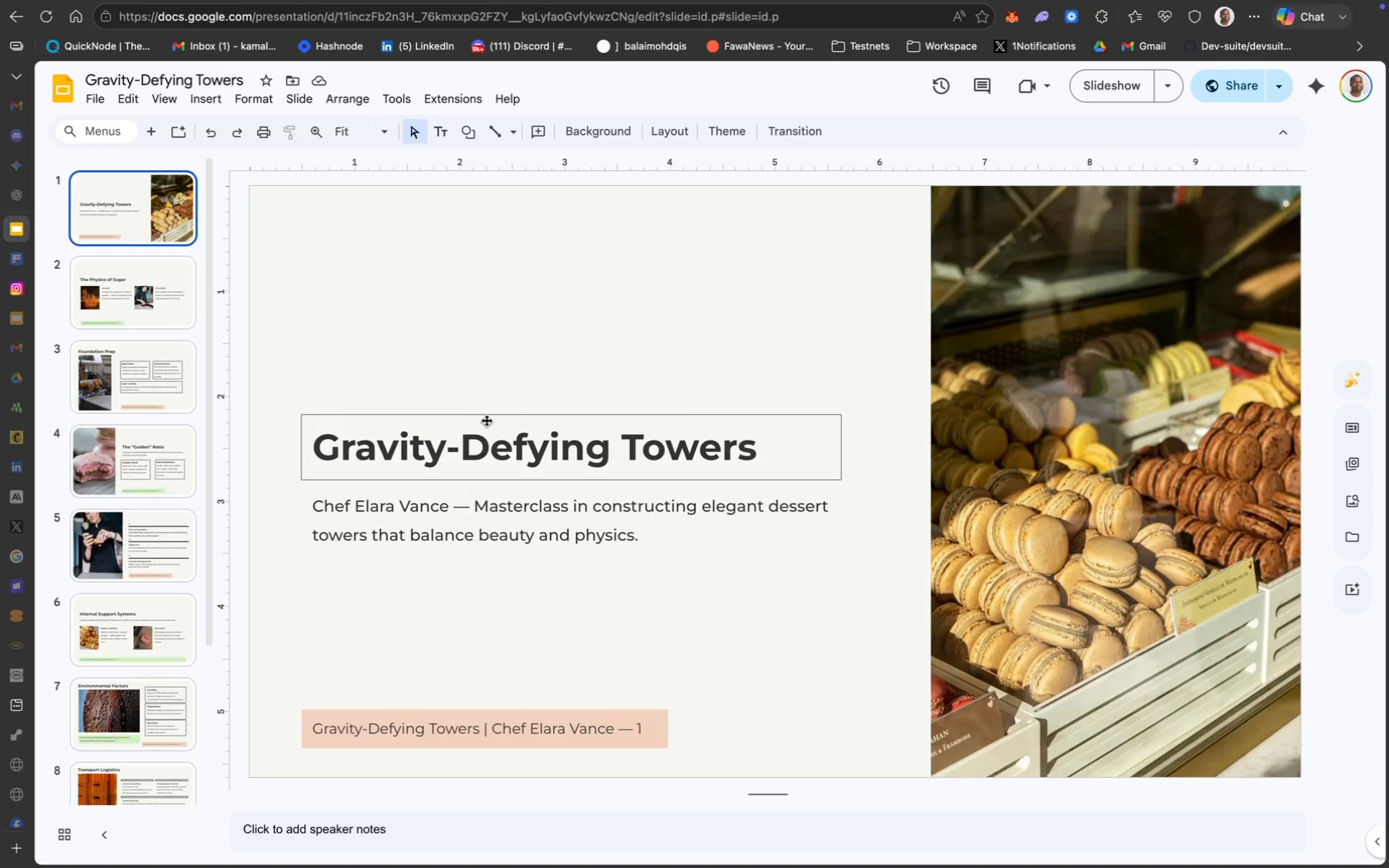 
wait(32.21)
 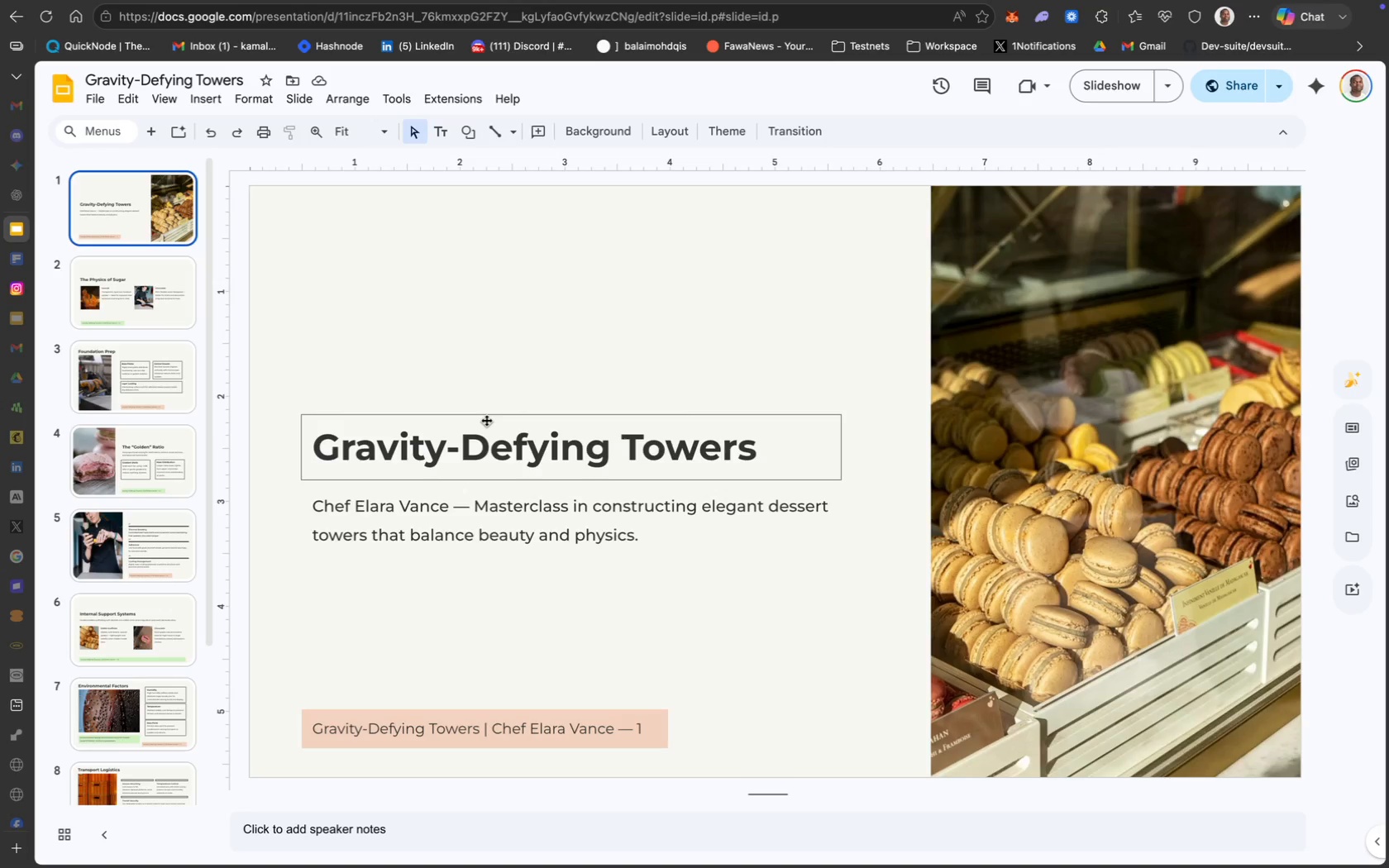 
left_click([541, 517])
 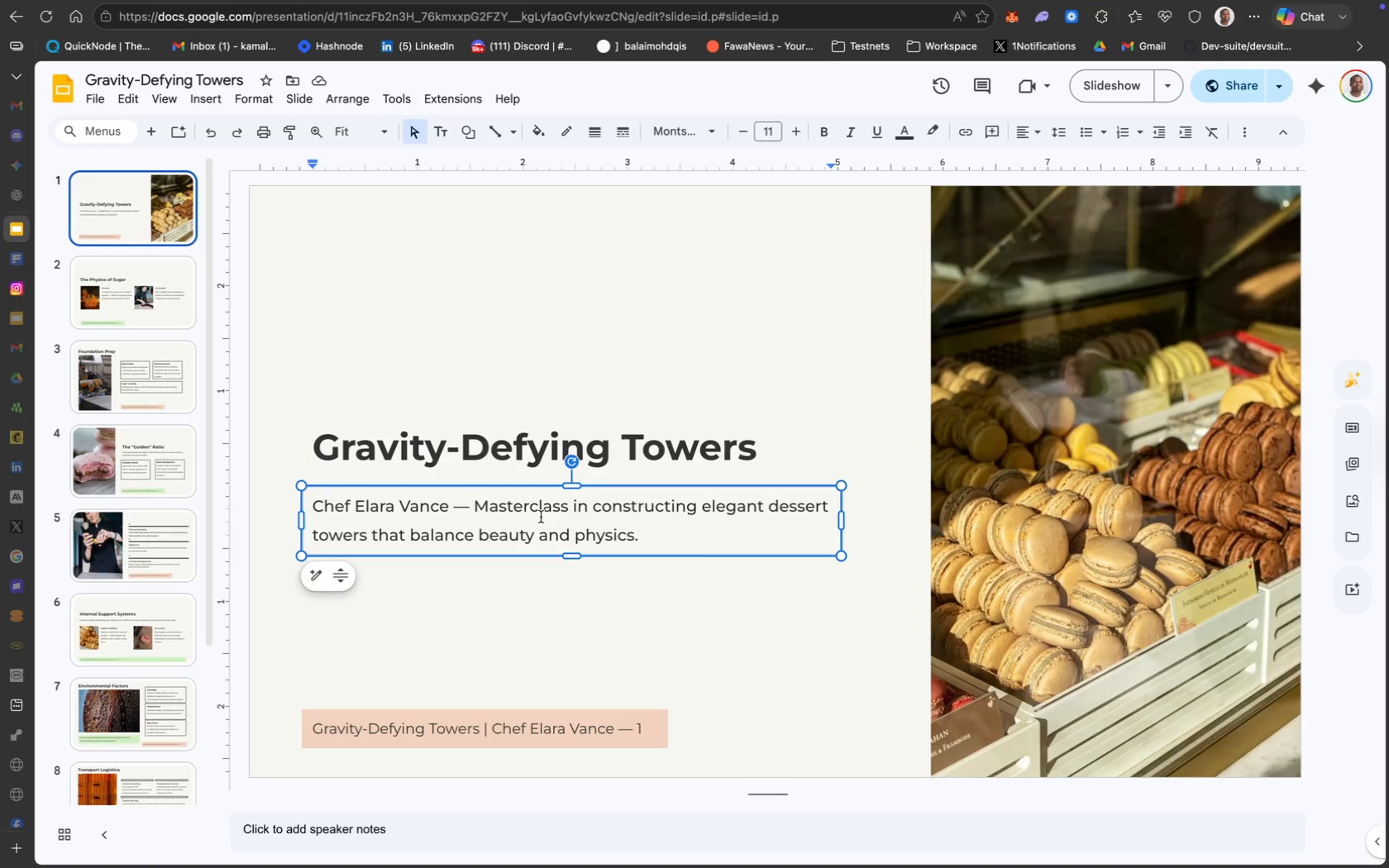 
left_click([758, 474])
 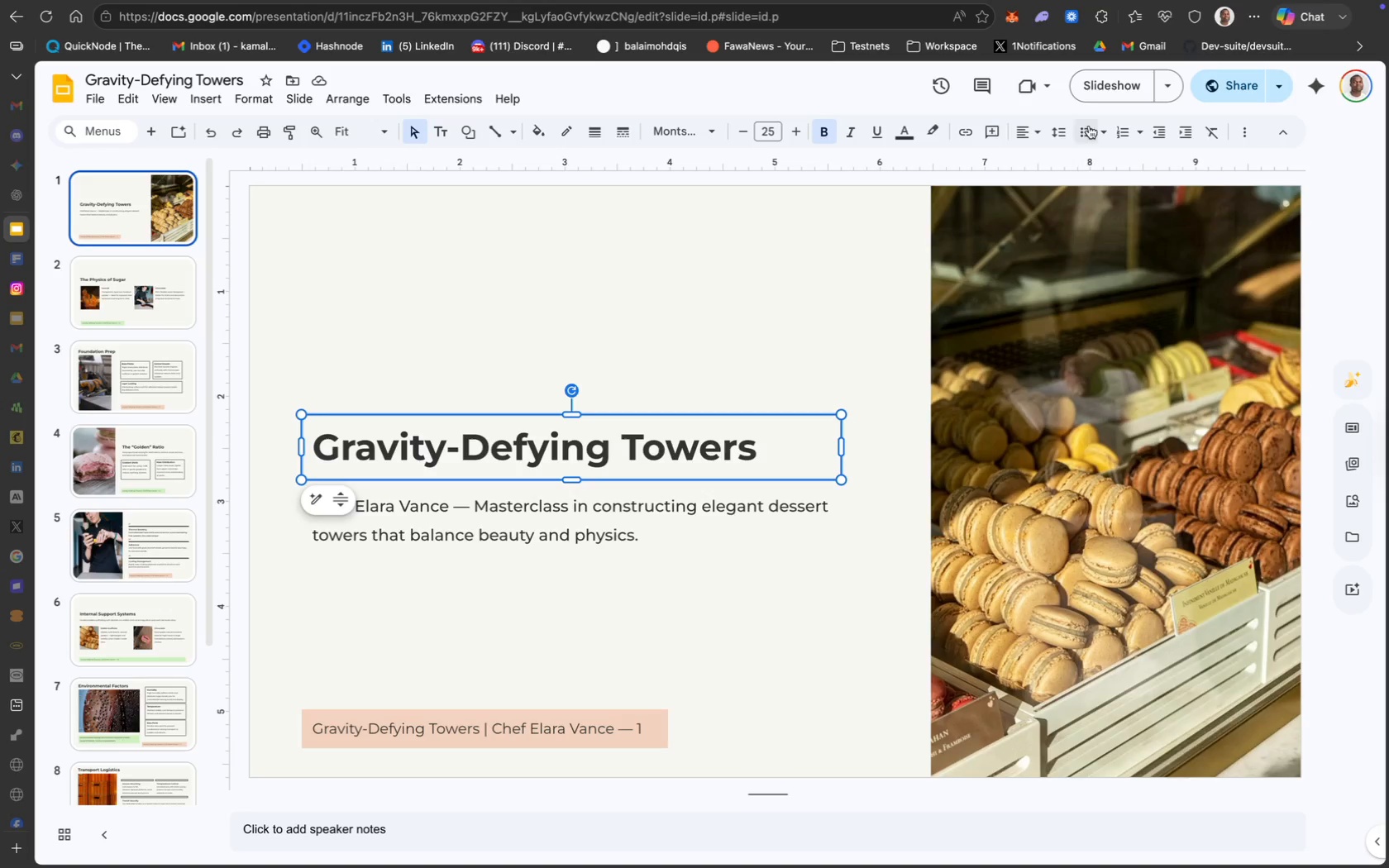 
left_click([1112, 83])
 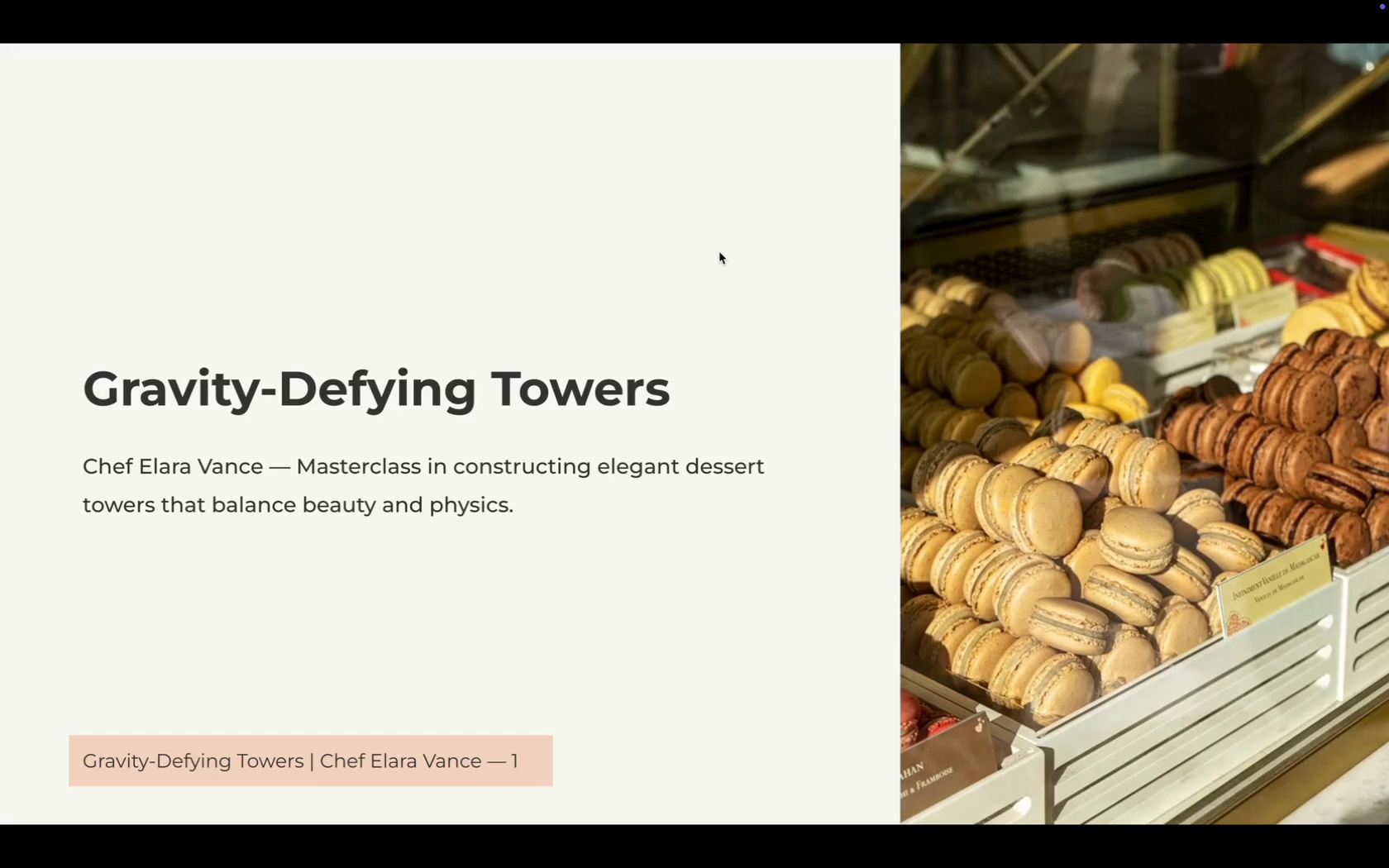 
wait(12.01)
 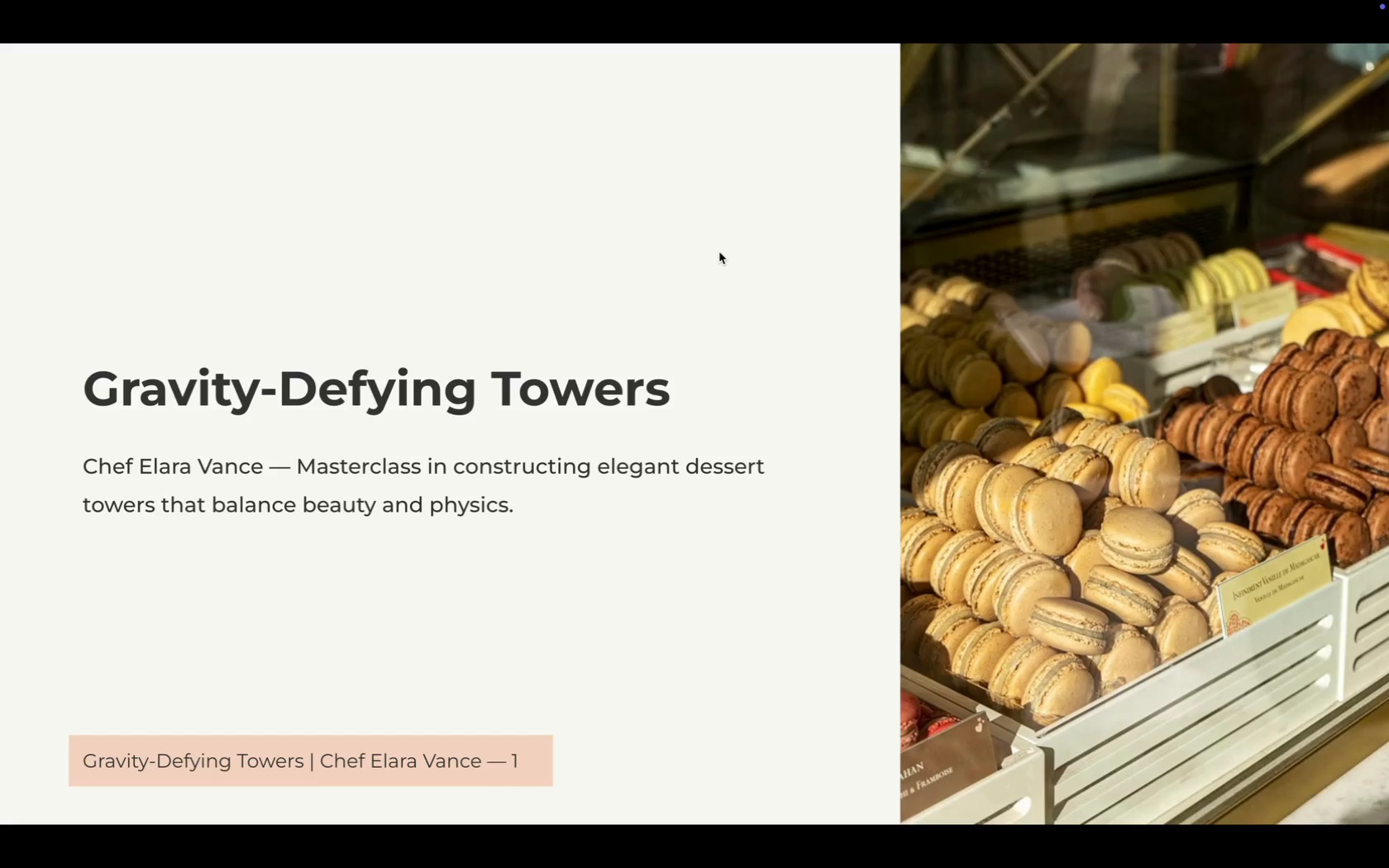 
key(ArrowRight)
 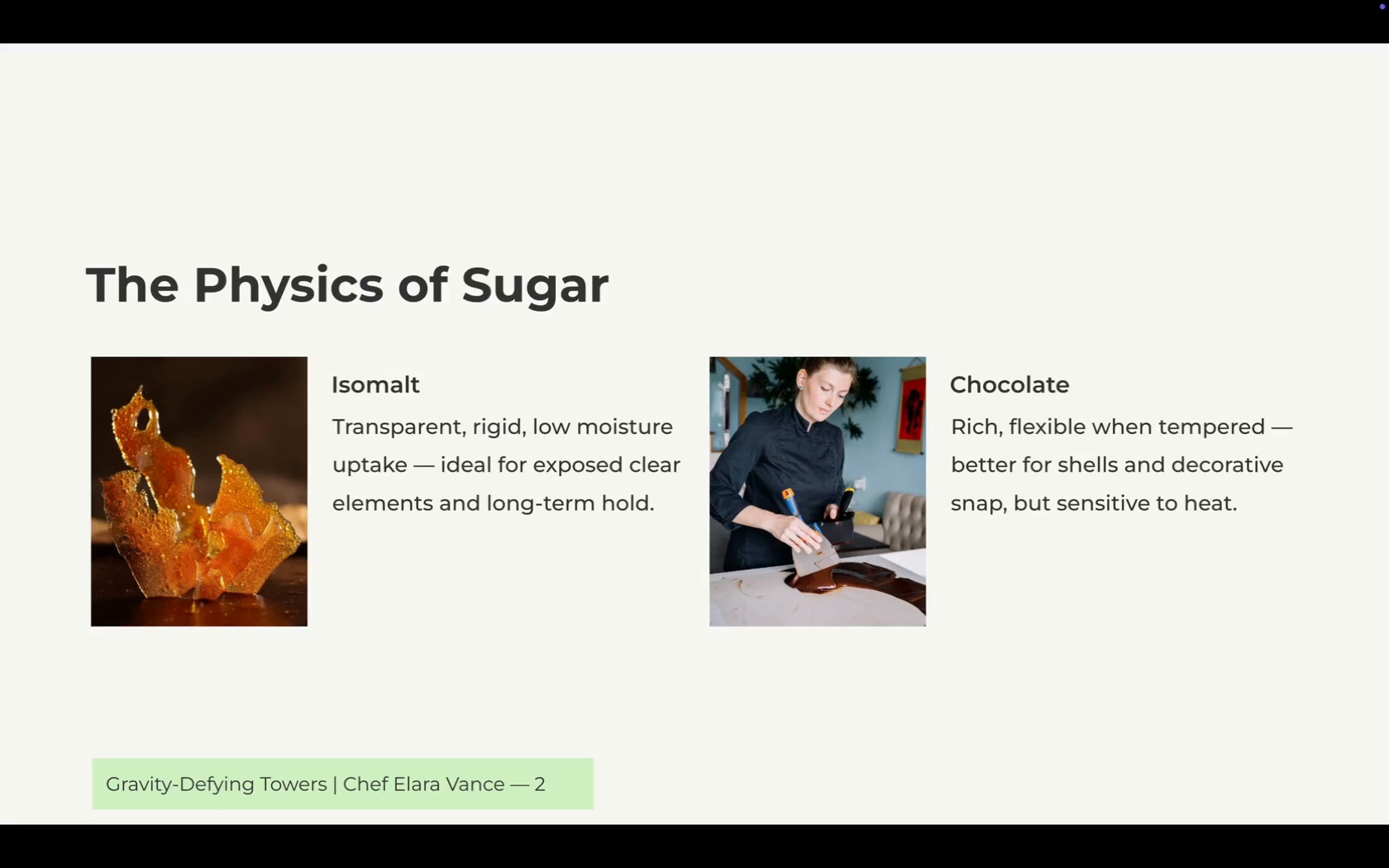 
key(ArrowRight)
 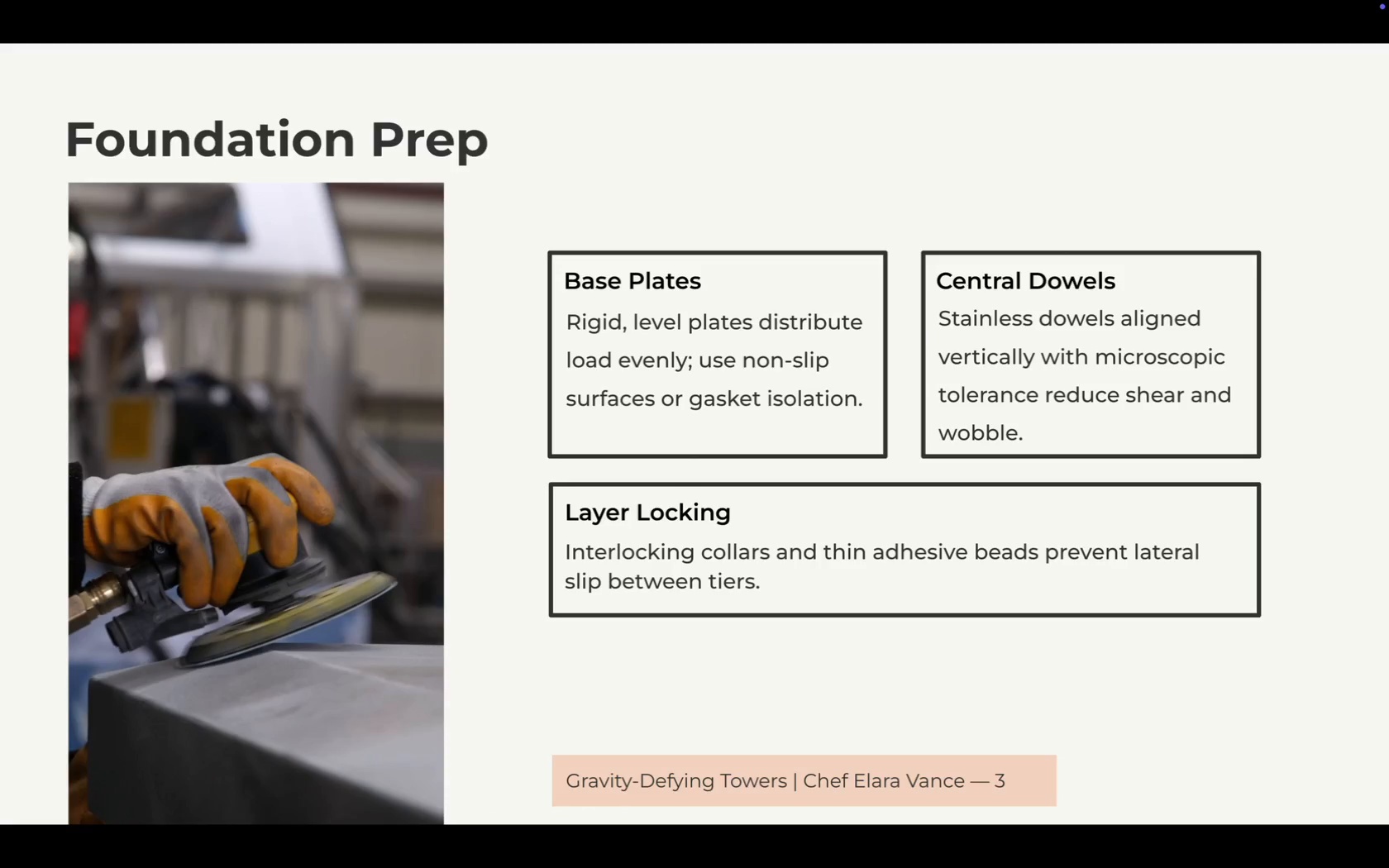 
key(ArrowRight)
 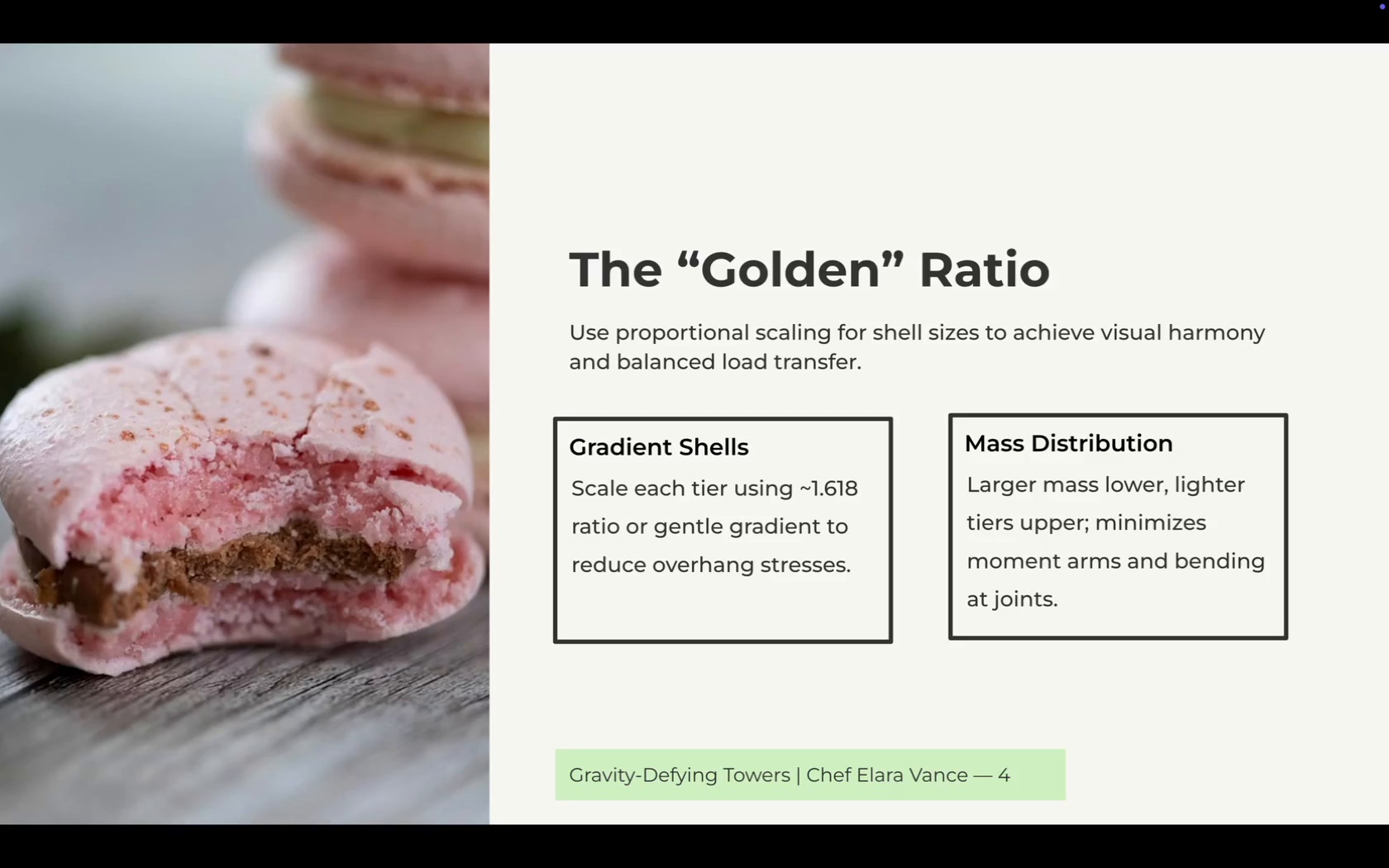 
key(ArrowRight)
 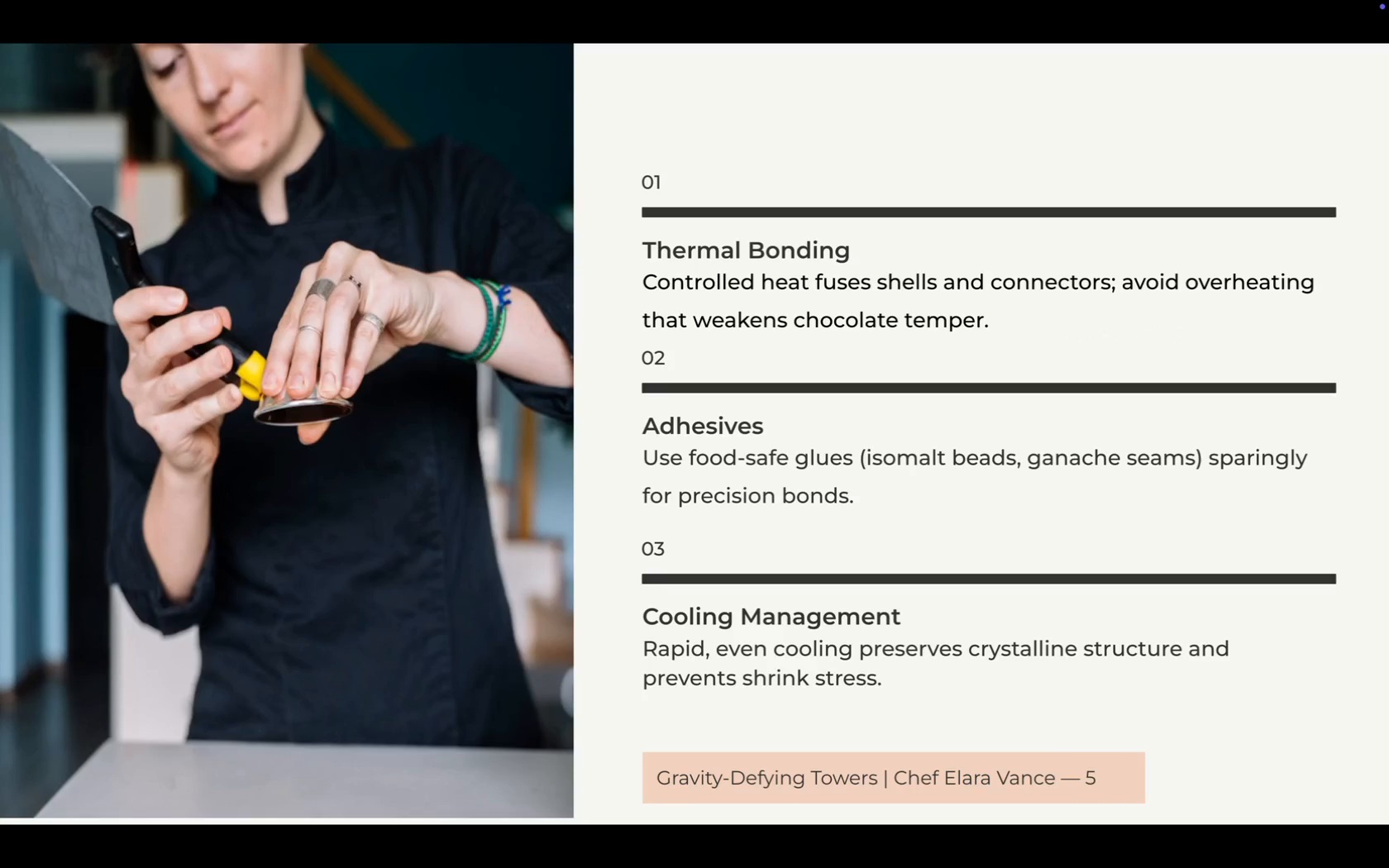 
key(ArrowRight)
 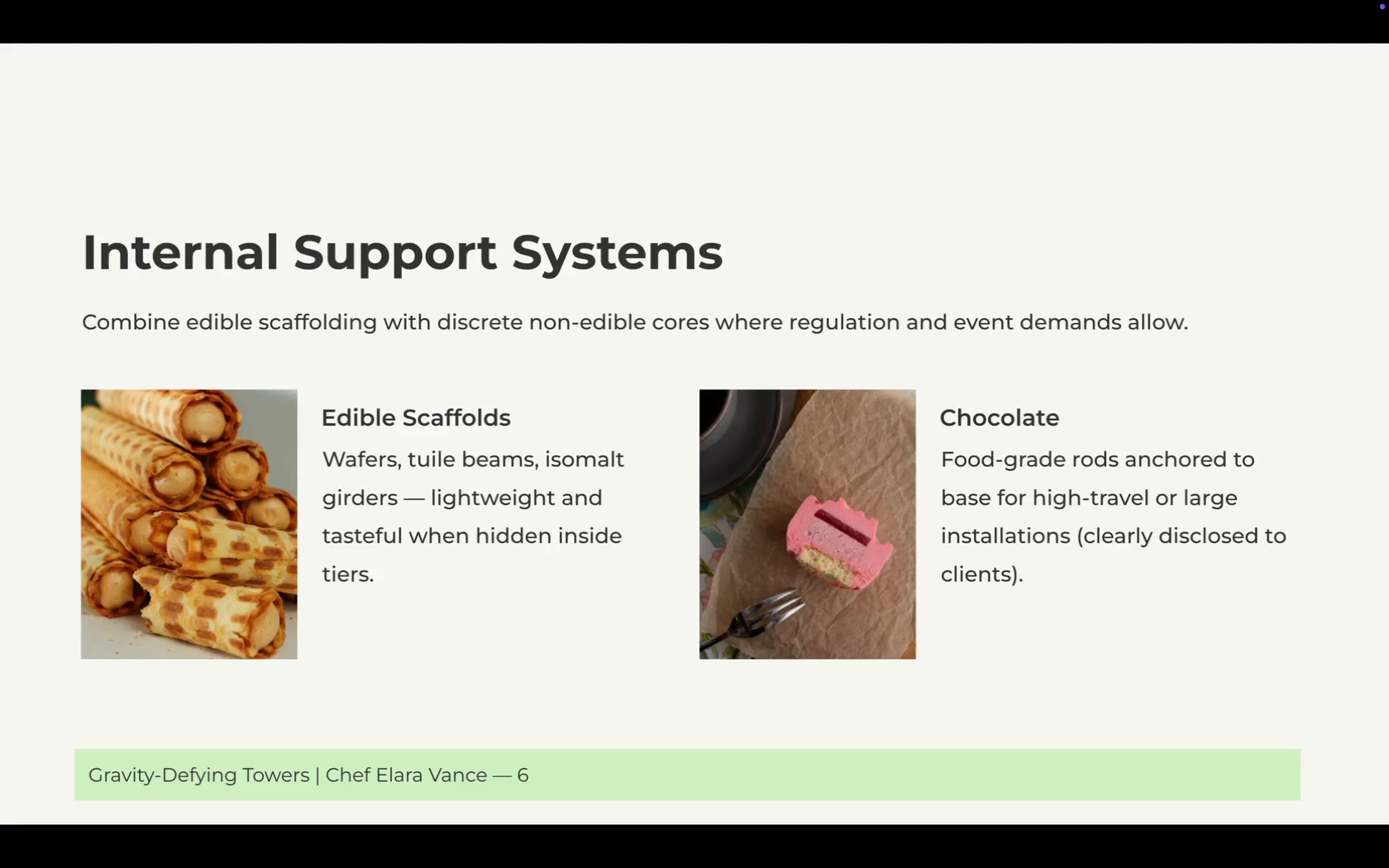 
key(ArrowRight)
 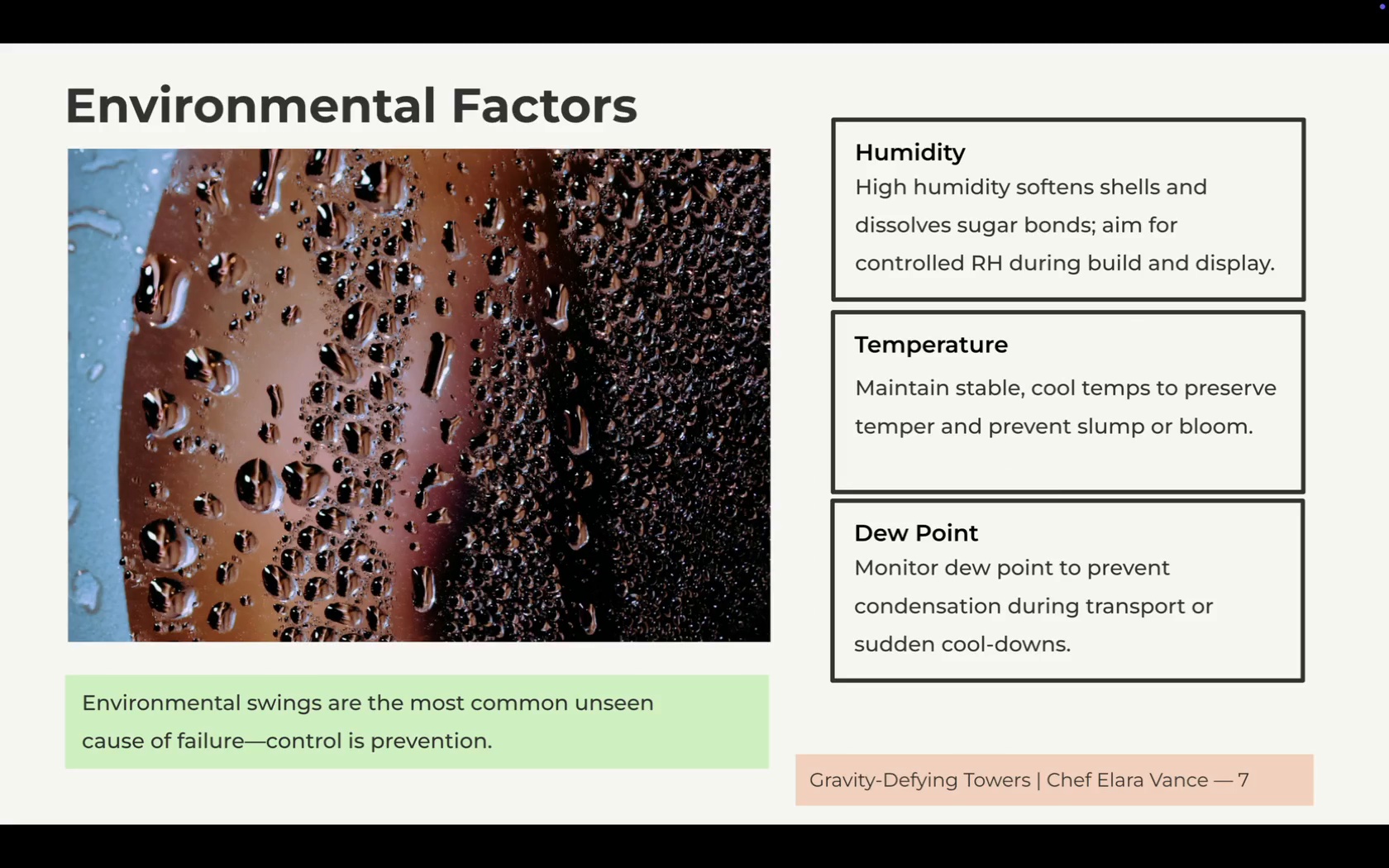 
wait(5.95)
 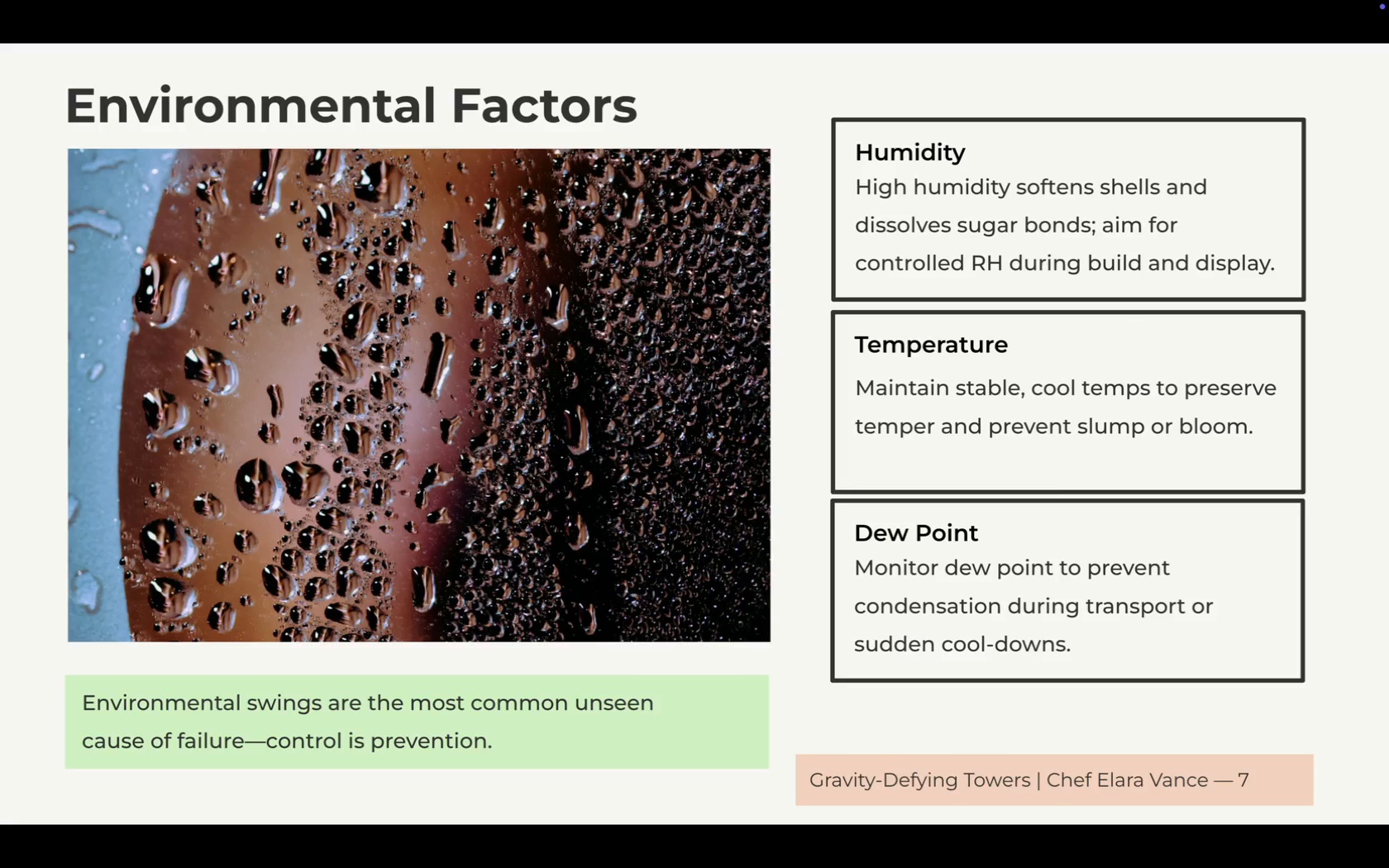 
key(Escape)
 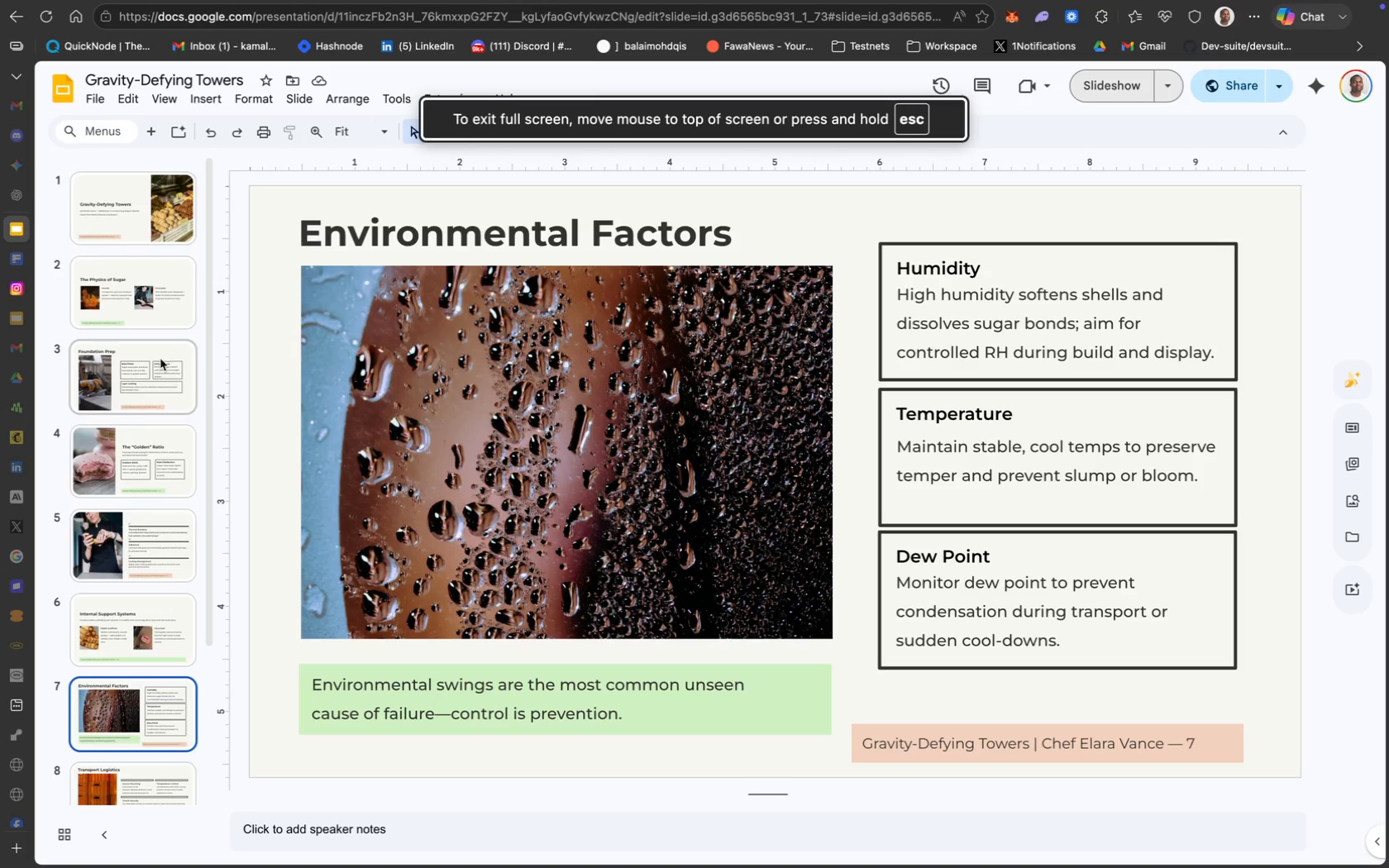 
left_click([152, 319])
 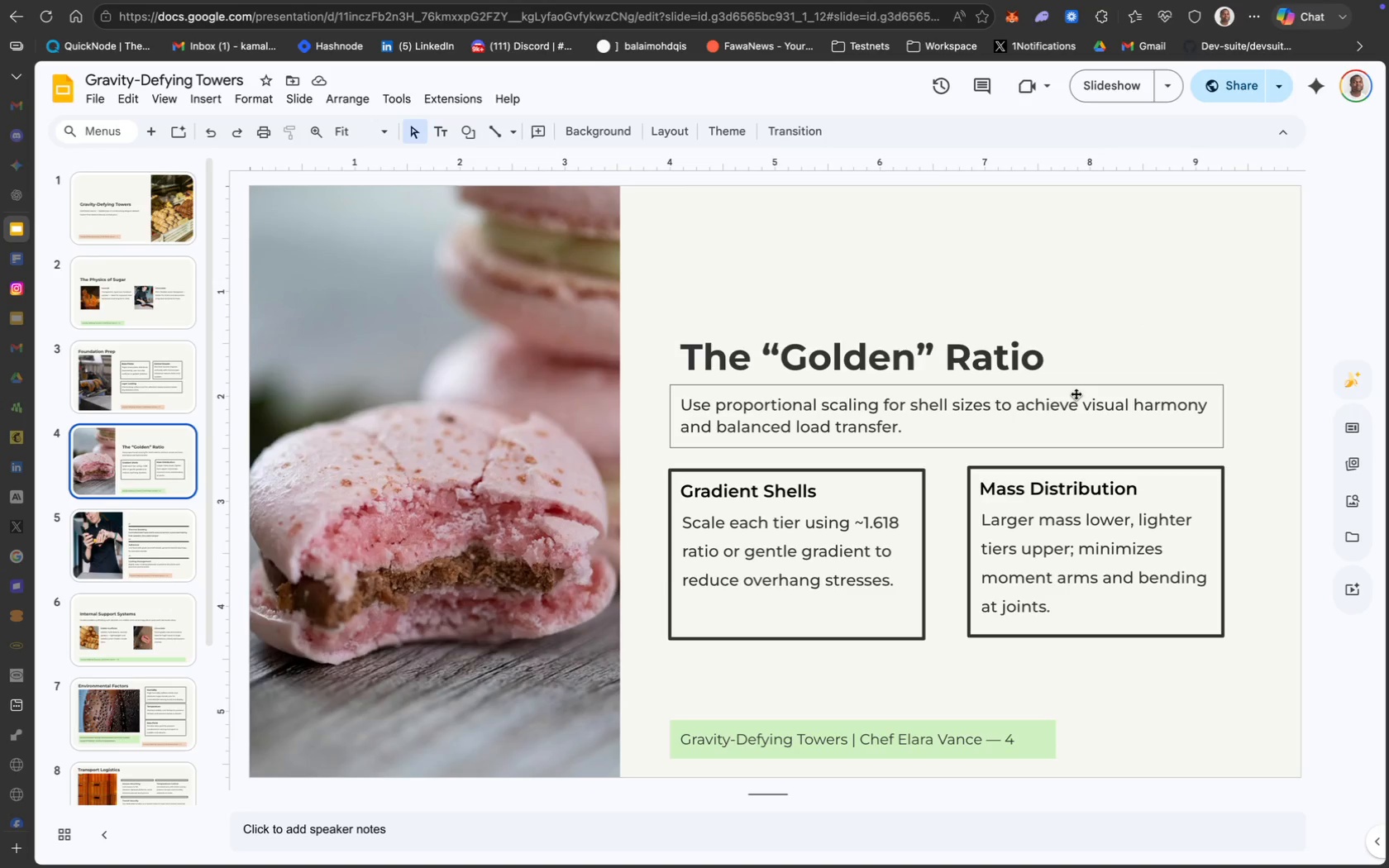 
wait(84.91)
 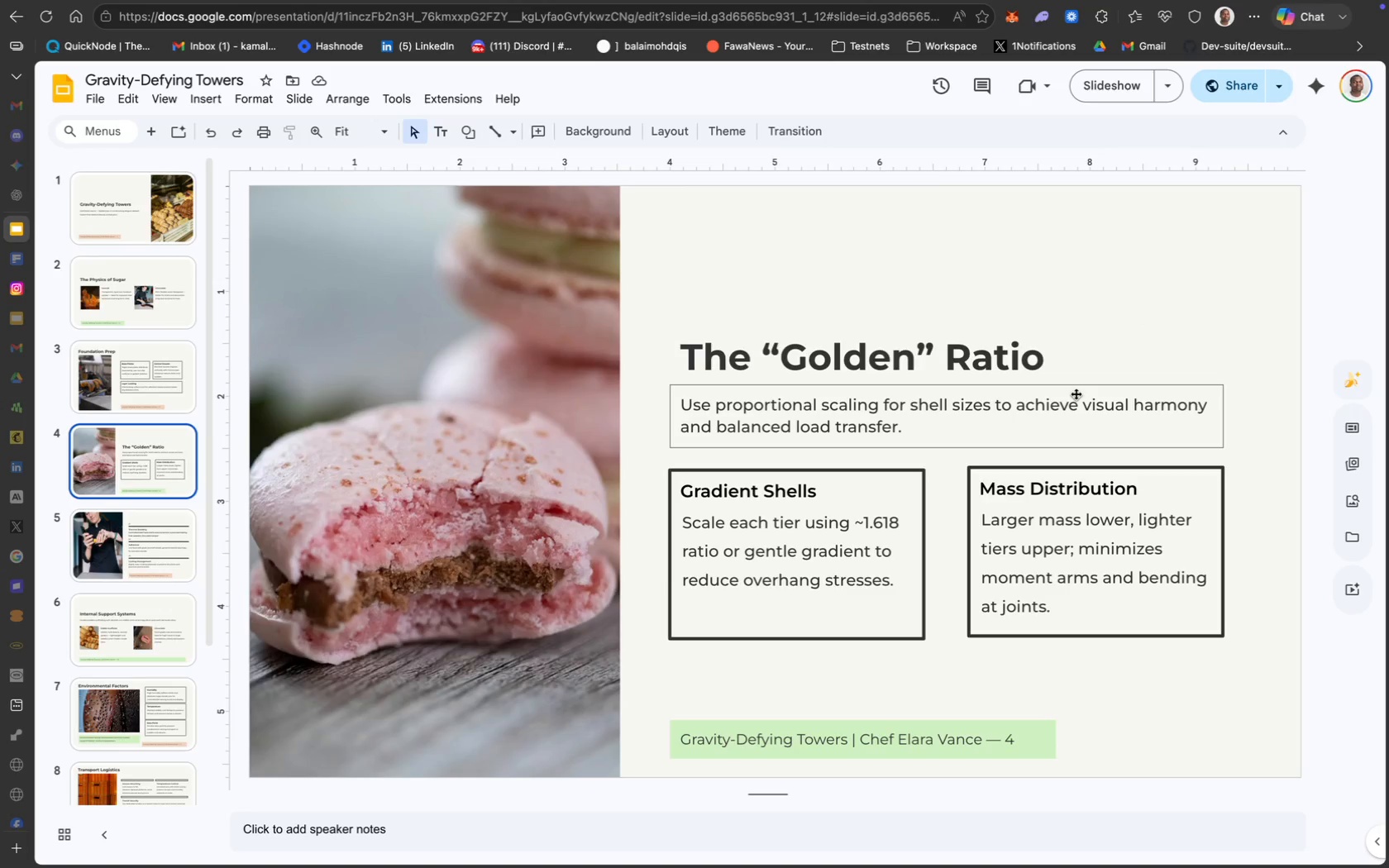 
left_click([1091, 419])
 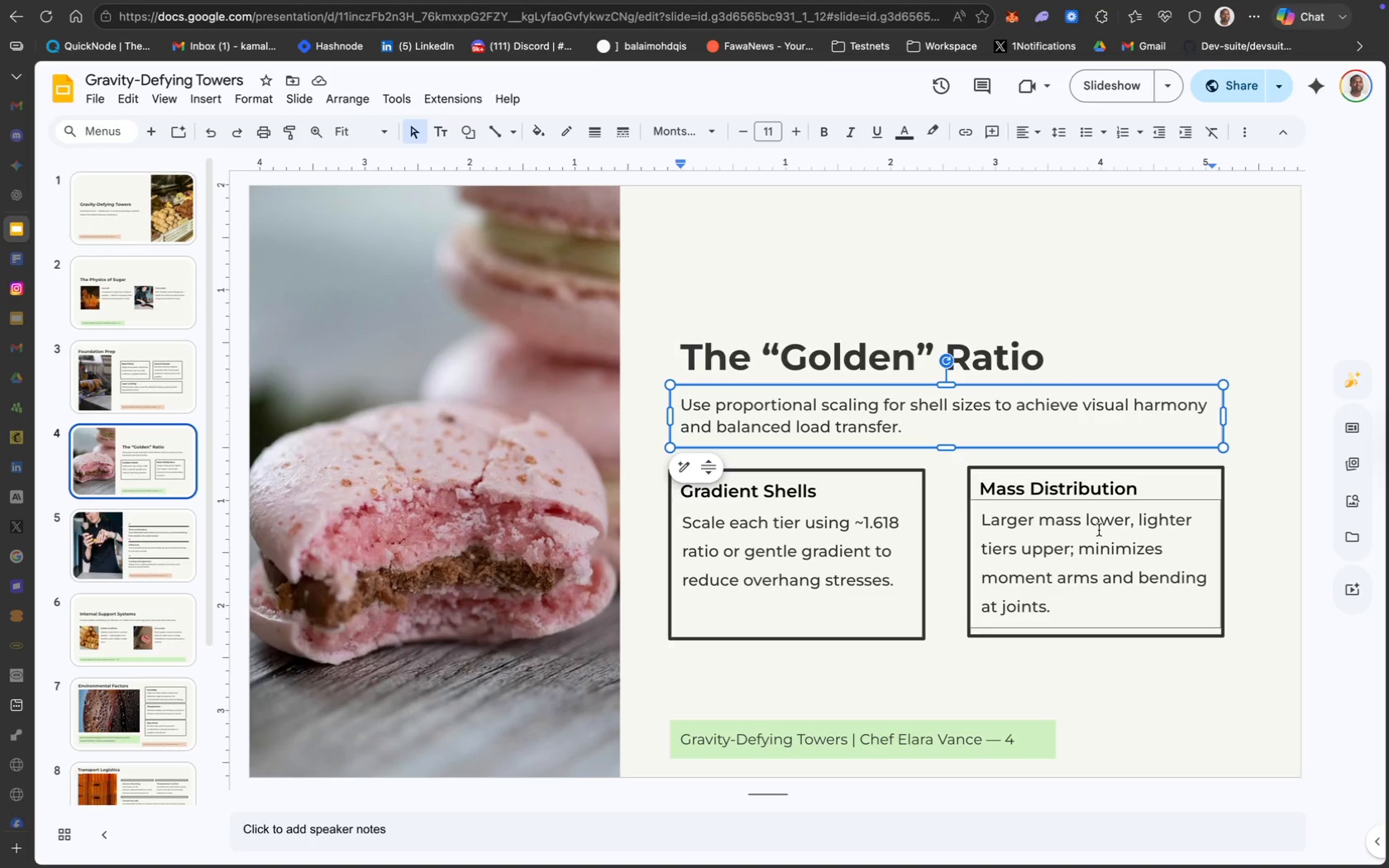 
left_click([1099, 530])
 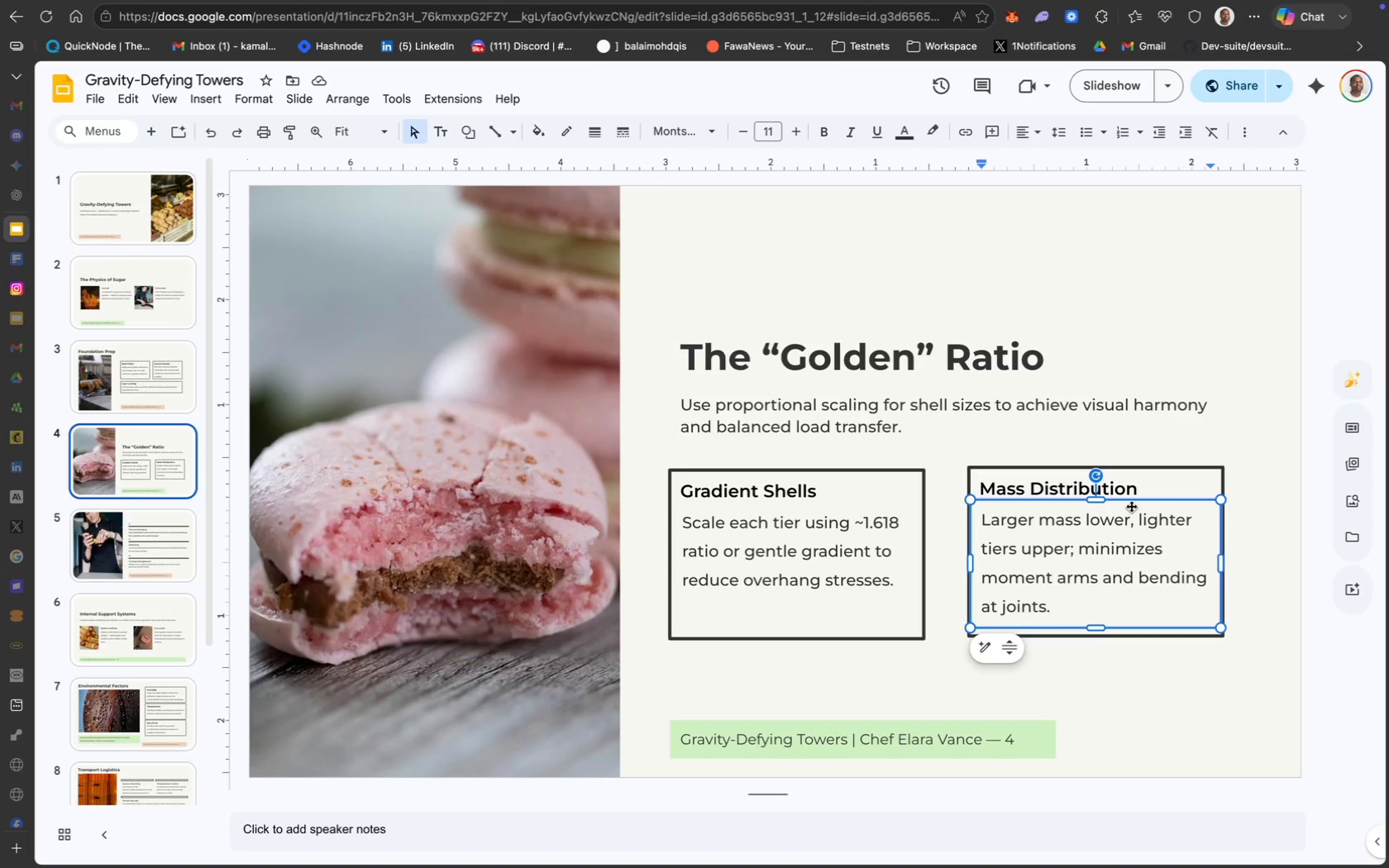 
wait(13.72)
 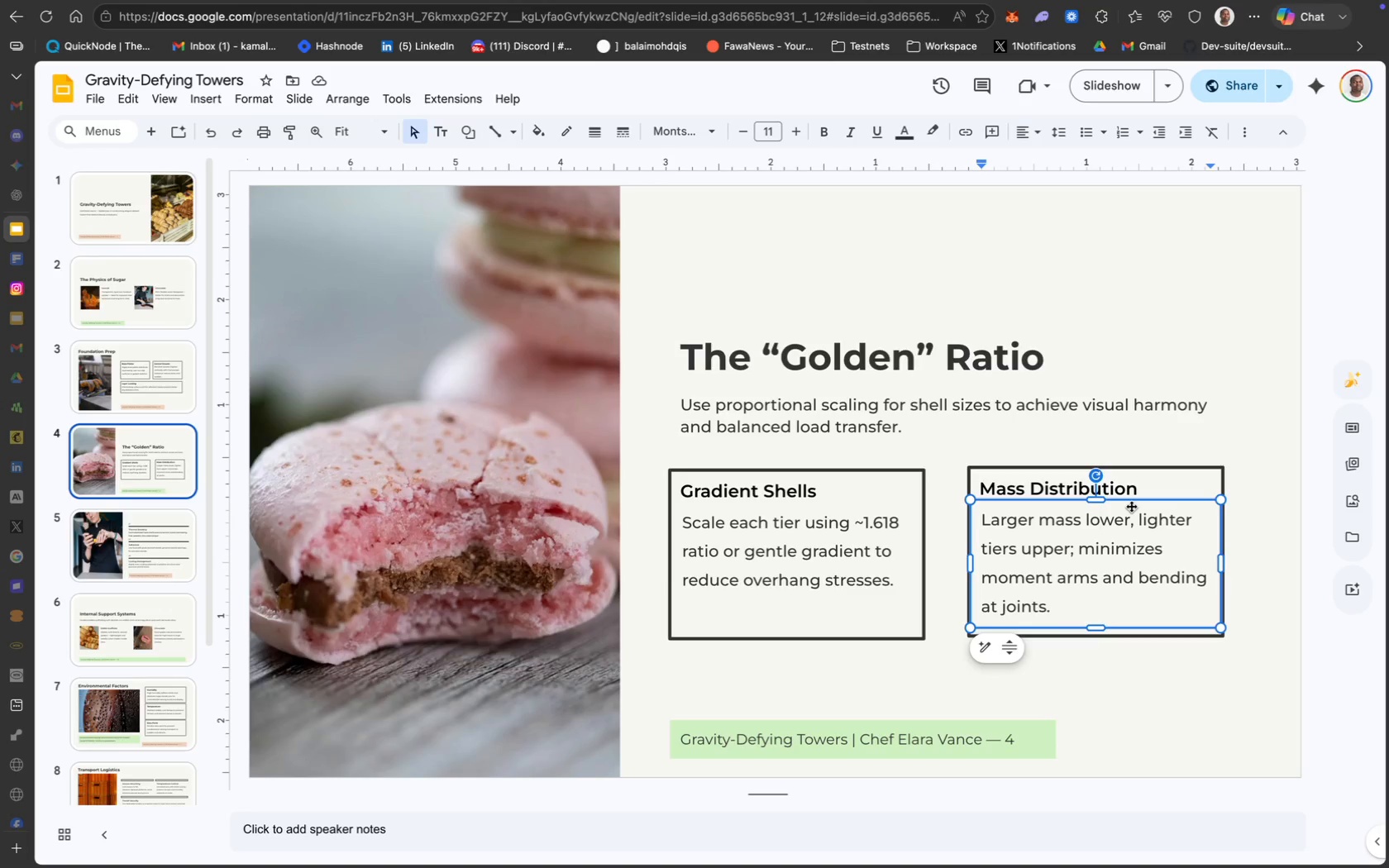 
left_click([1120, 503])
 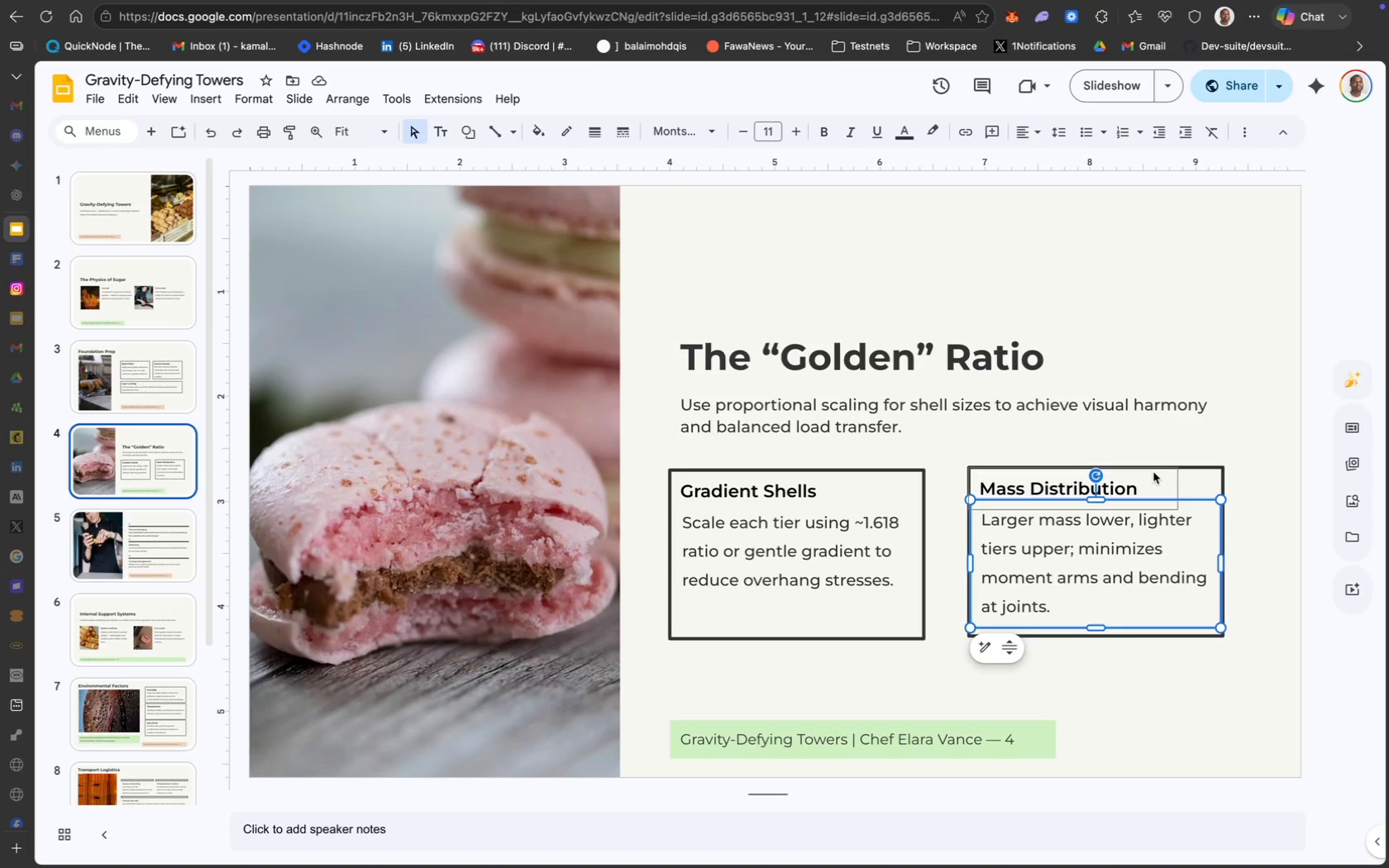 
wait(17.25)
 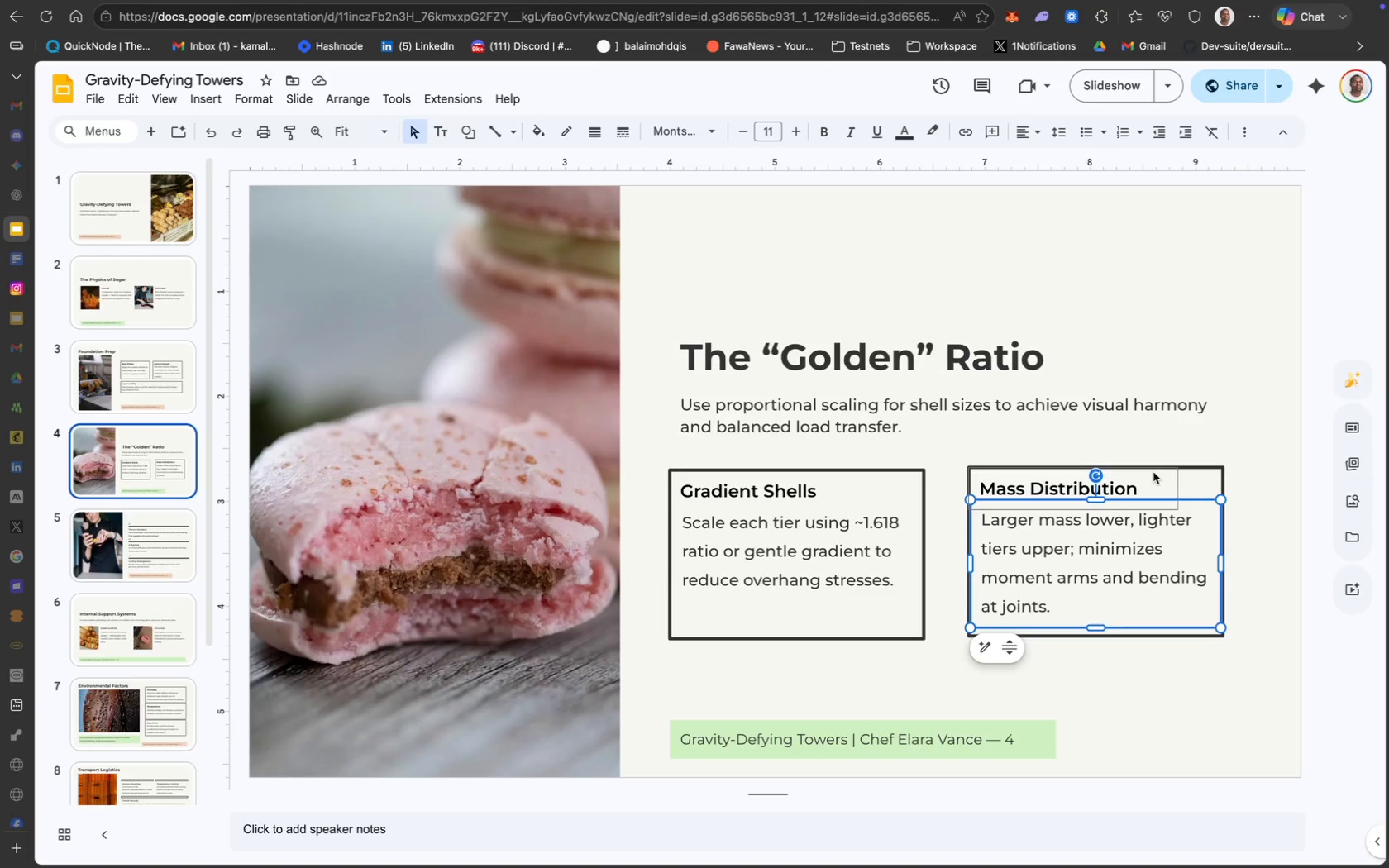 
left_click([787, 494])
 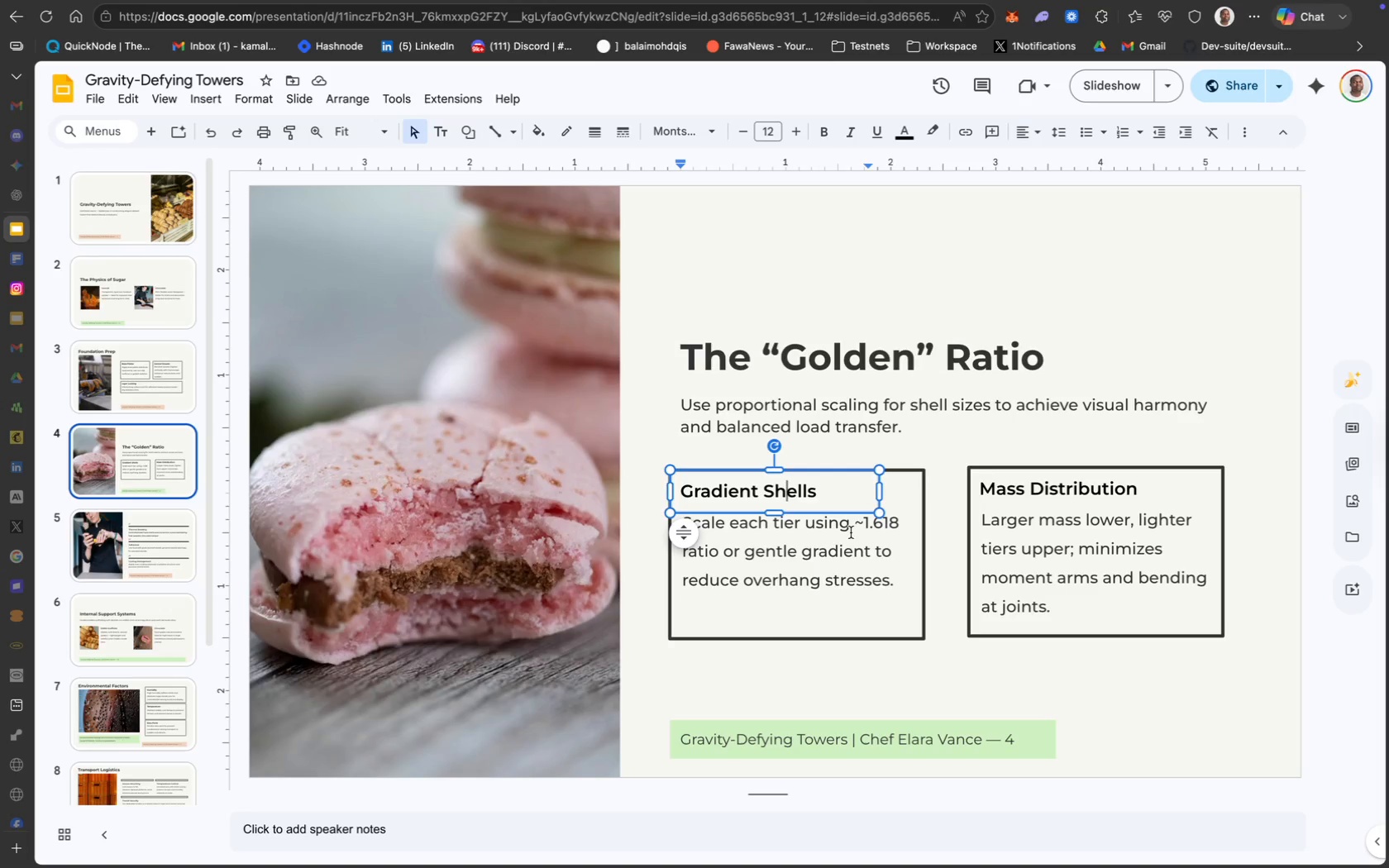 
left_click([853, 537])
 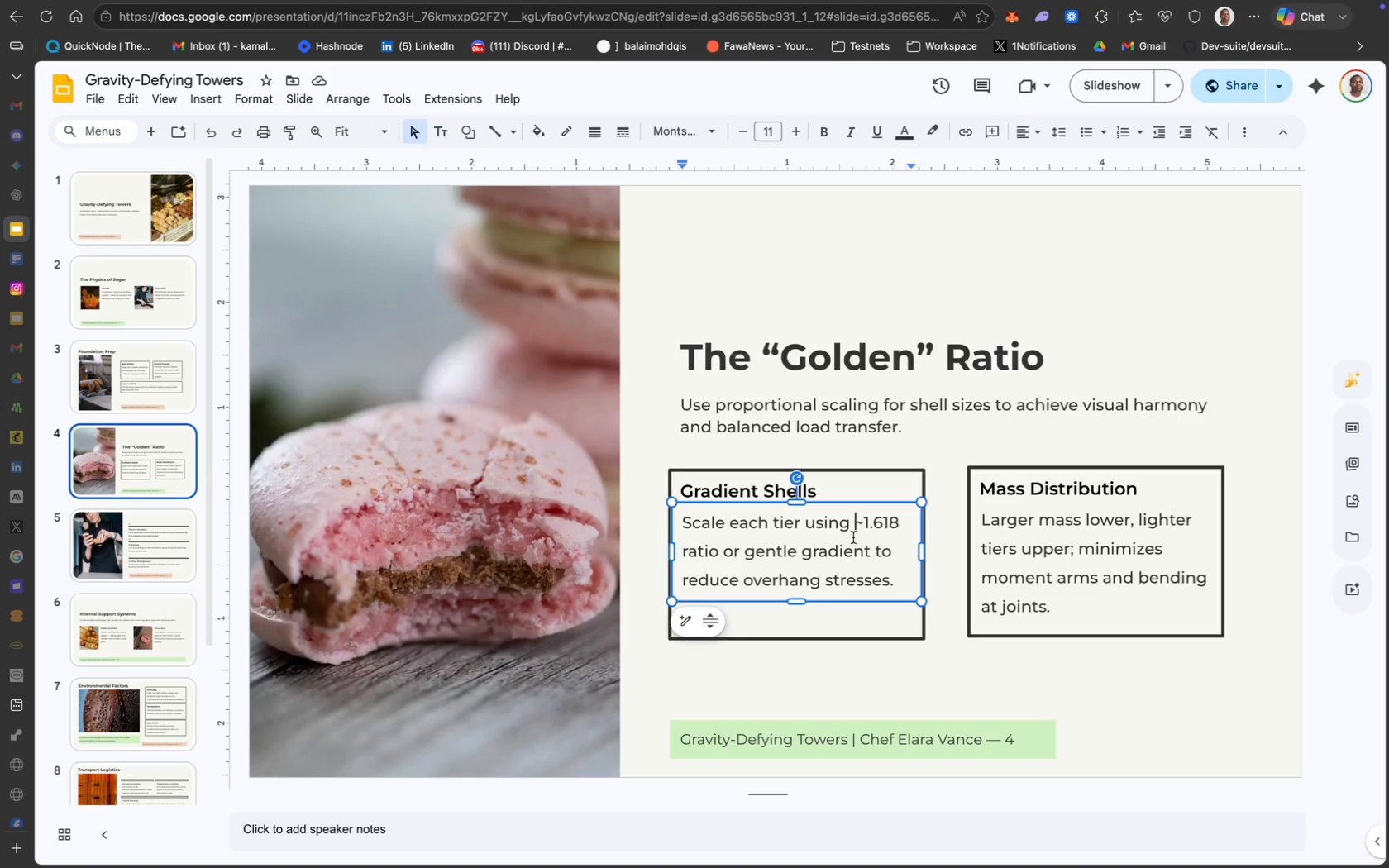 
wait(7.28)
 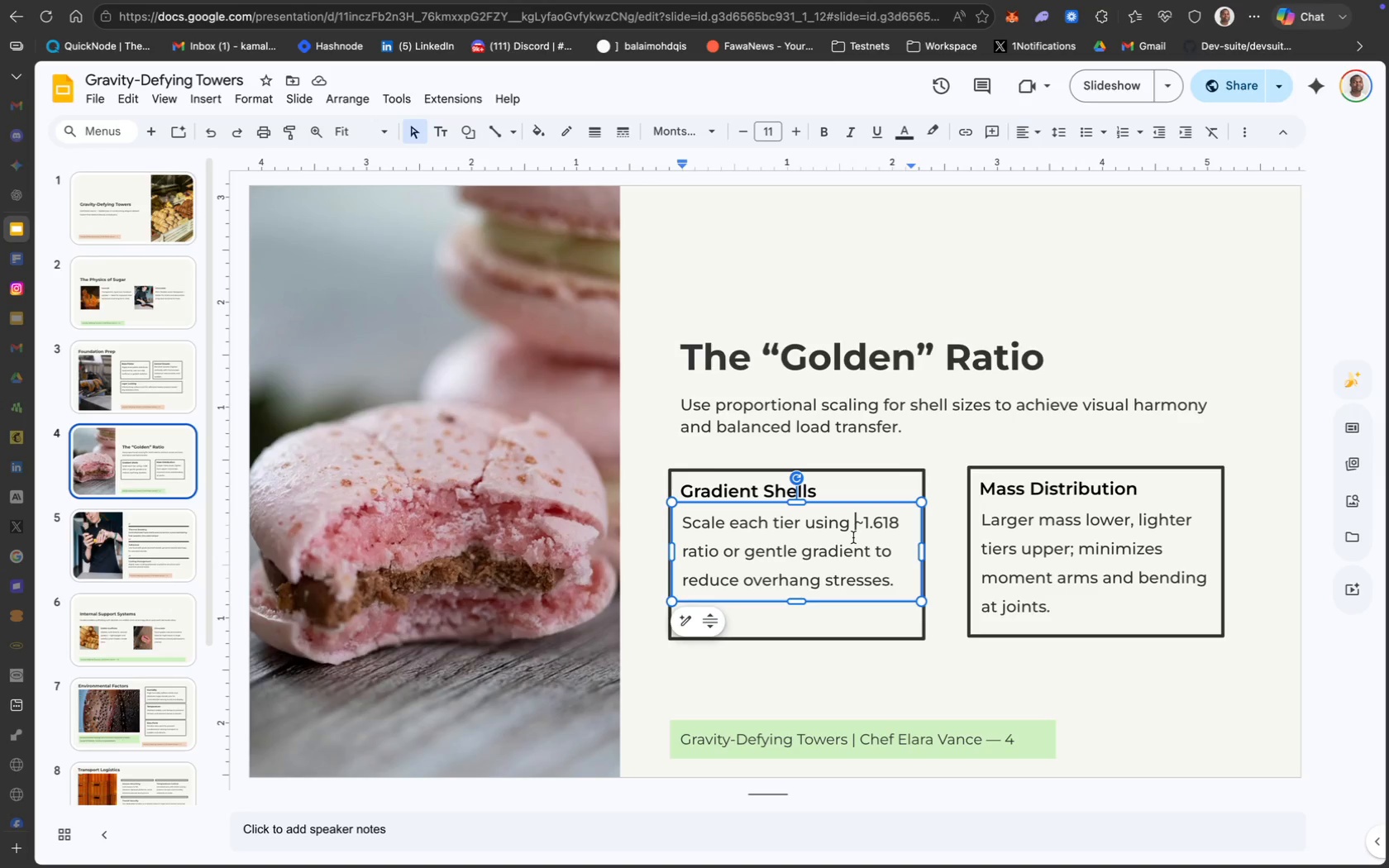 
left_click([1052, 557])
 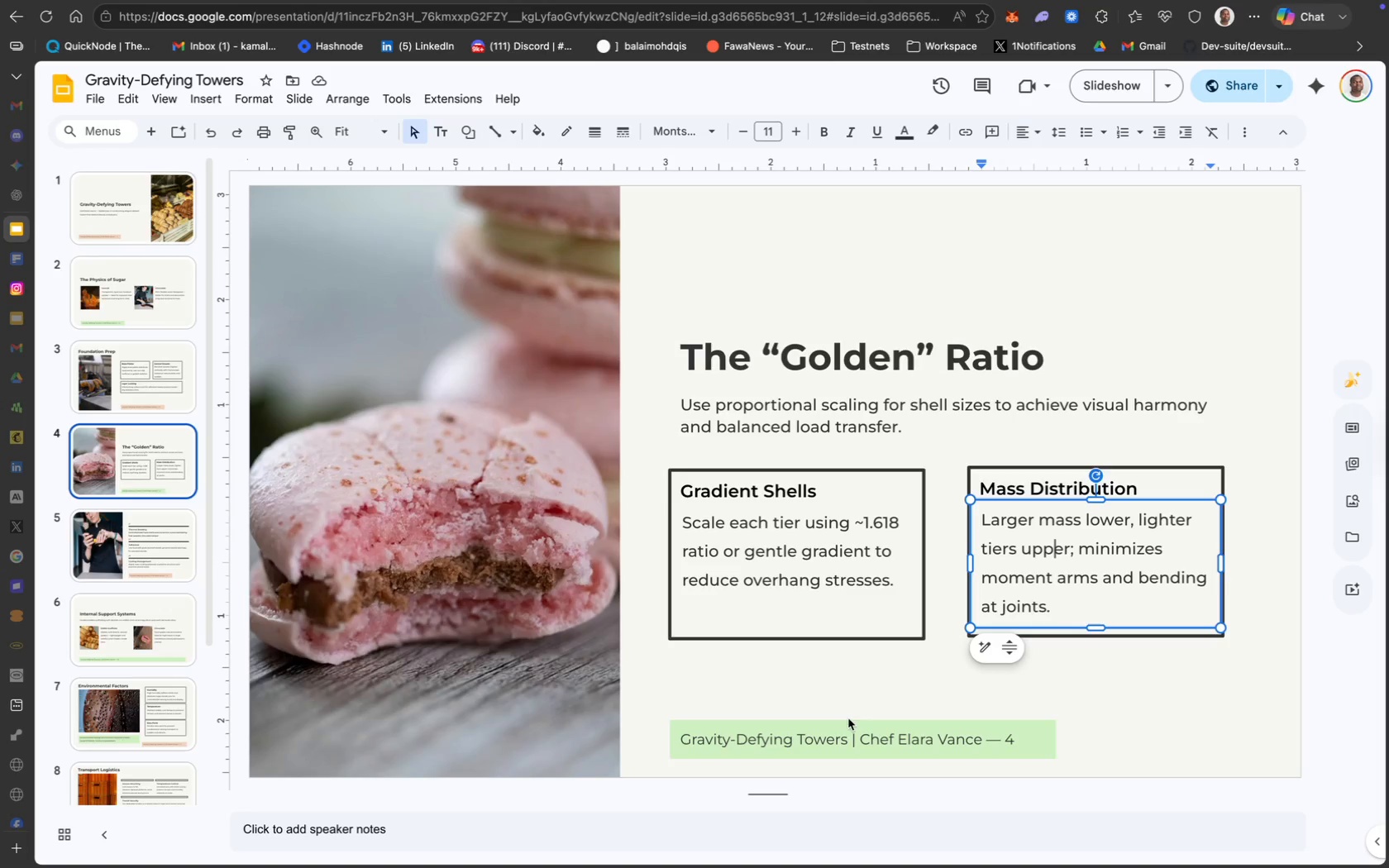 
left_click([851, 724])
 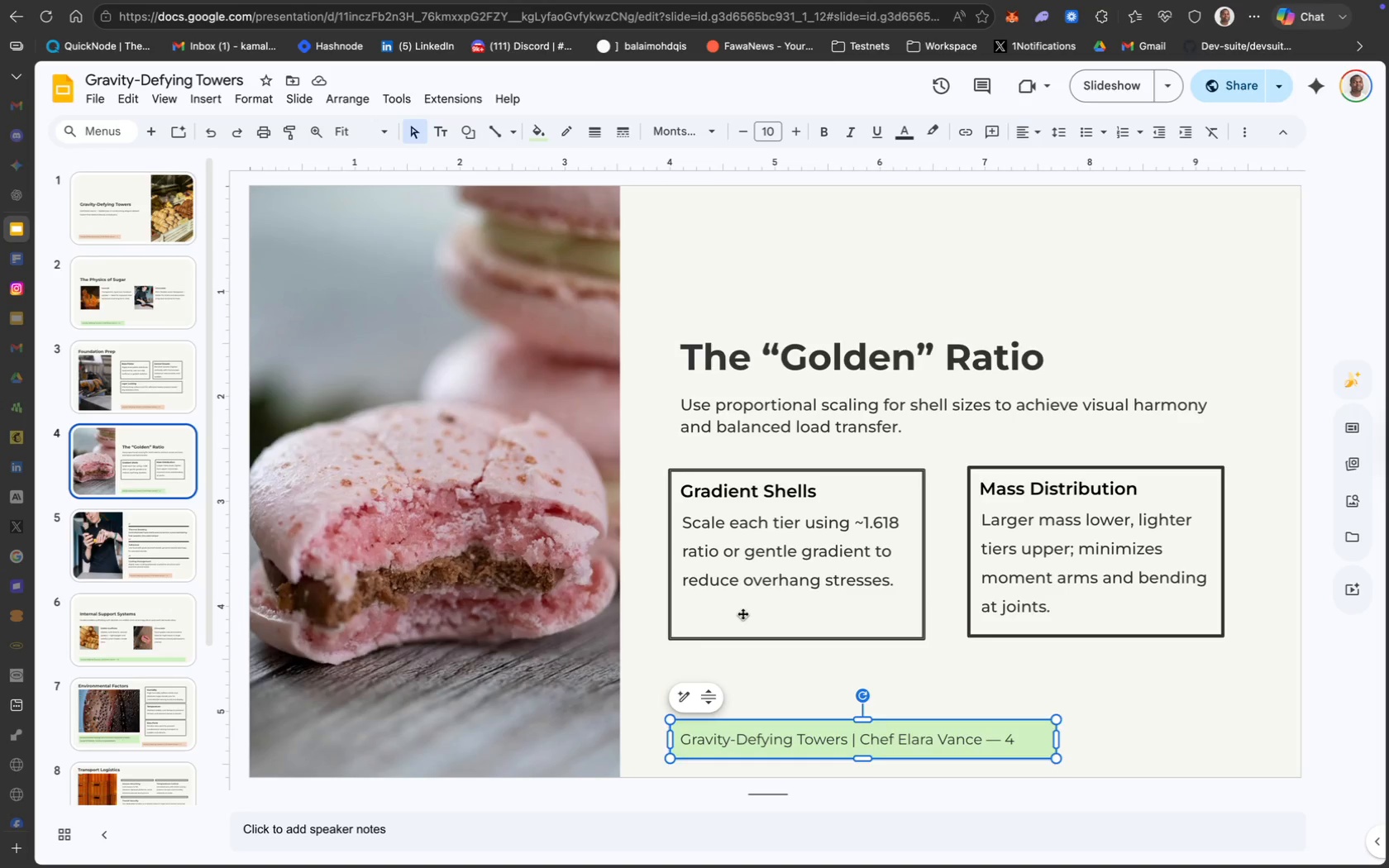 
left_click([747, 629])
 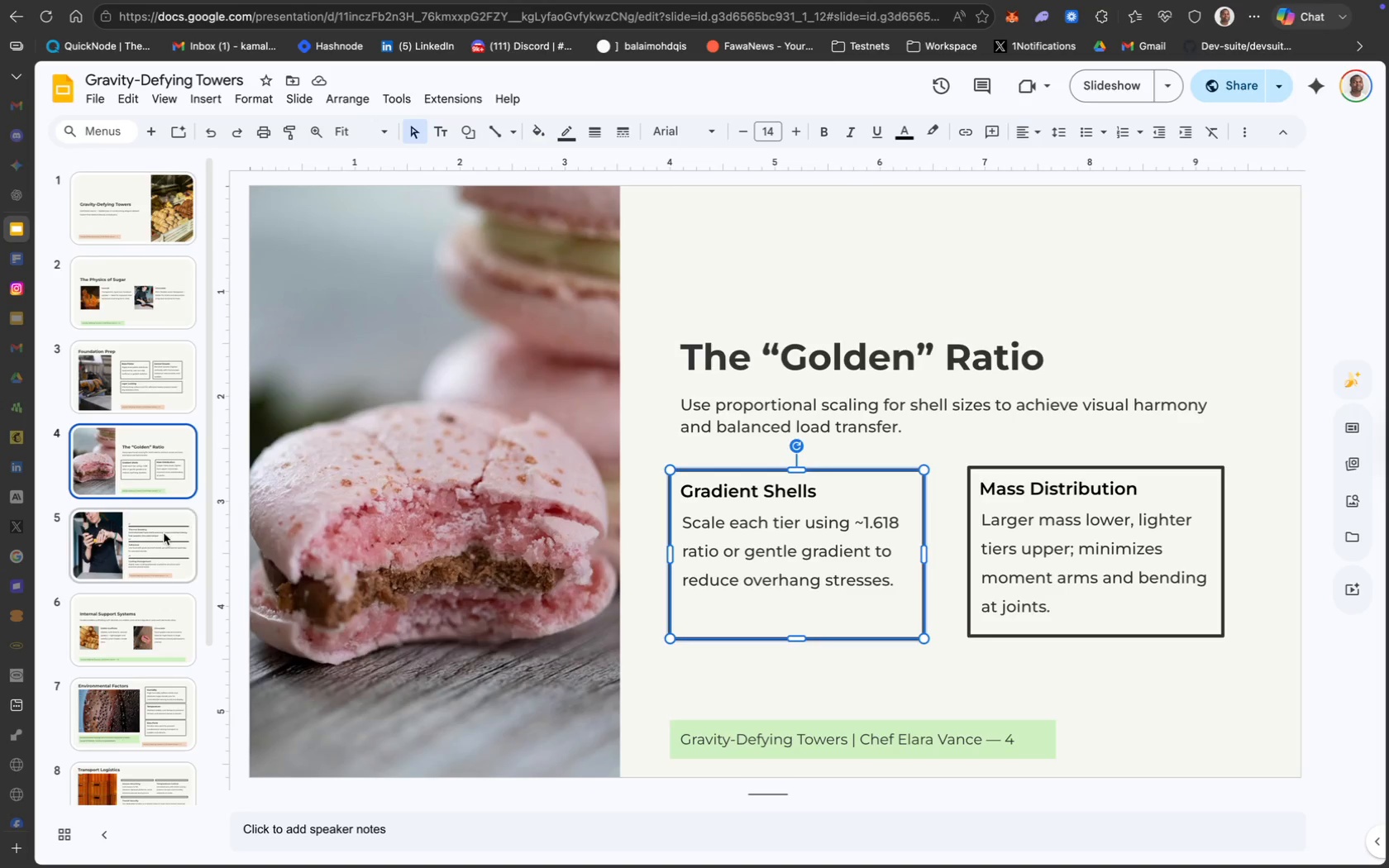 
left_click([164, 533])
 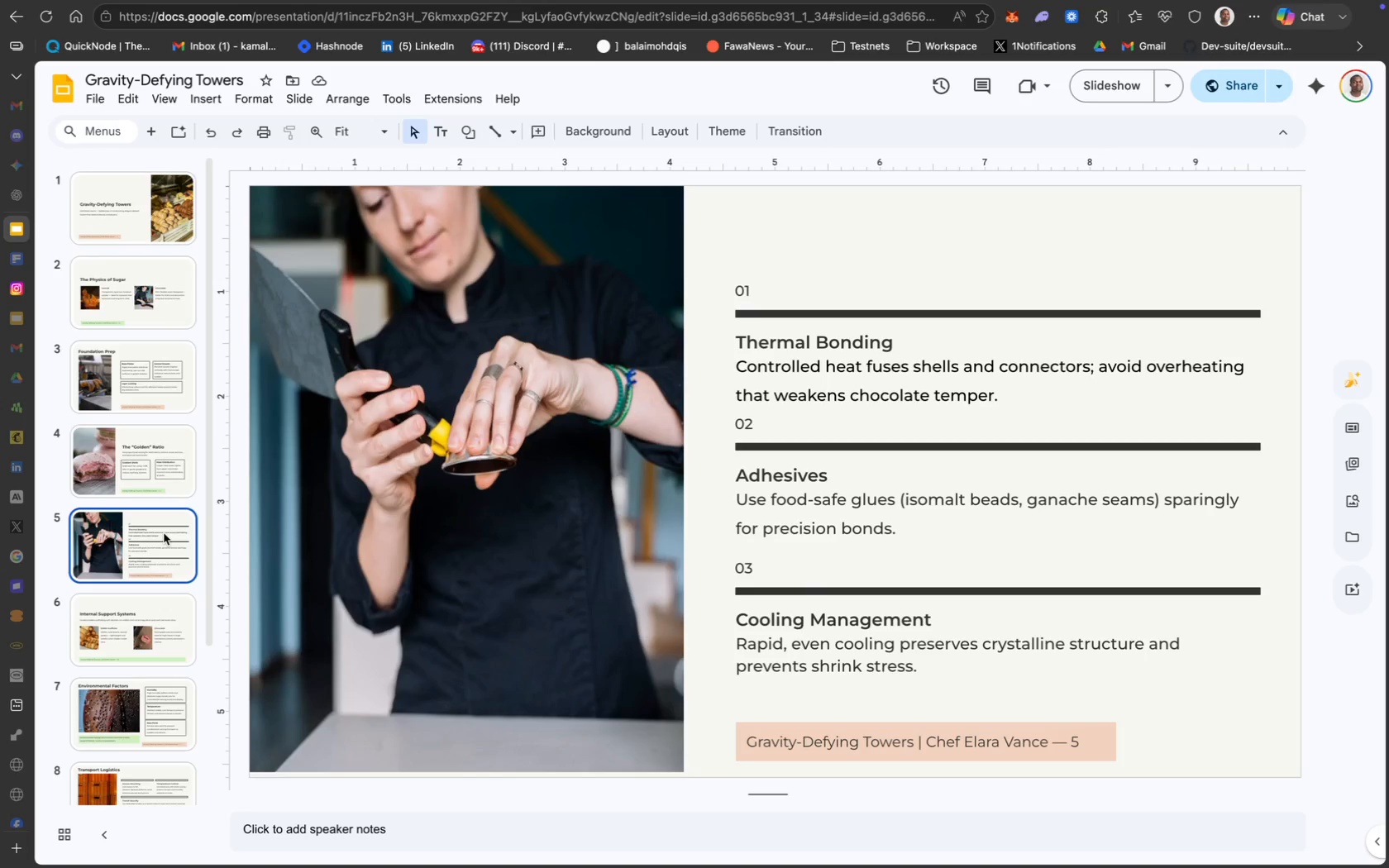 
wait(15.9)
 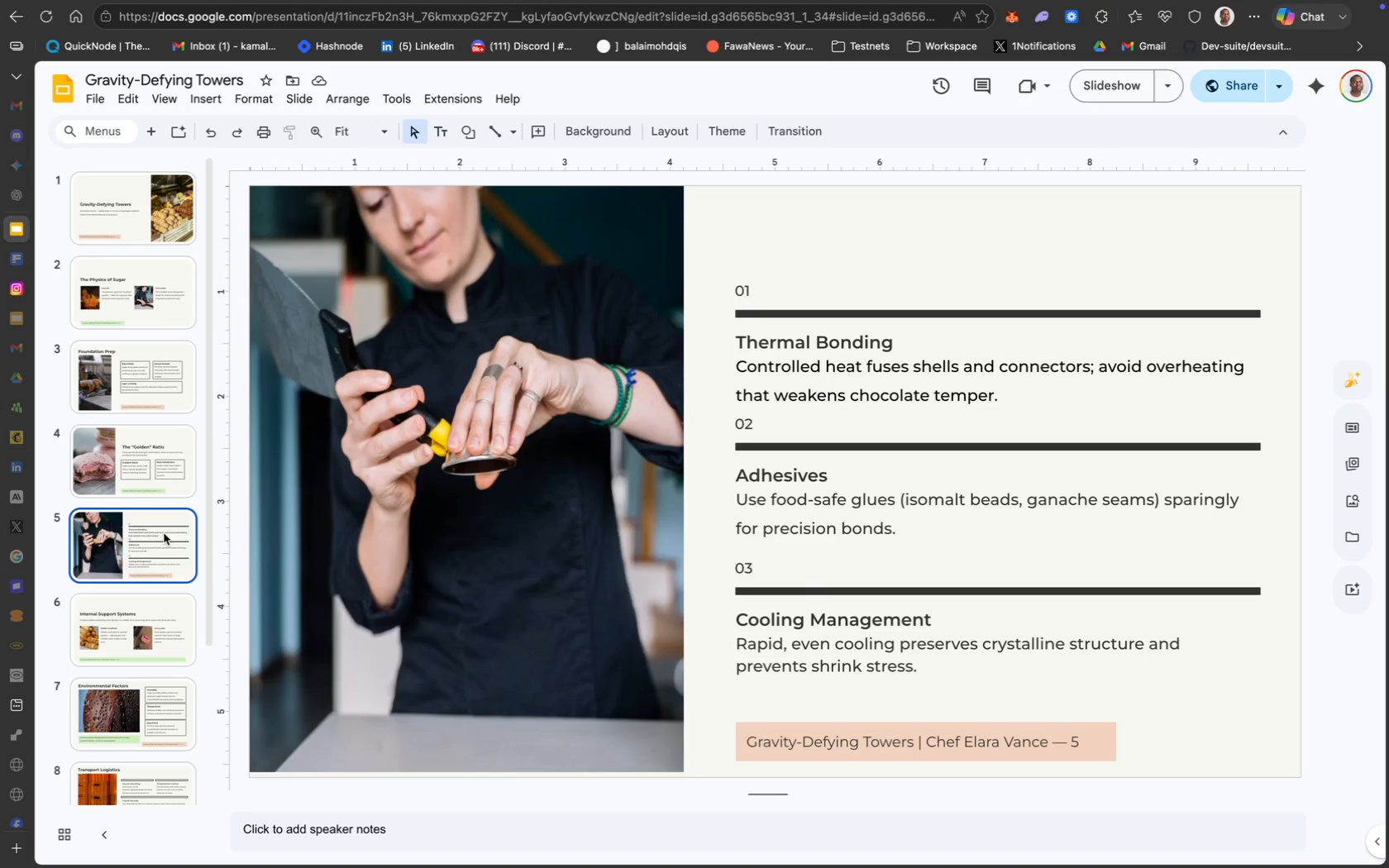 
left_click([857, 487])
 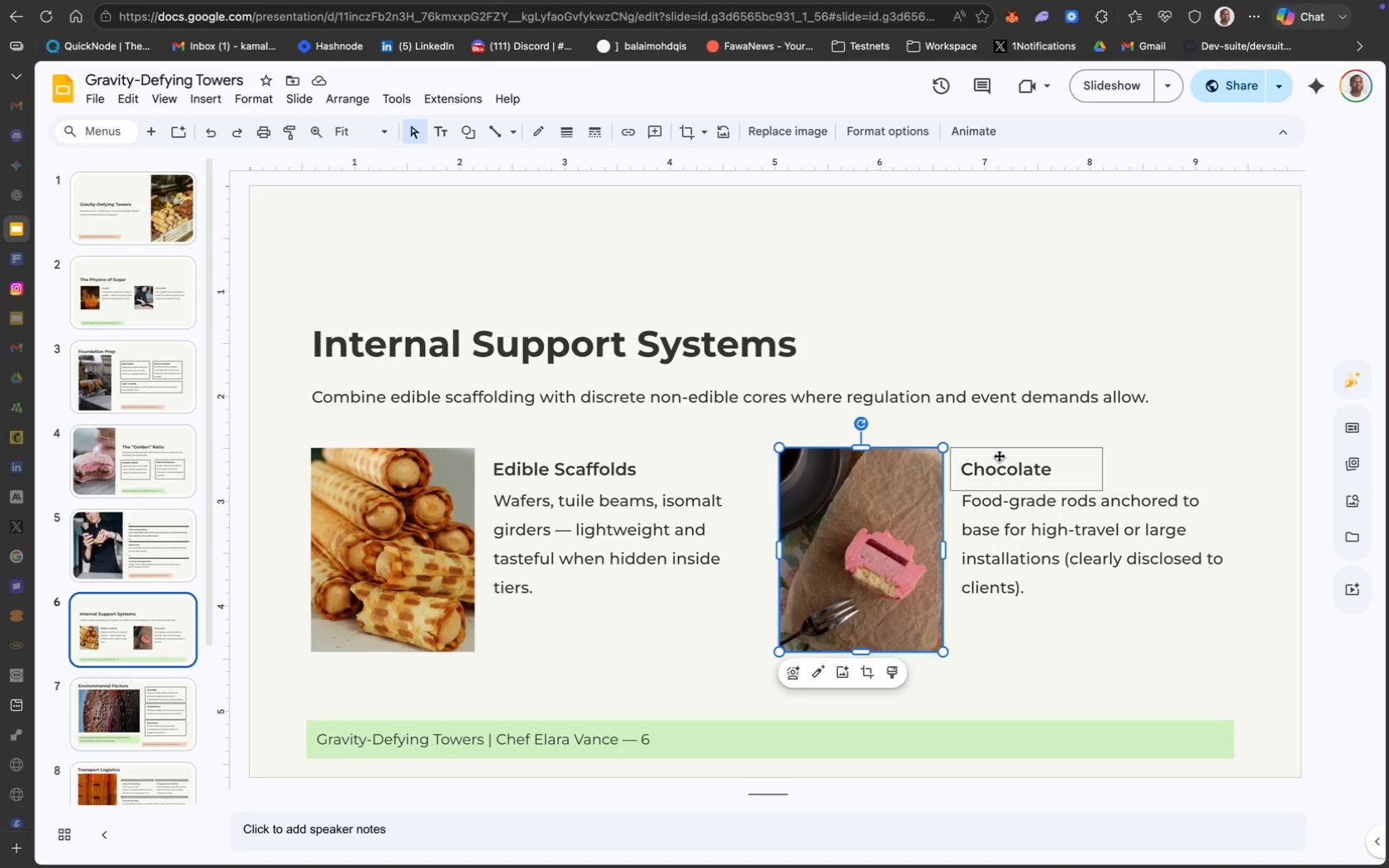 
wait(6.04)
 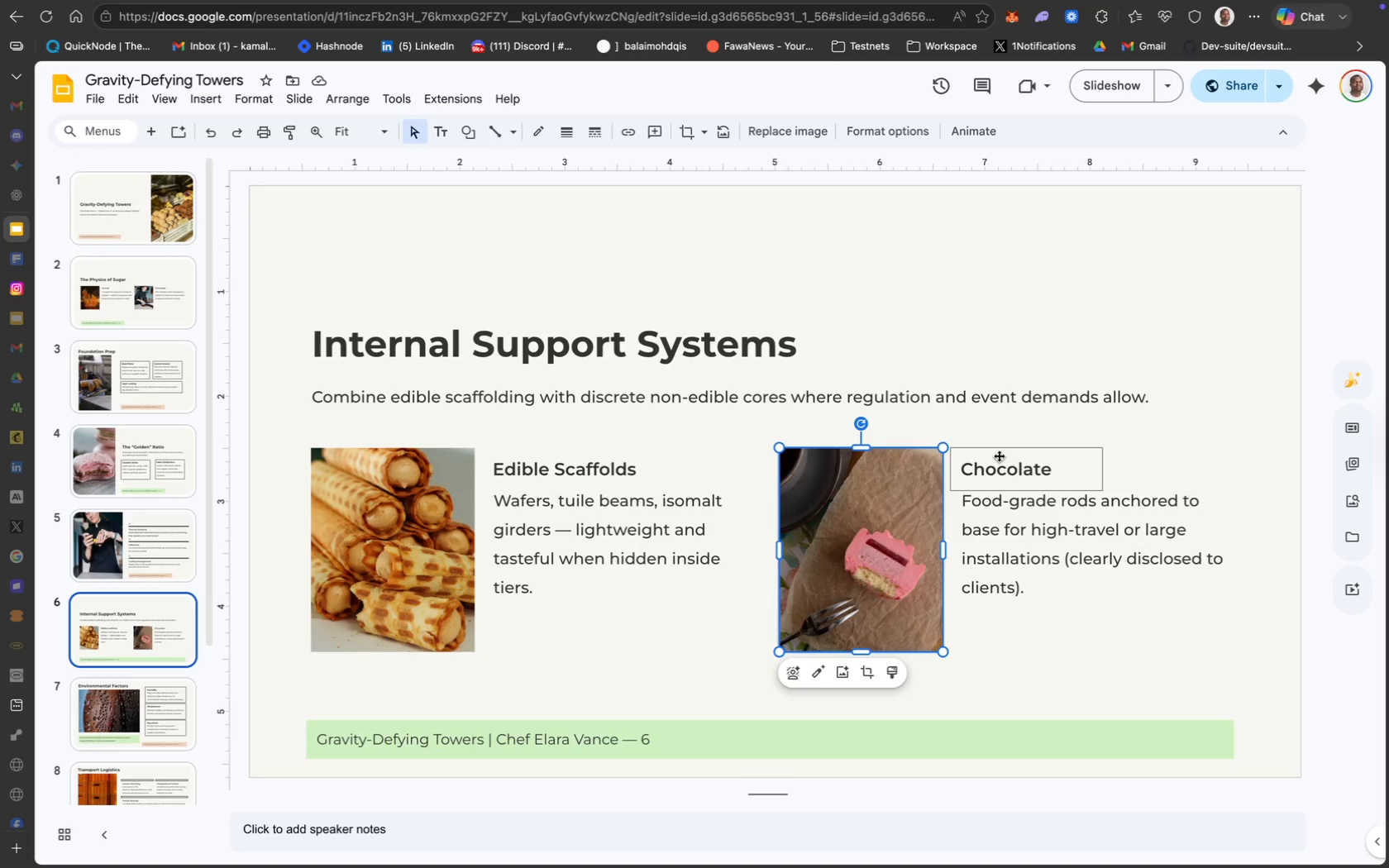 
left_click([1002, 460])
 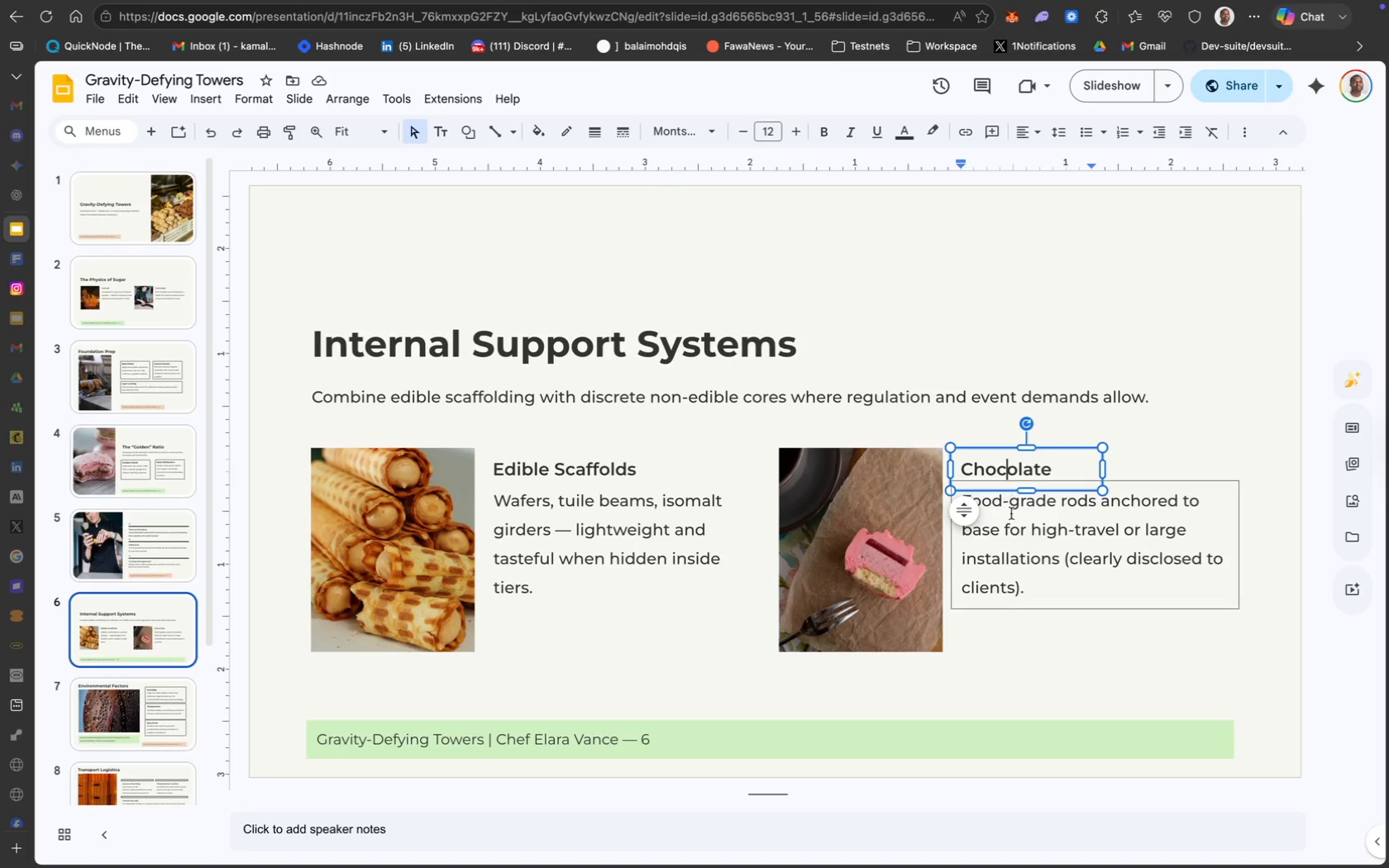 
left_click([1014, 530])
 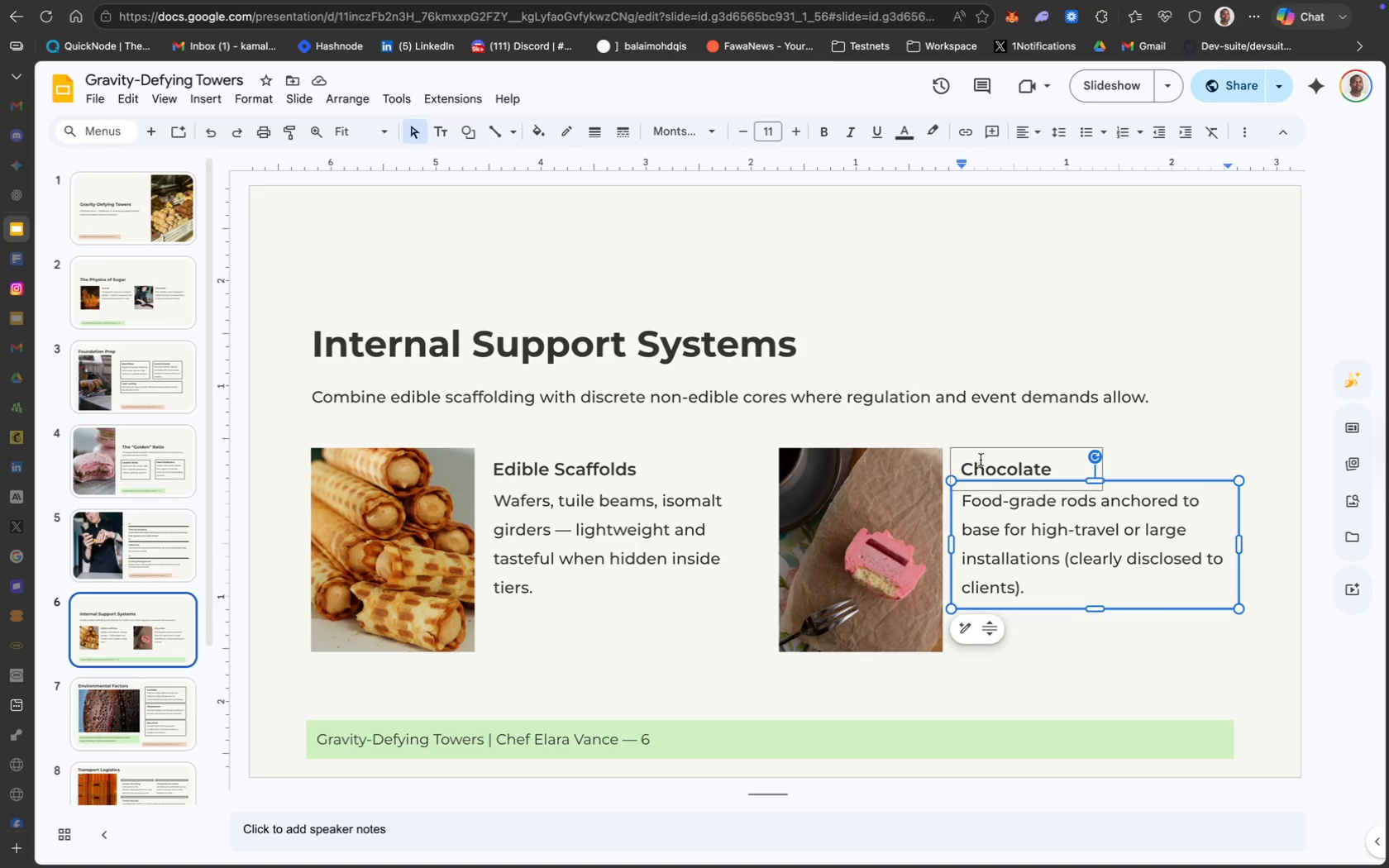 
left_click([981, 457])
 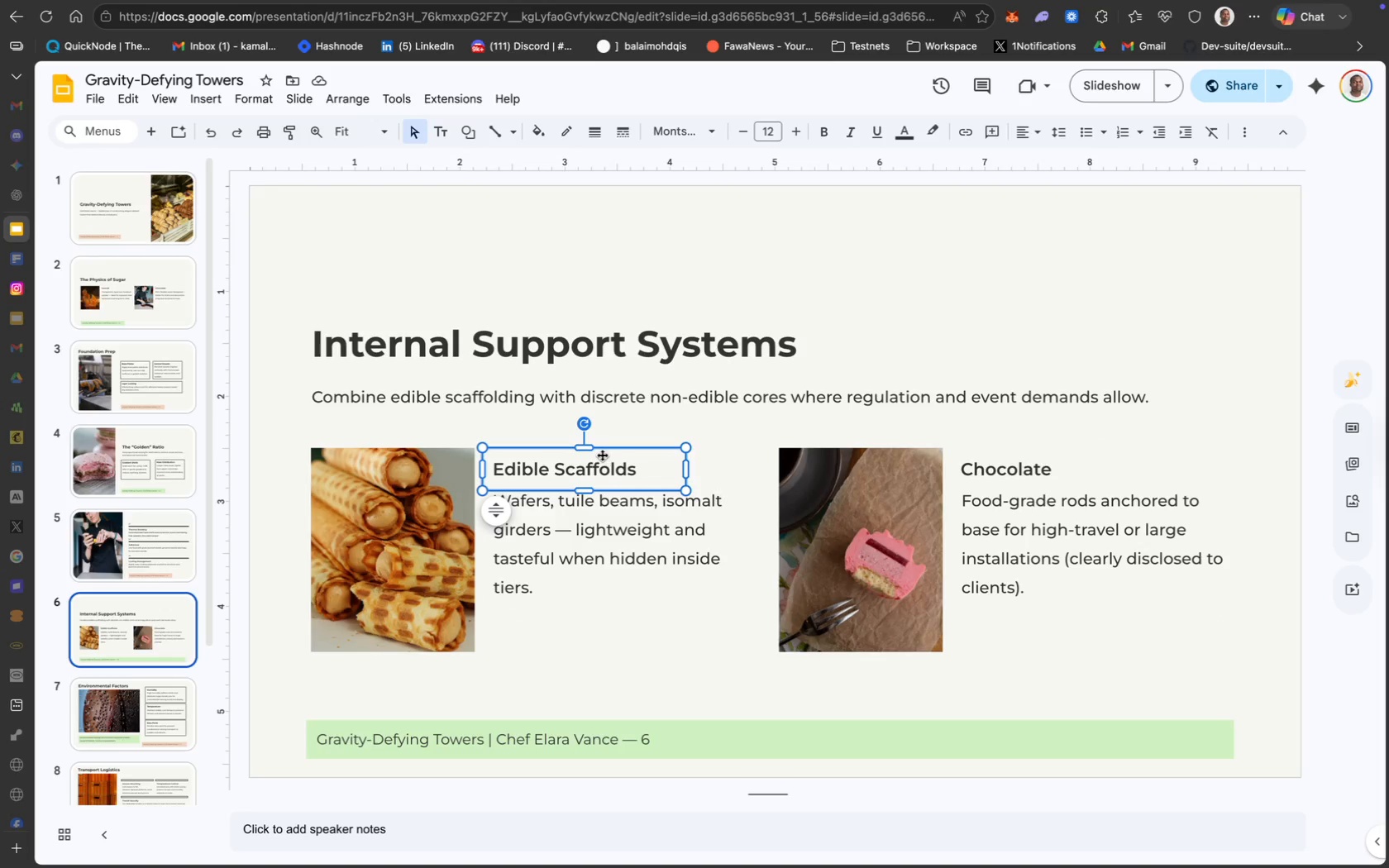 
left_click([567, 515])
 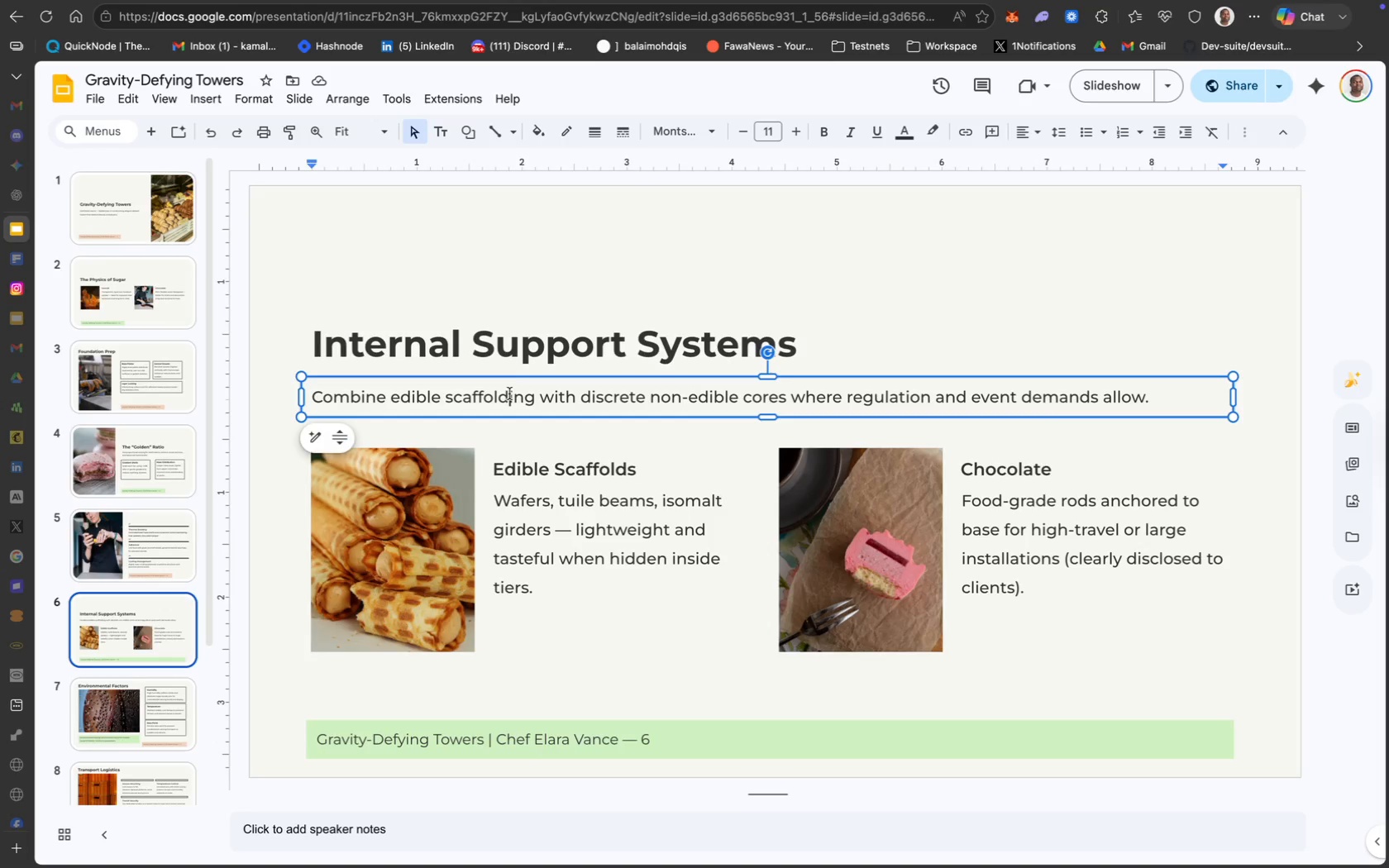 
left_click([523, 355])
 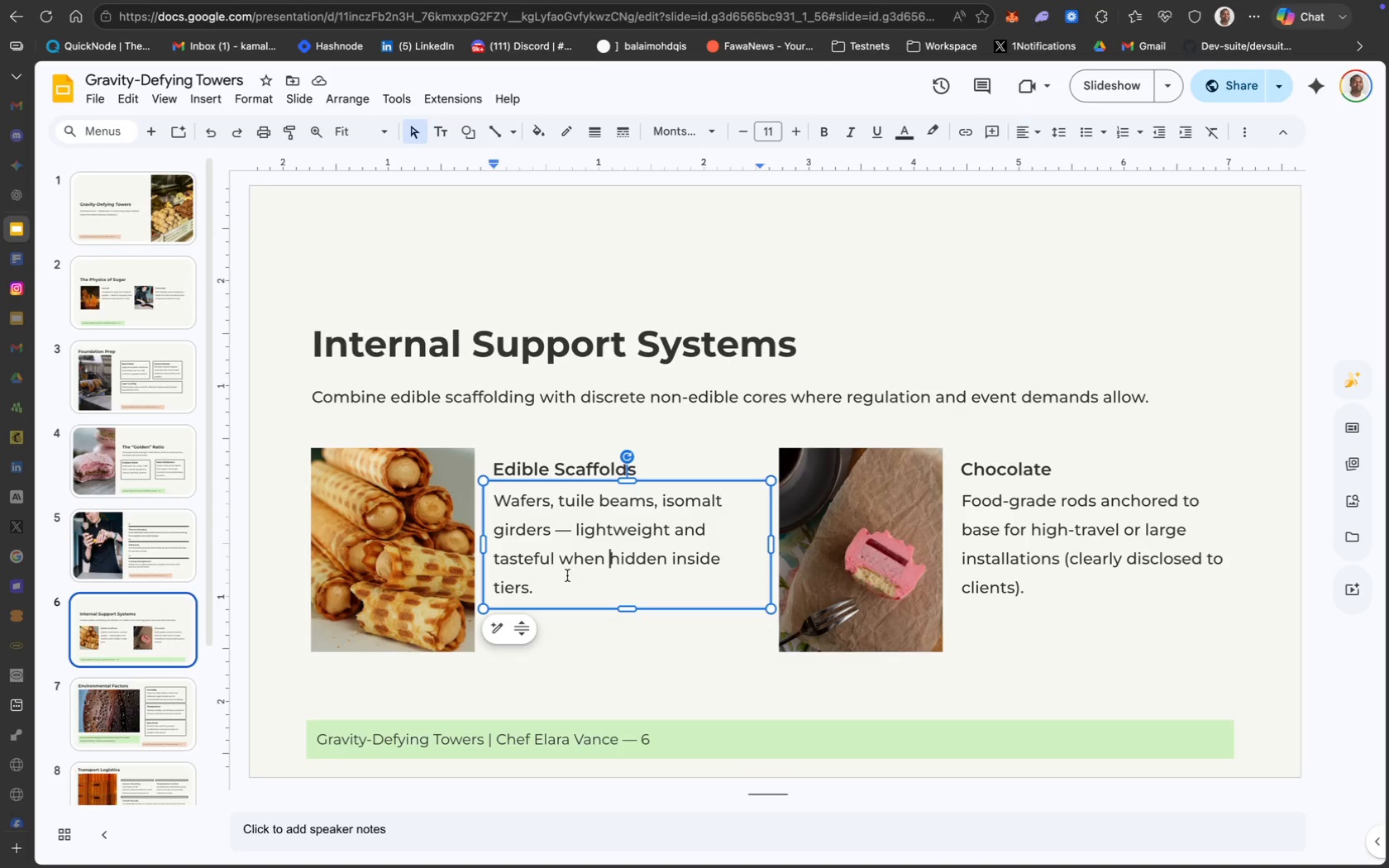 
wait(143.55)
 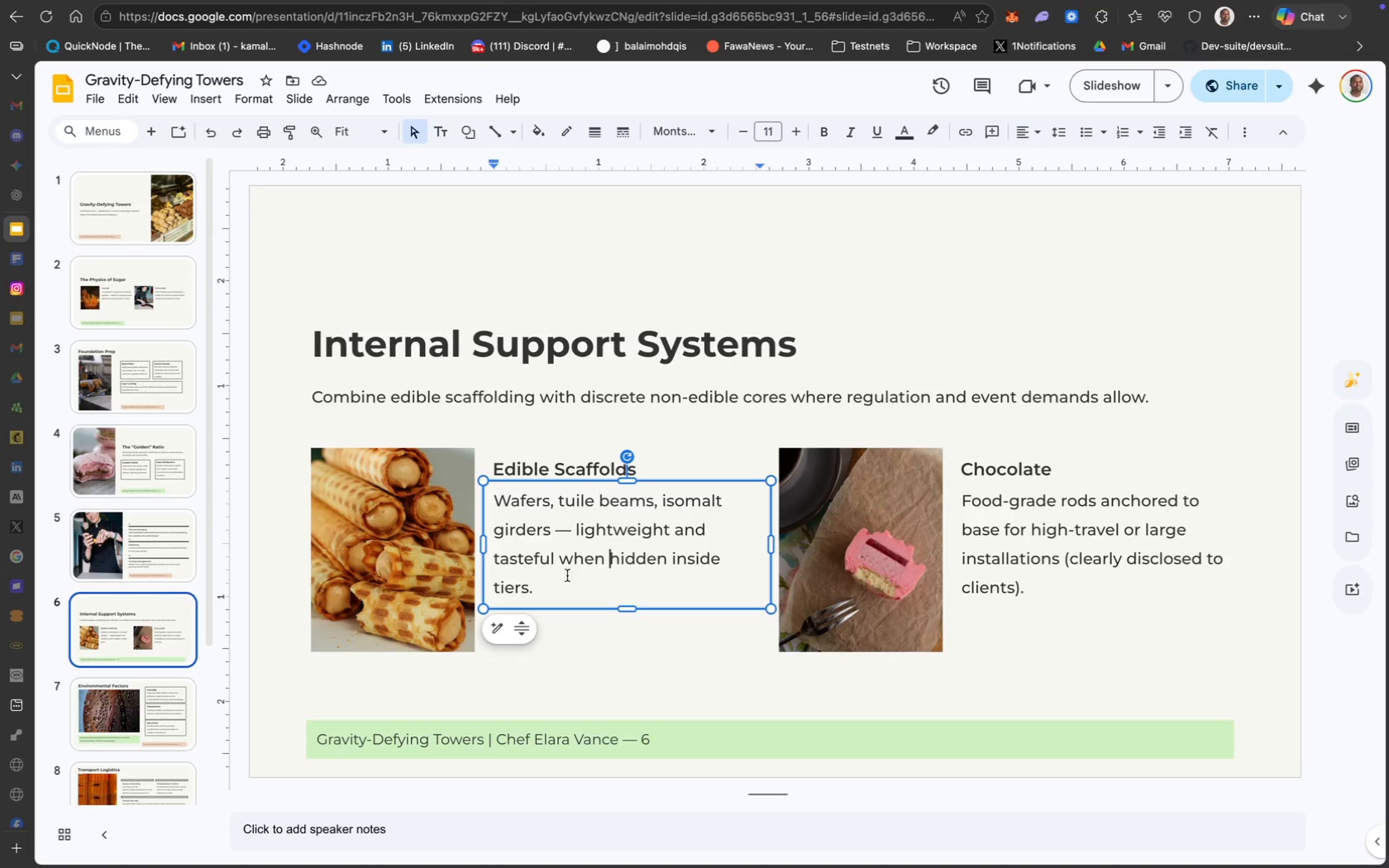 
left_click([169, 702])
 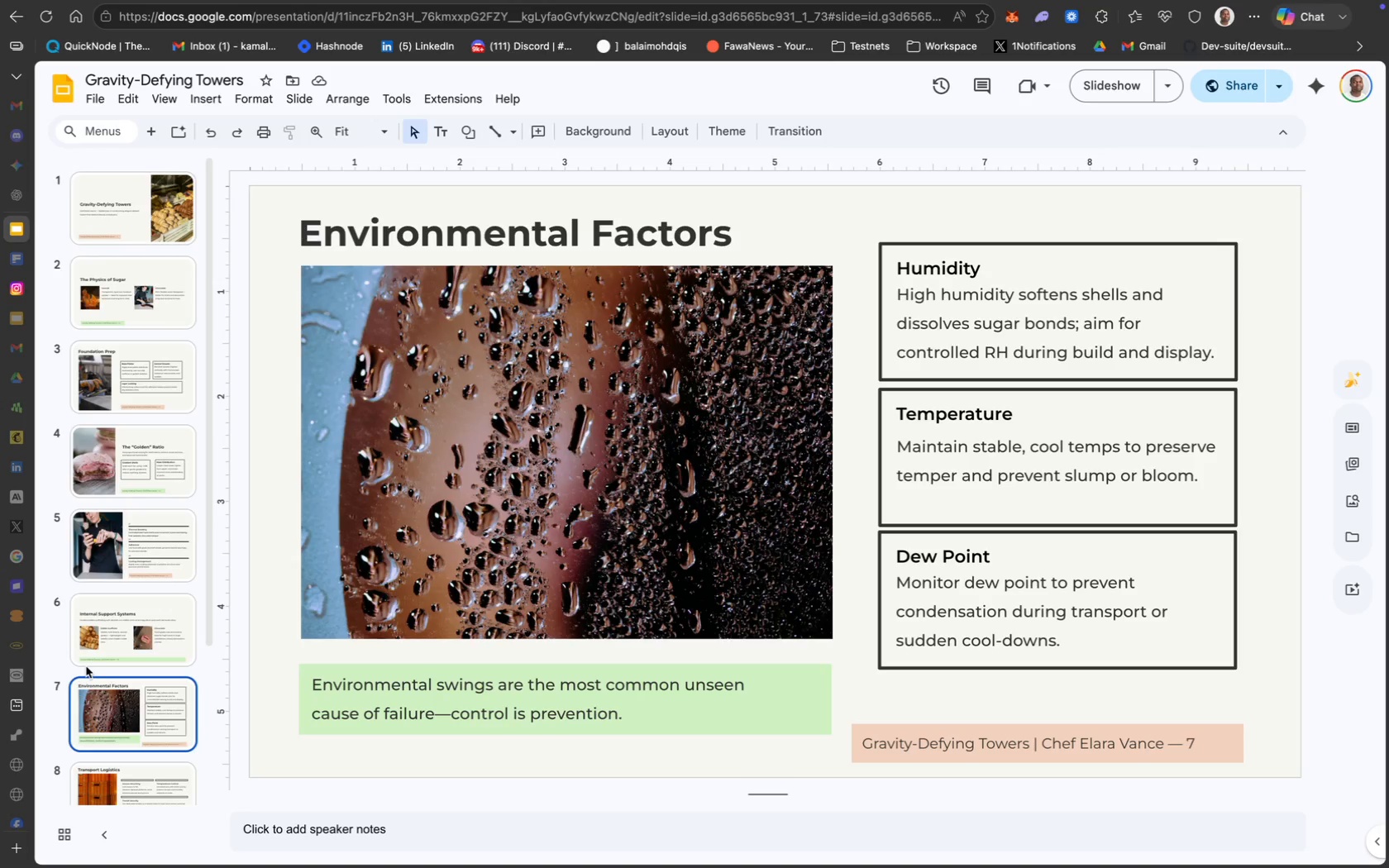 
wait(22.22)
 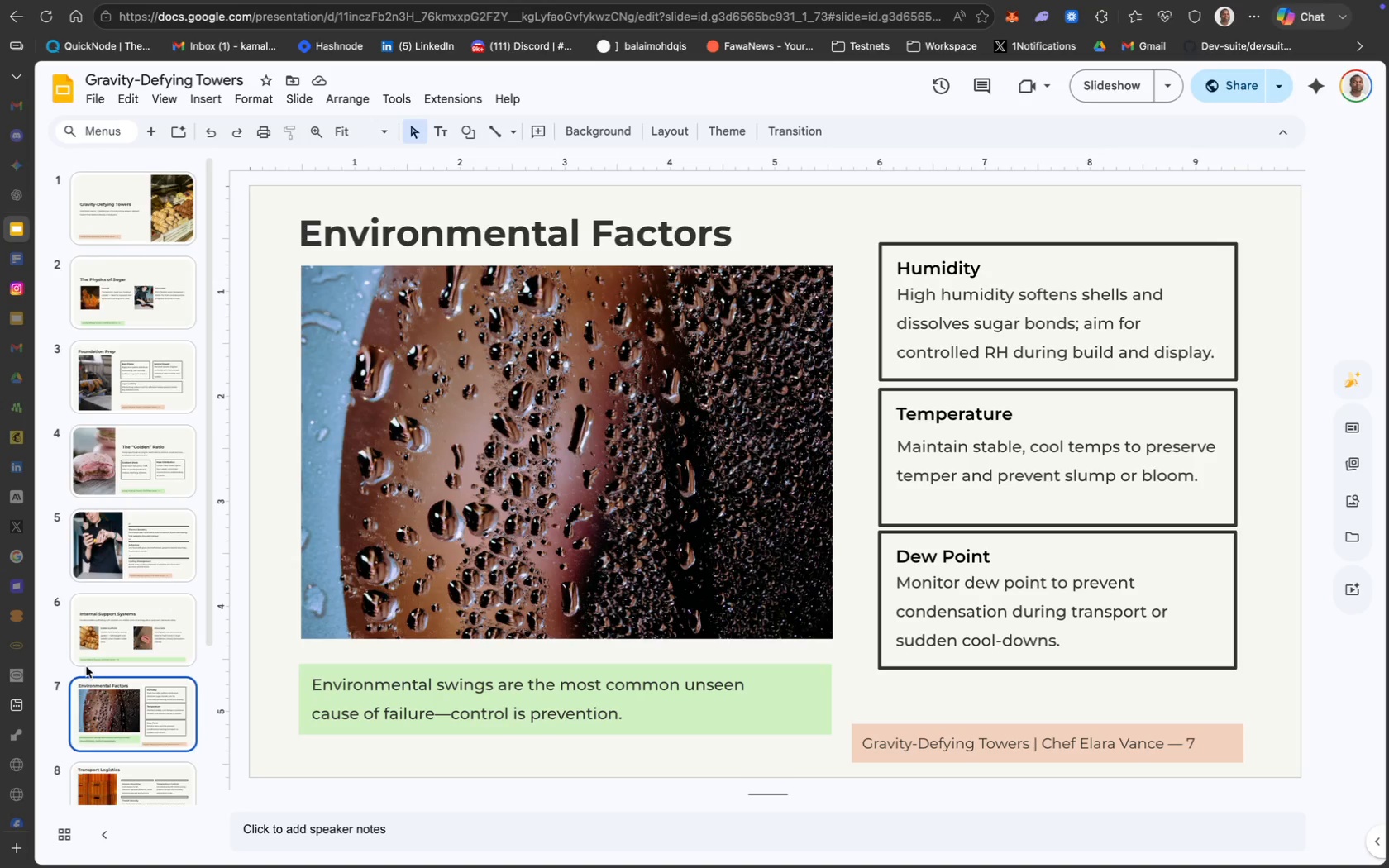 
left_click([460, 576])
 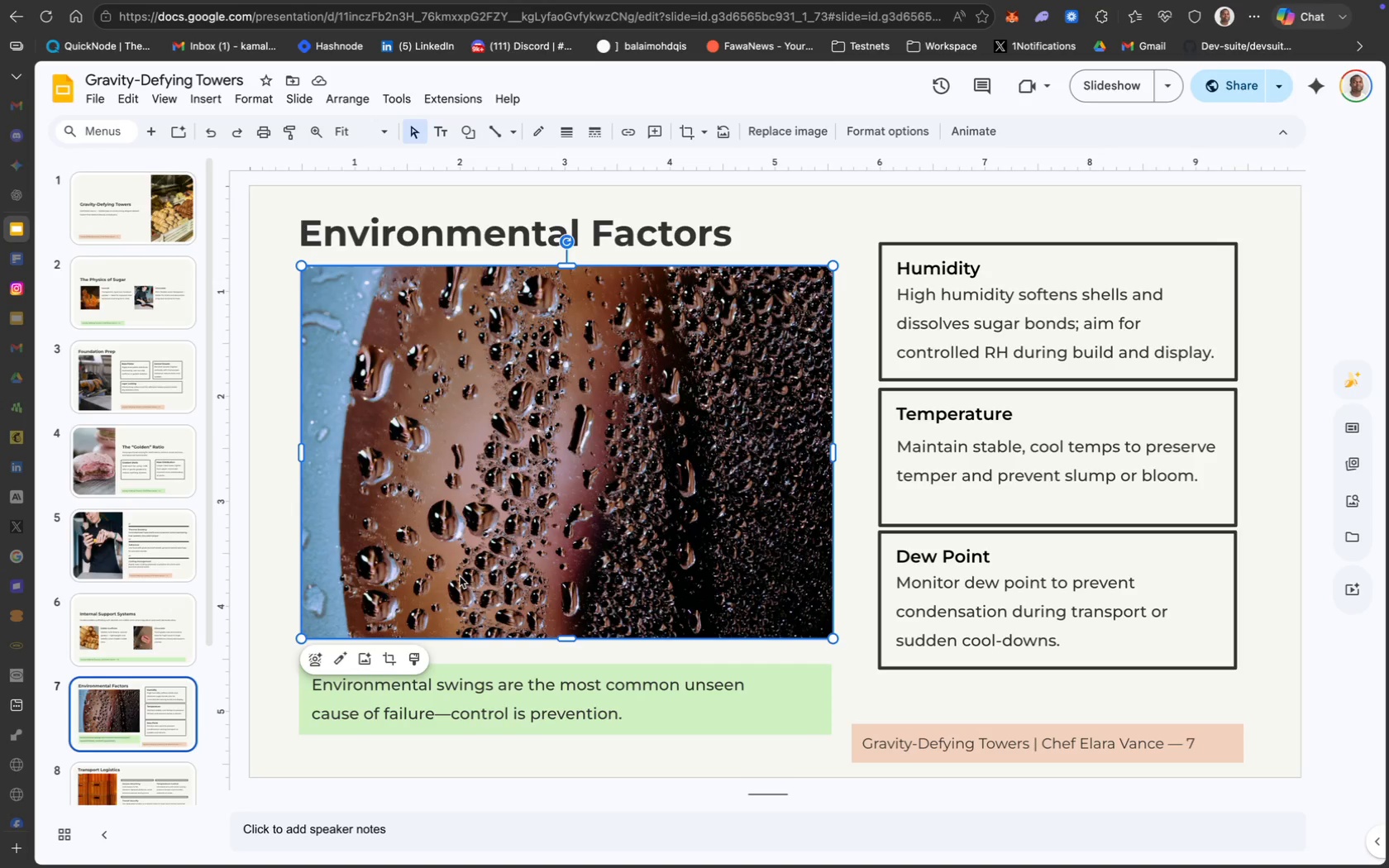 
wait(20.81)
 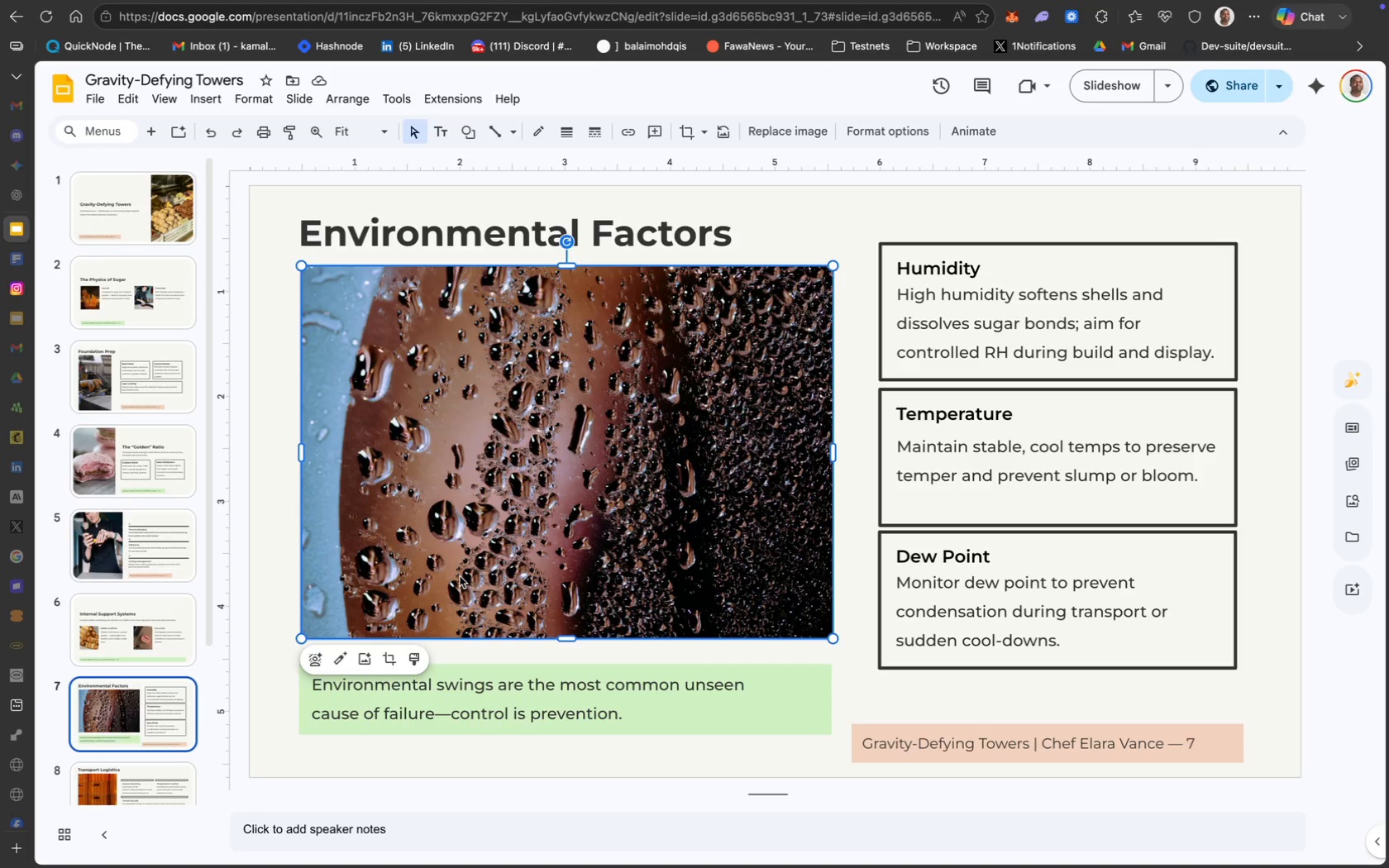 
left_click([444, 724])
 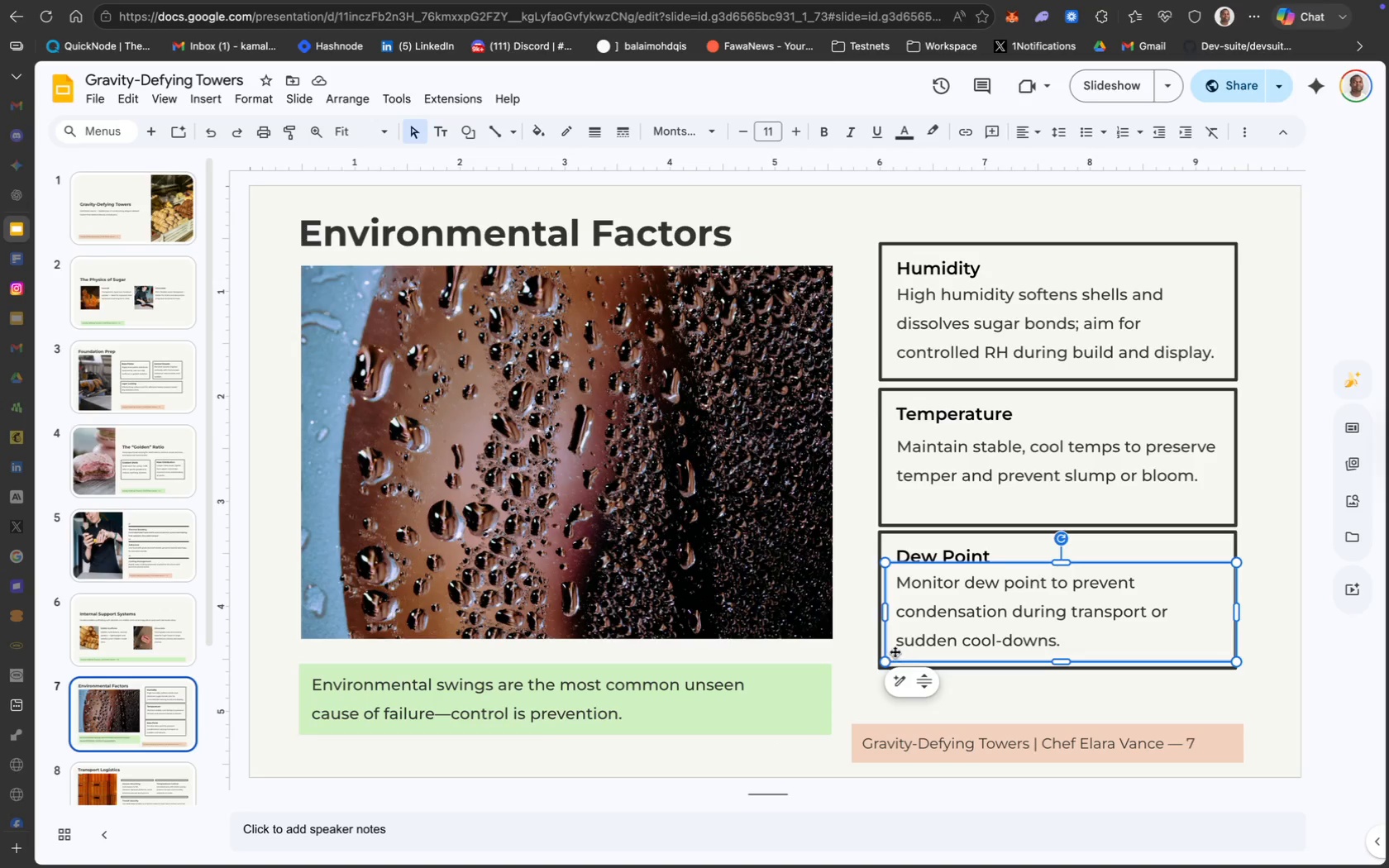 
hold_key(key=ShiftLeft, duration=0.74)
left_click([878, 578])
 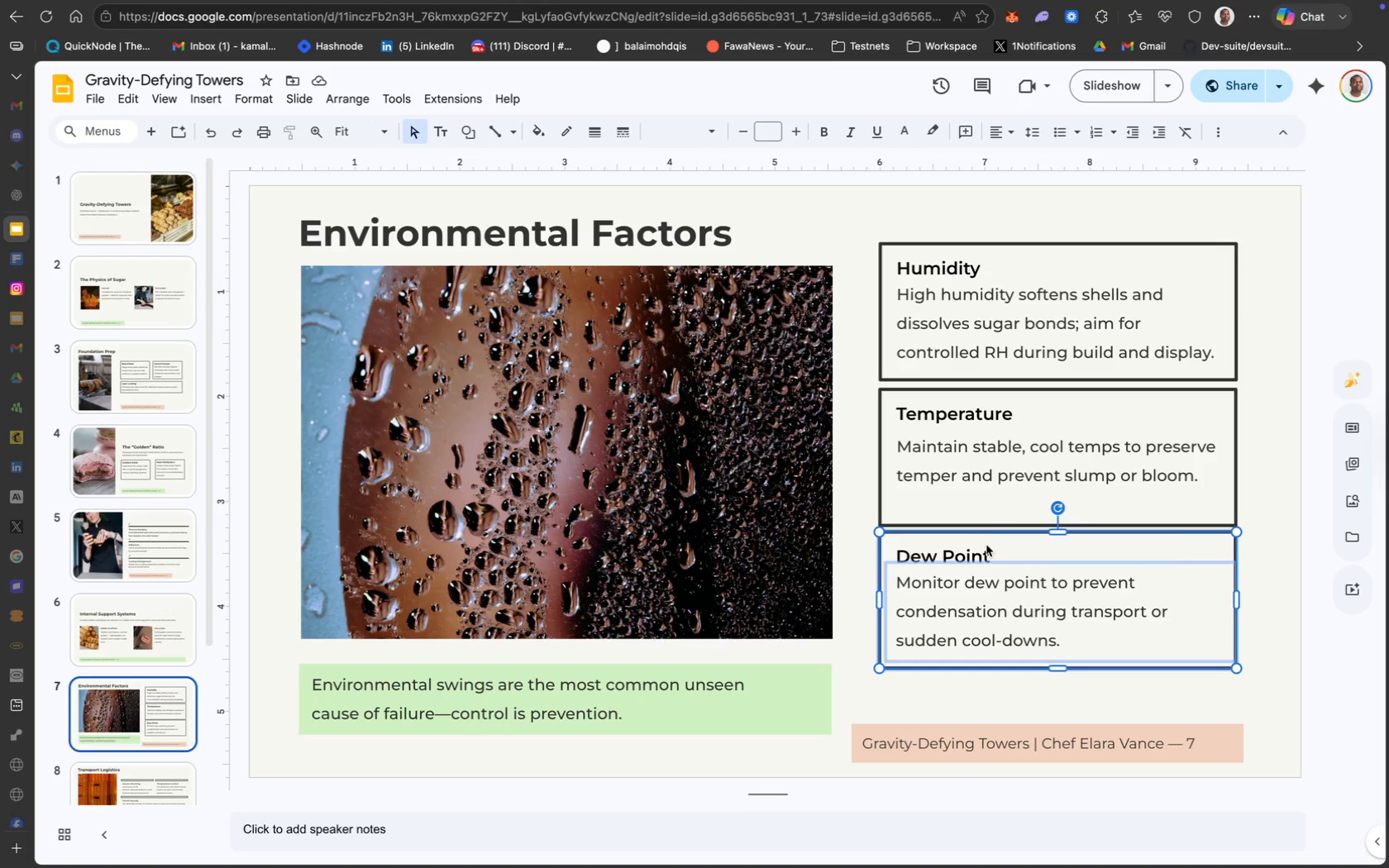 
hold_key(key=ShiftLeft, duration=0.48)
left_click([990, 543])
 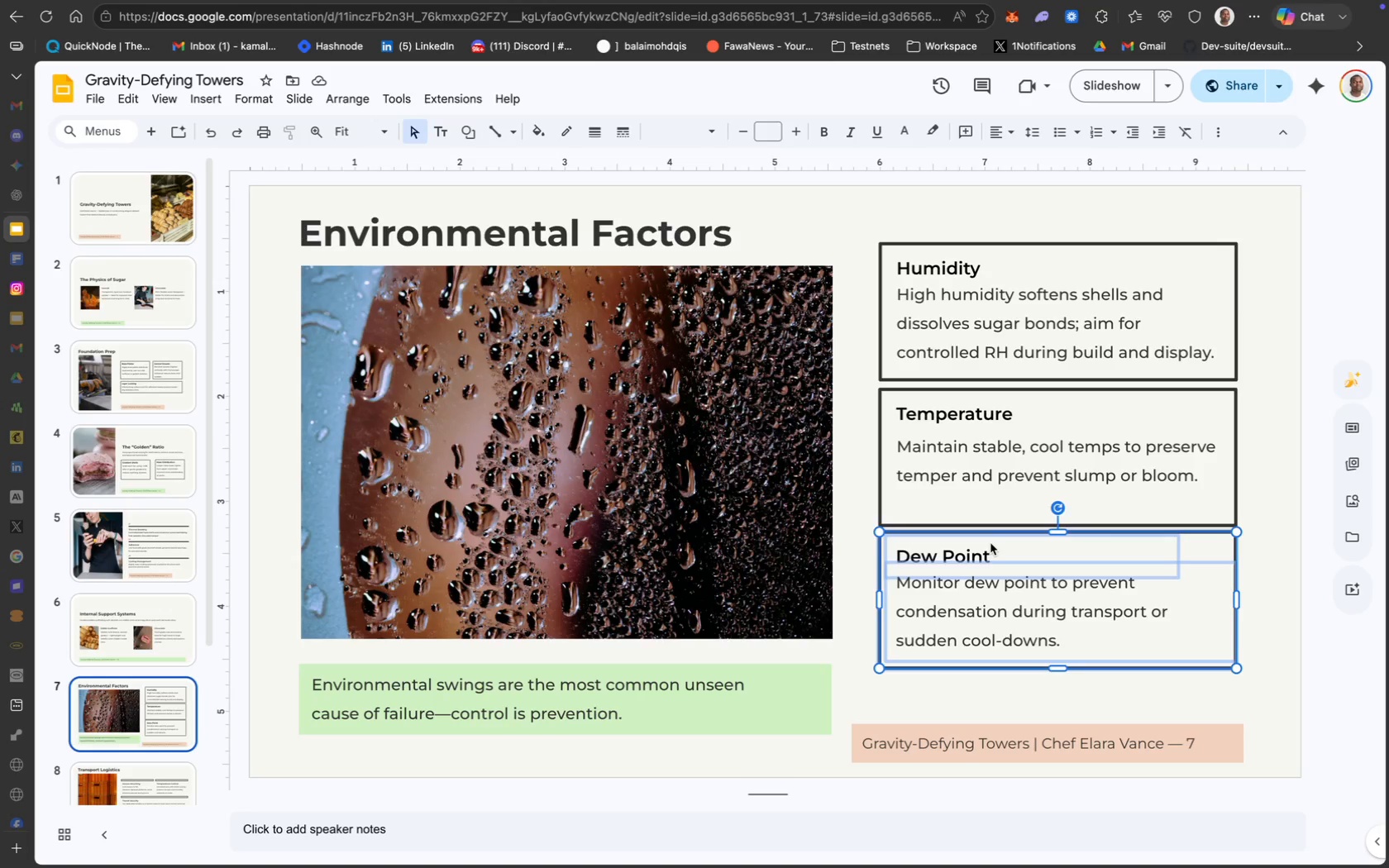 
wait(42.07)
 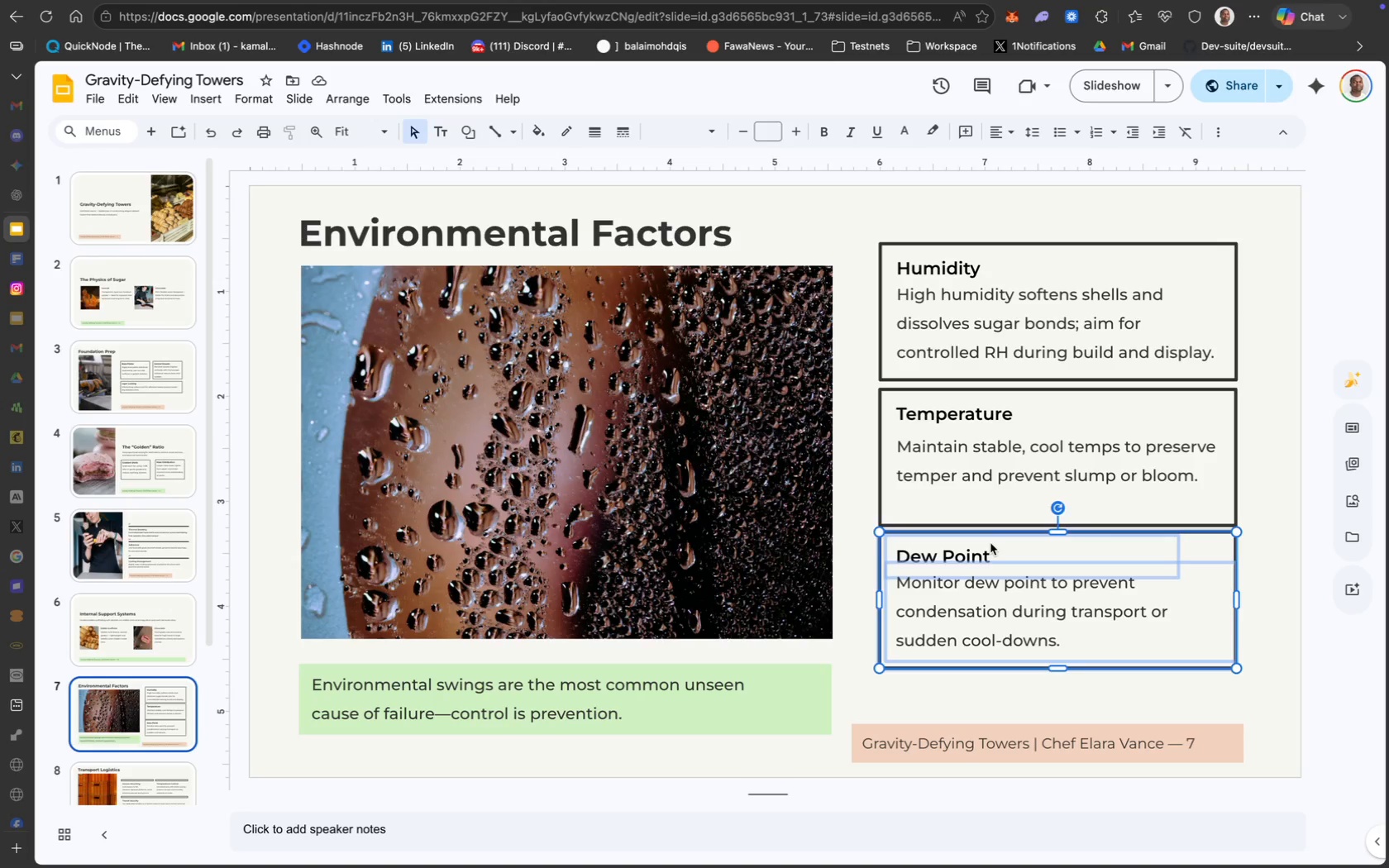 
left_click([921, 737])